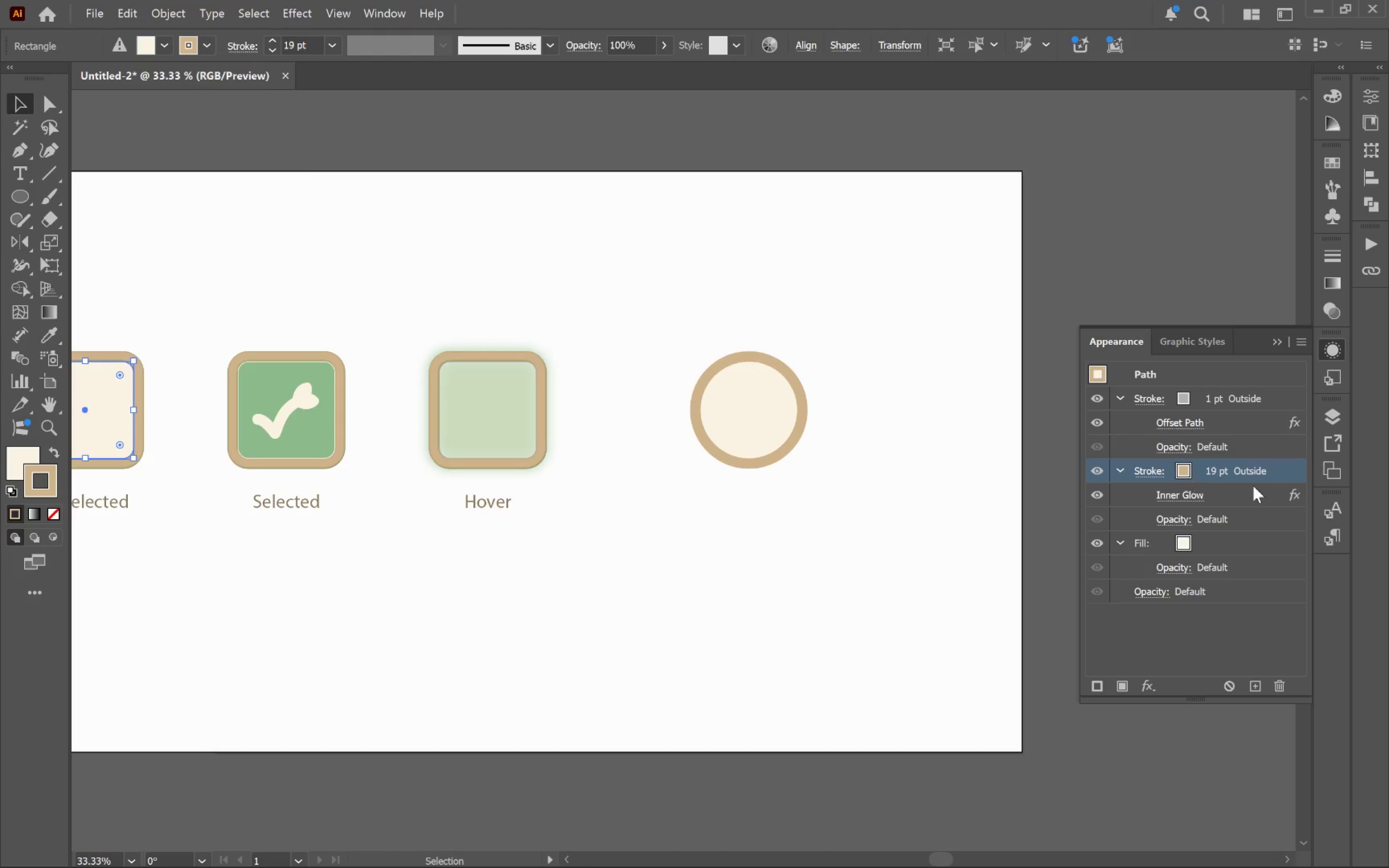 
left_click_drag(start_coordinate=[1148, 471], to_coordinate=[750, 412])
 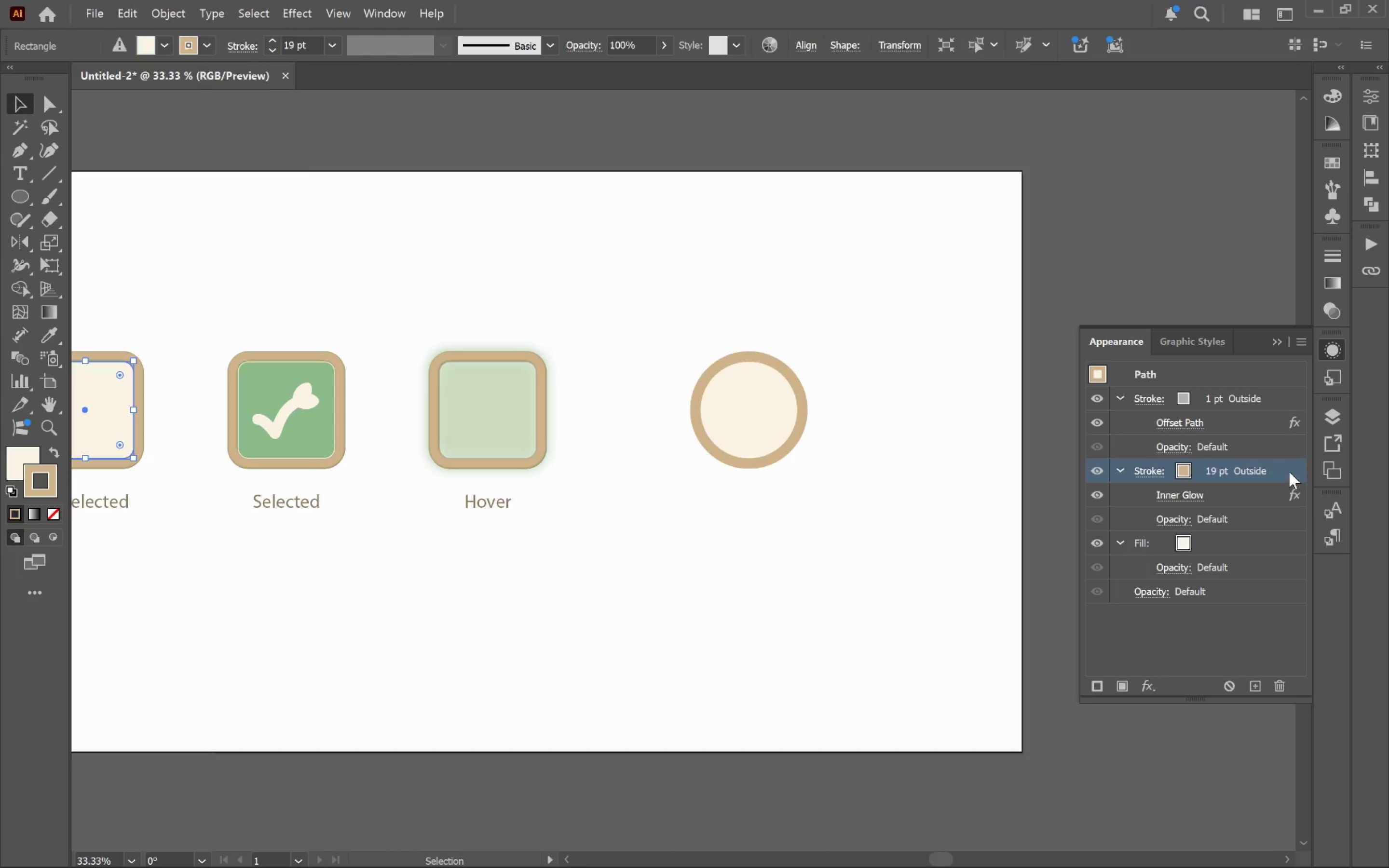 
left_click_drag(start_coordinate=[1290, 470], to_coordinate=[770, 409])
 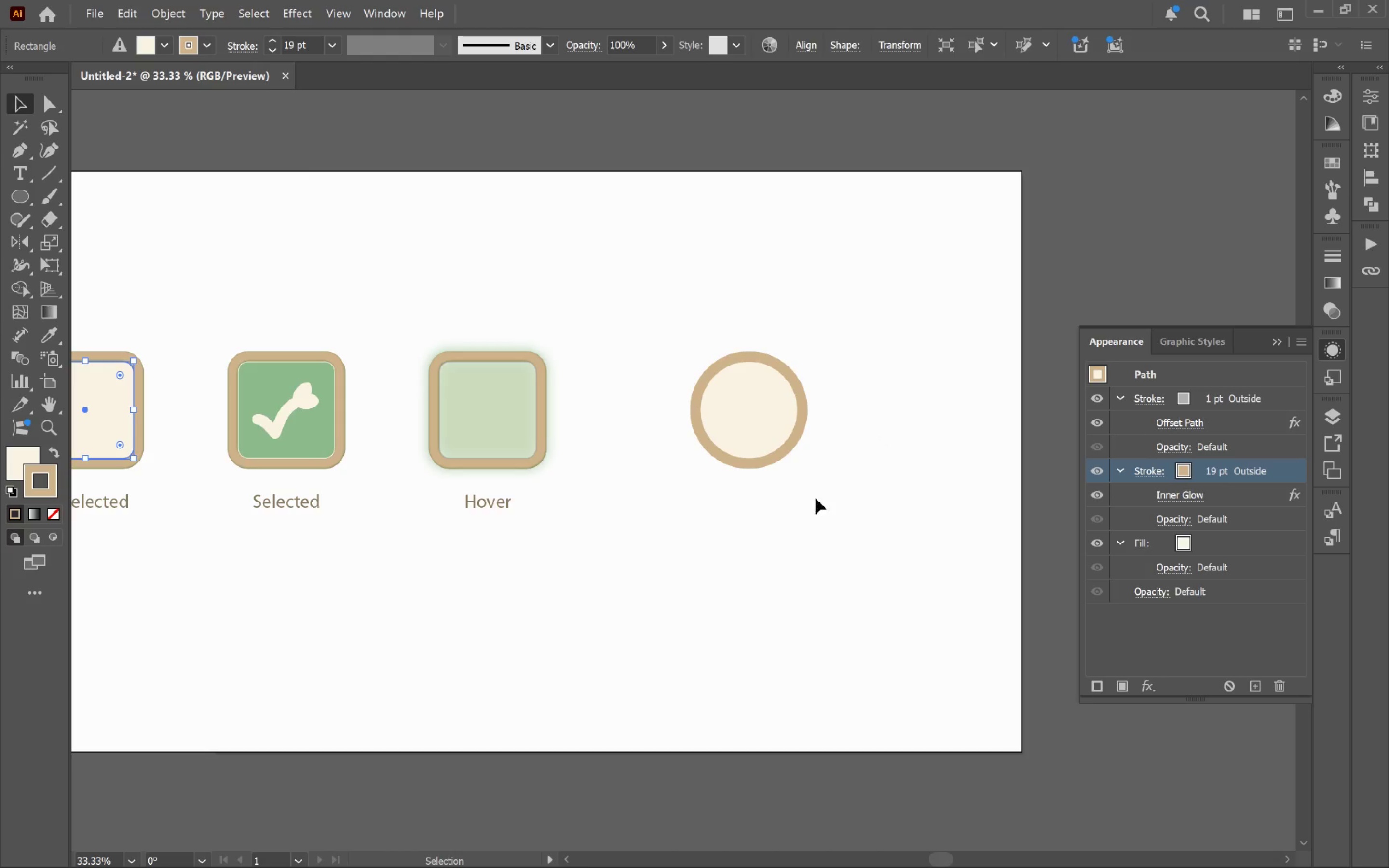 
left_click([761, 430])
 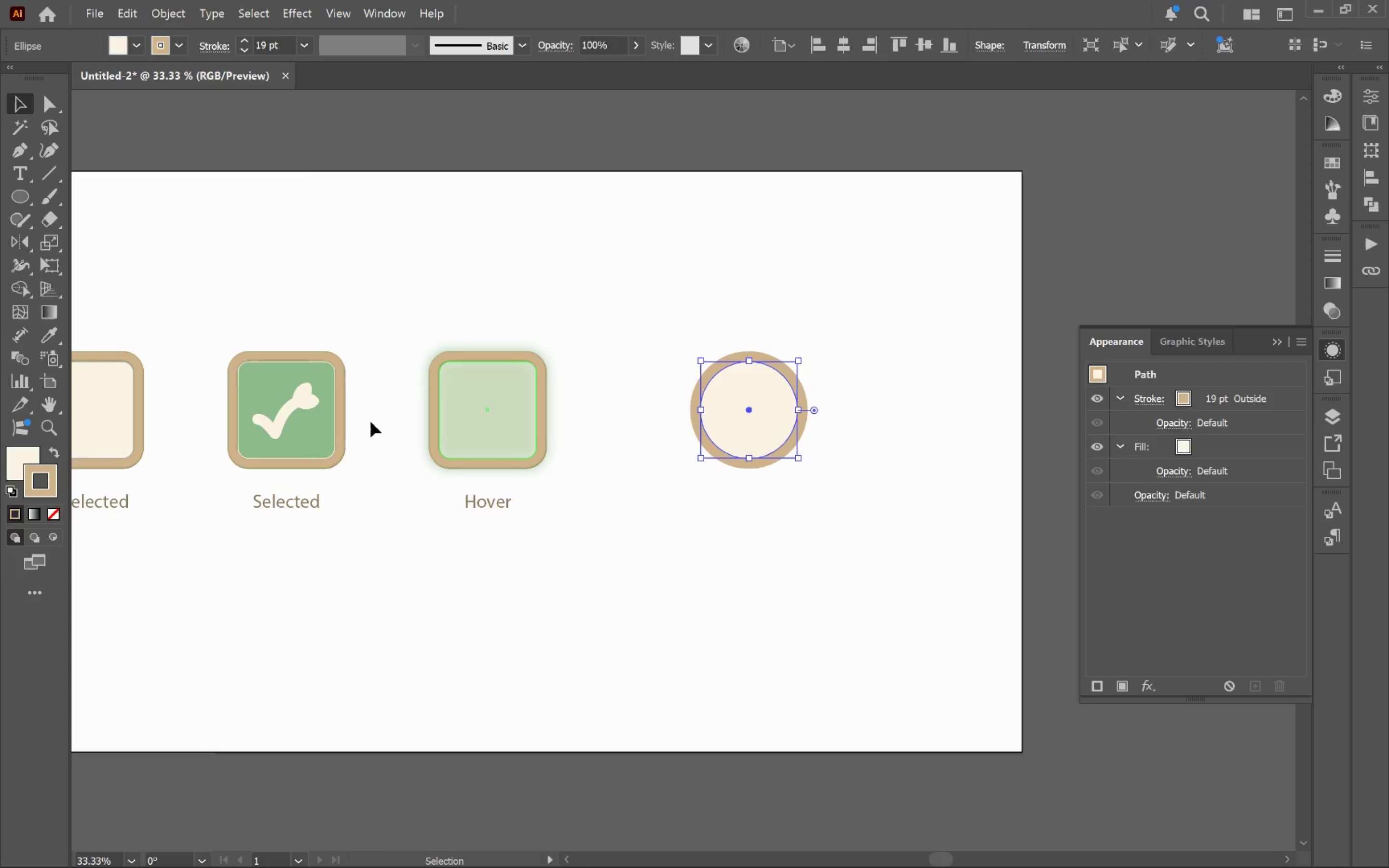 
left_click([123, 413])
 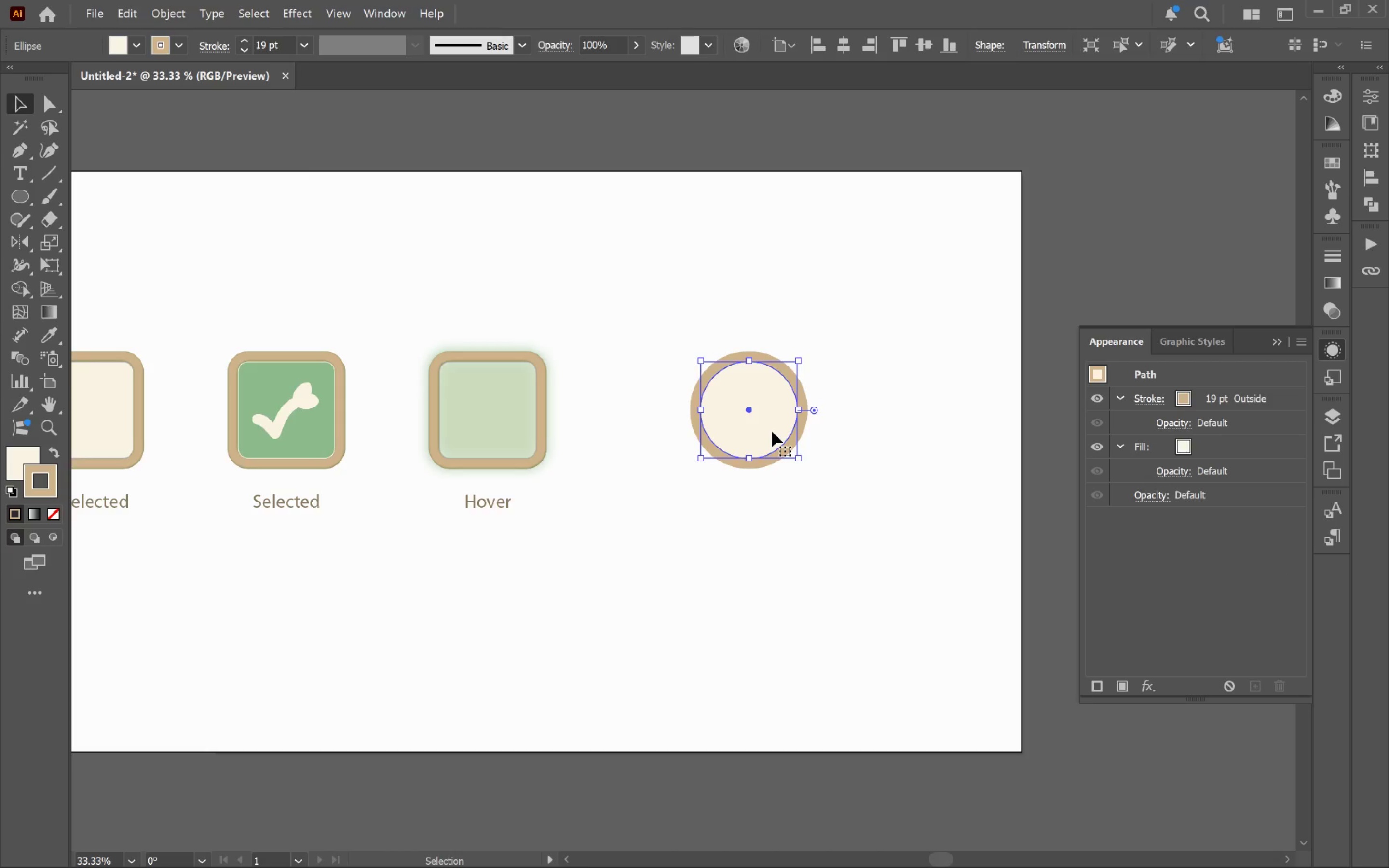 
left_click([1302, 394])
 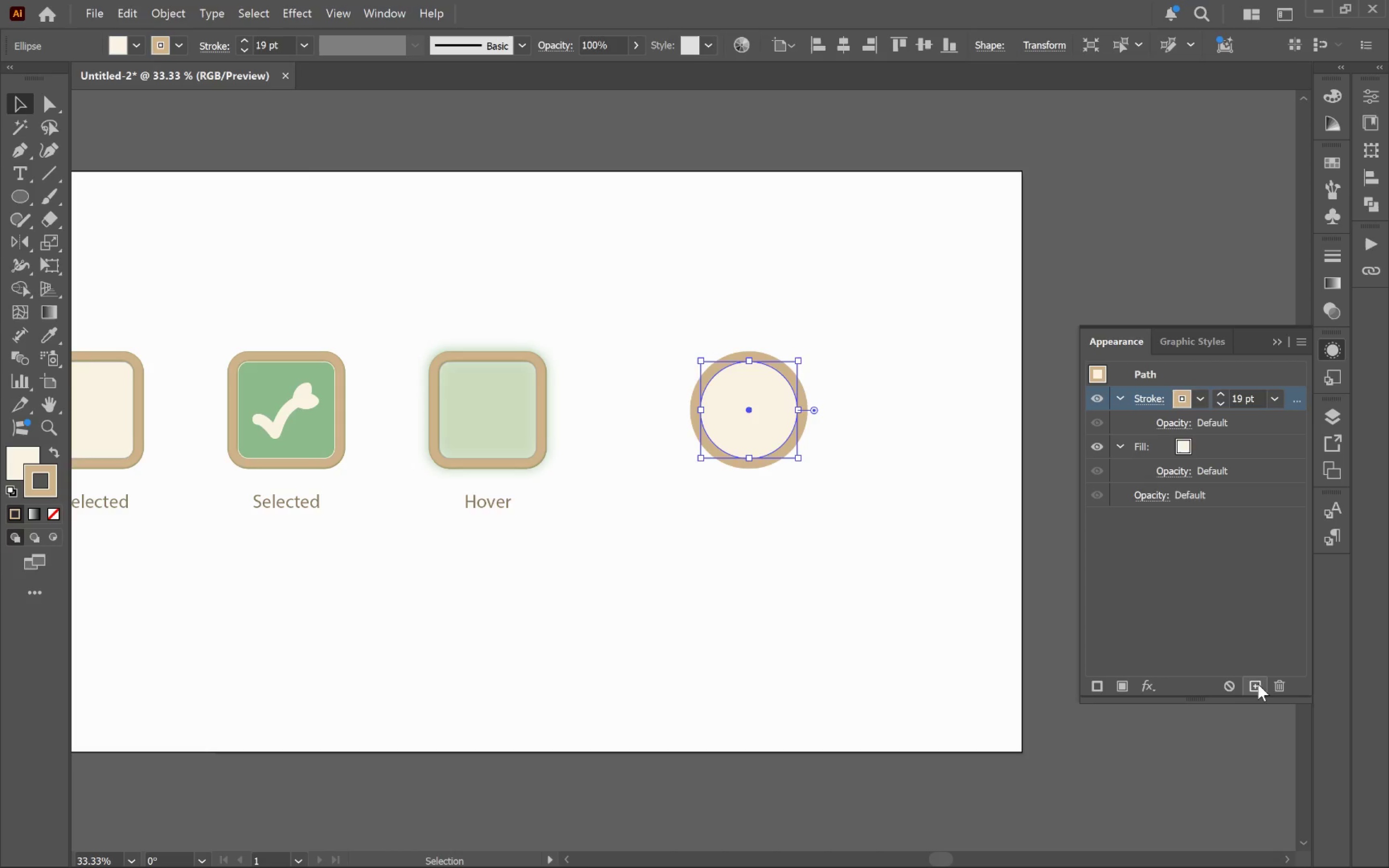 
left_click([1253, 686])
 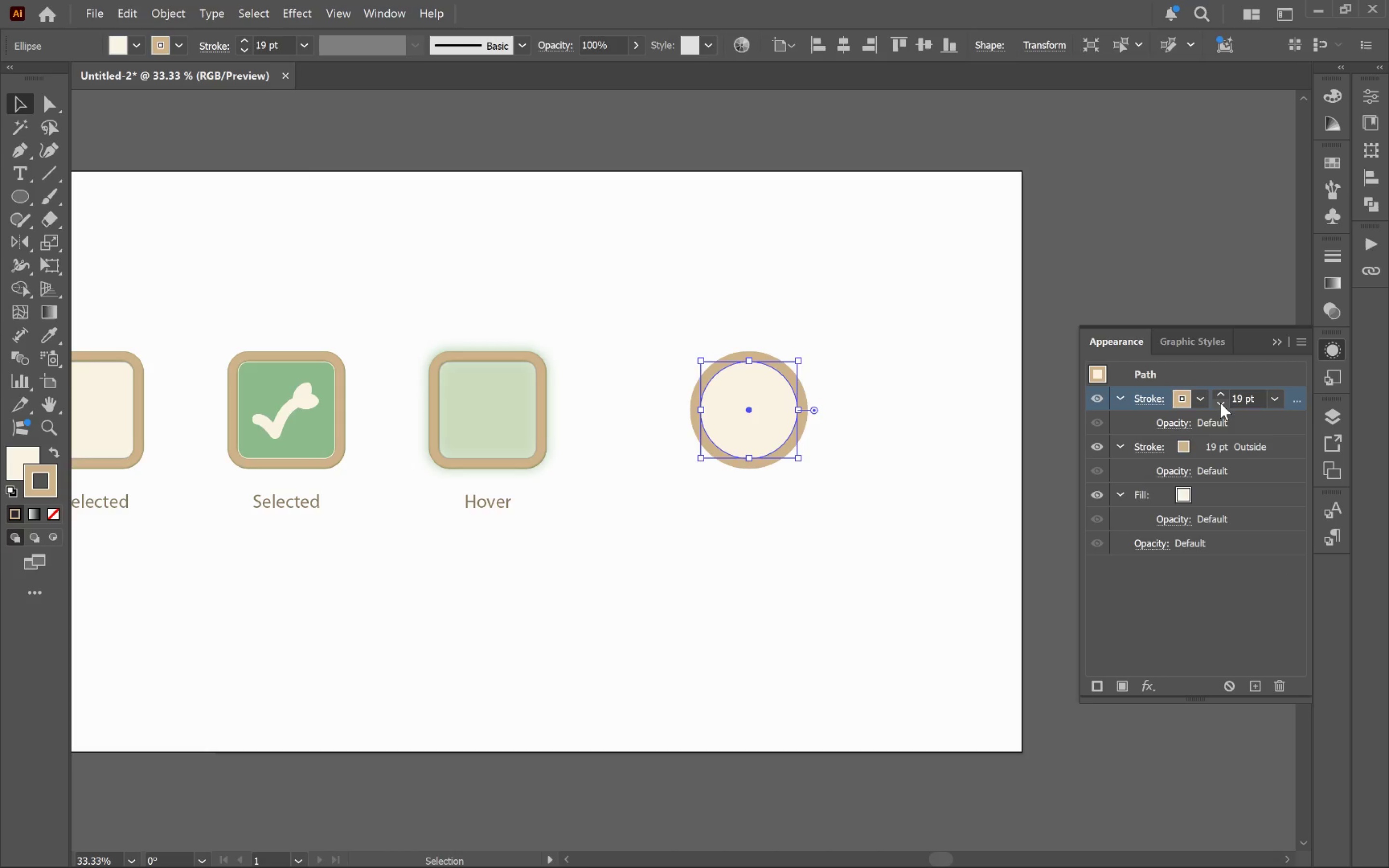 
hold_key(key=ShiftLeft, duration=0.89)
double_click([1221, 404])
 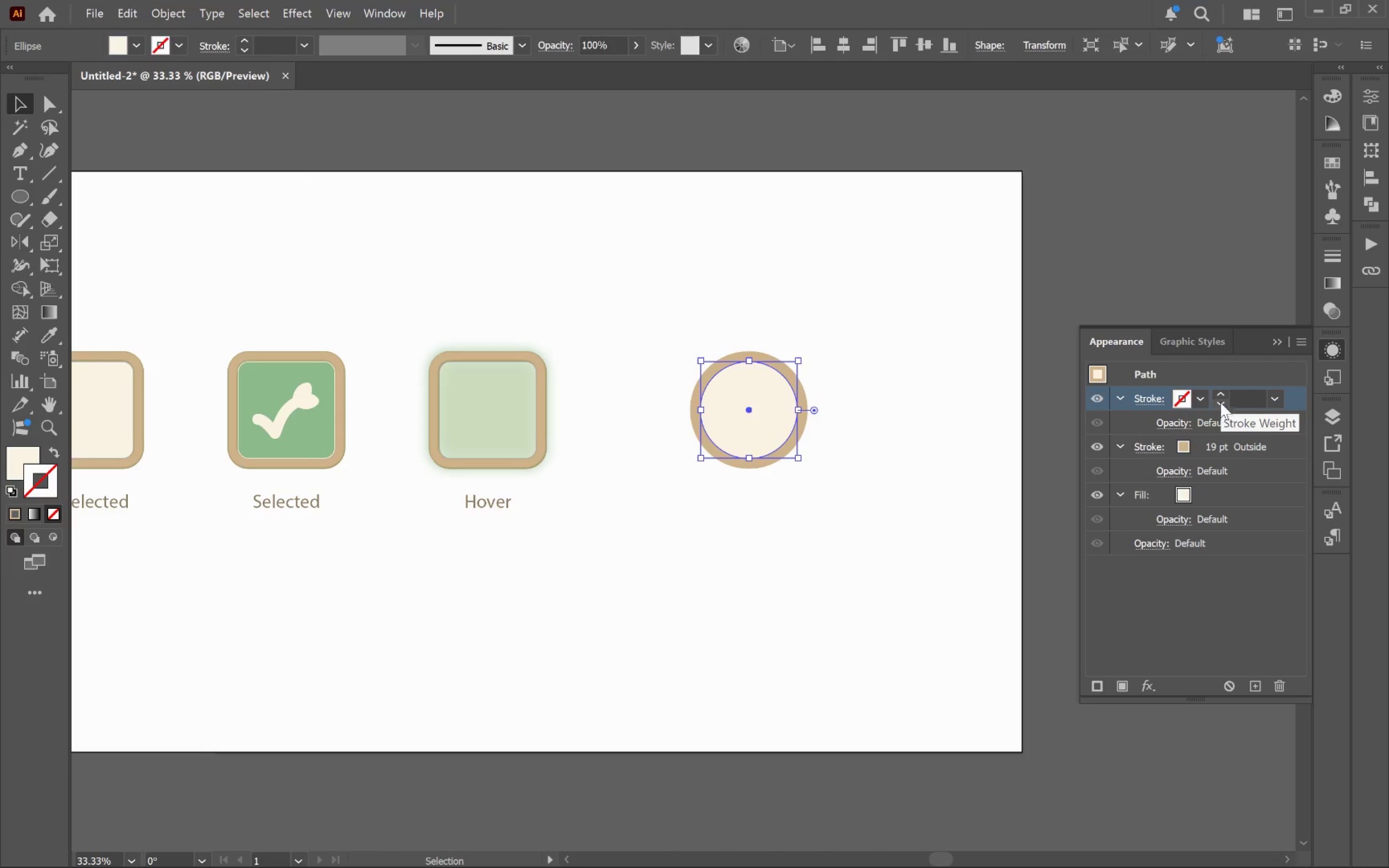 
left_click([1220, 398])
 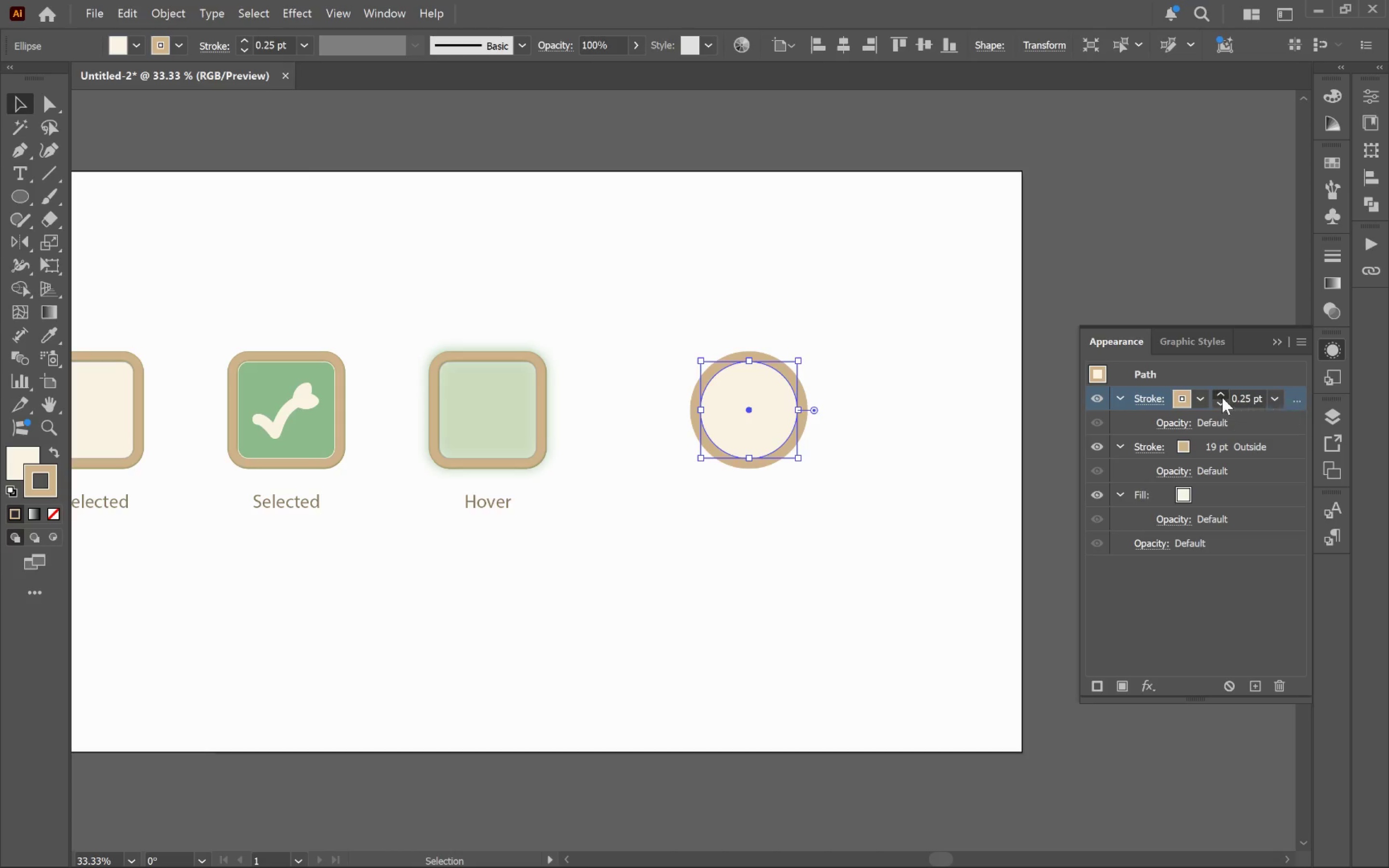 
double_click([1222, 397])
 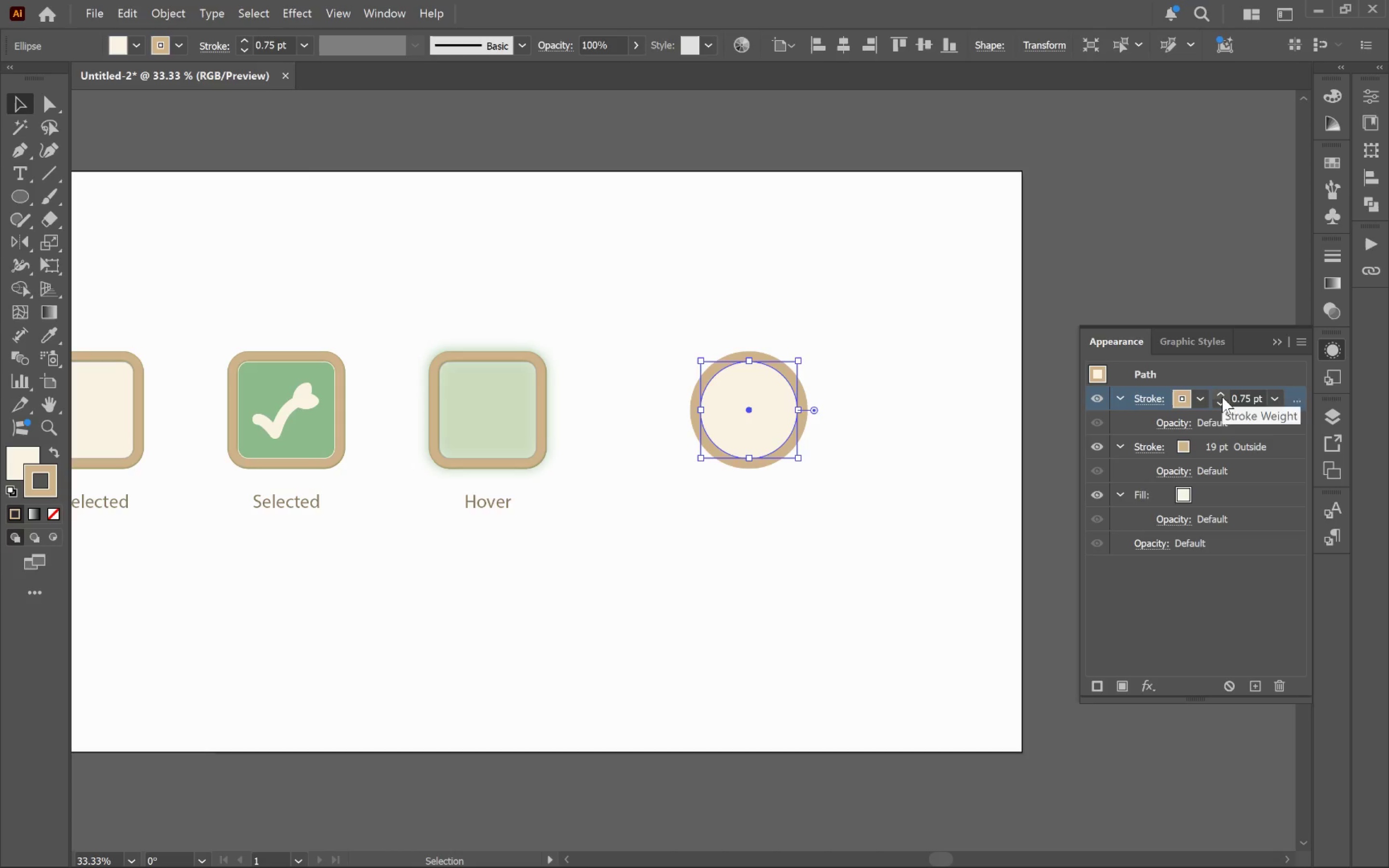 
triple_click([1222, 397])
 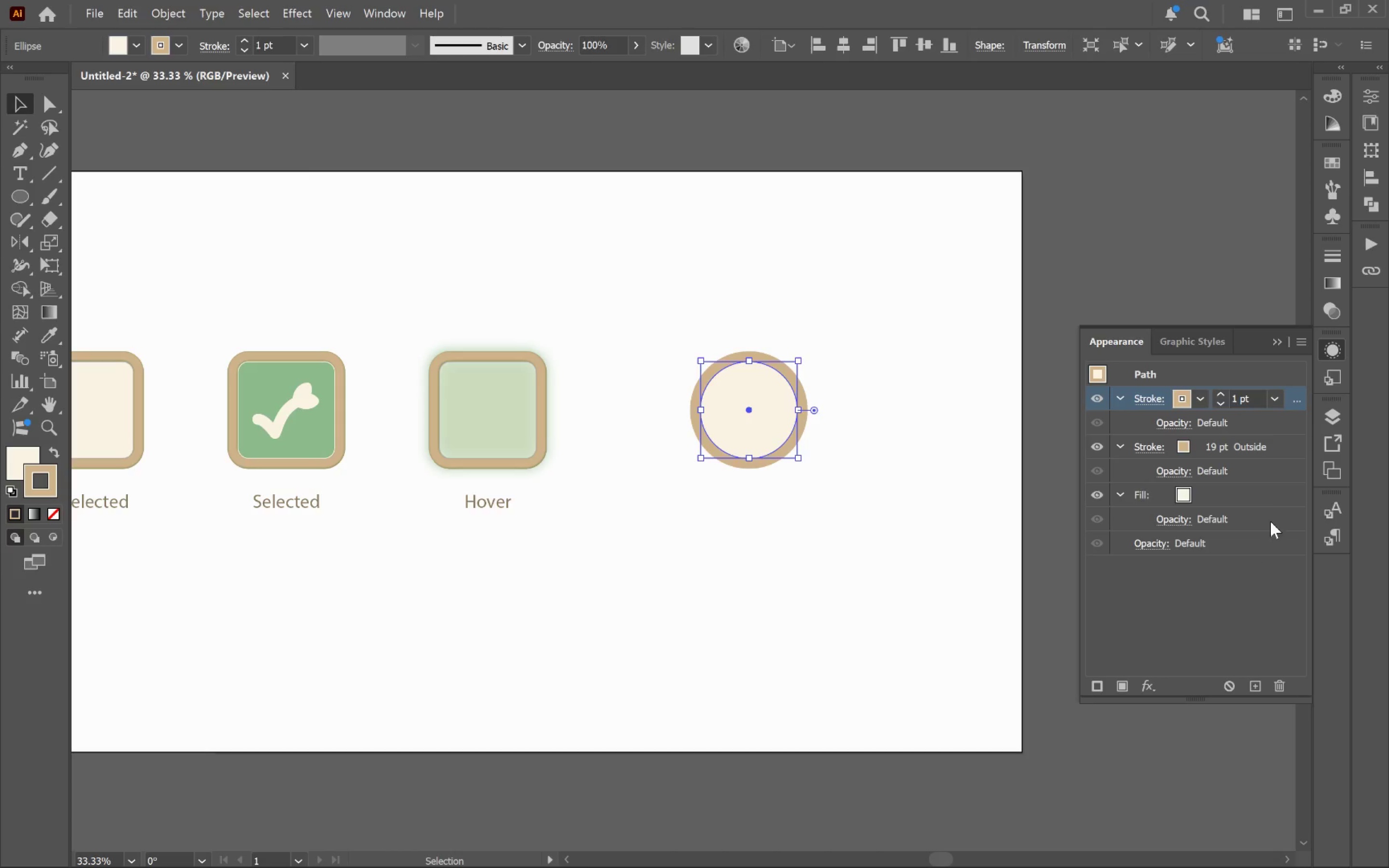 
left_click([1203, 401])
 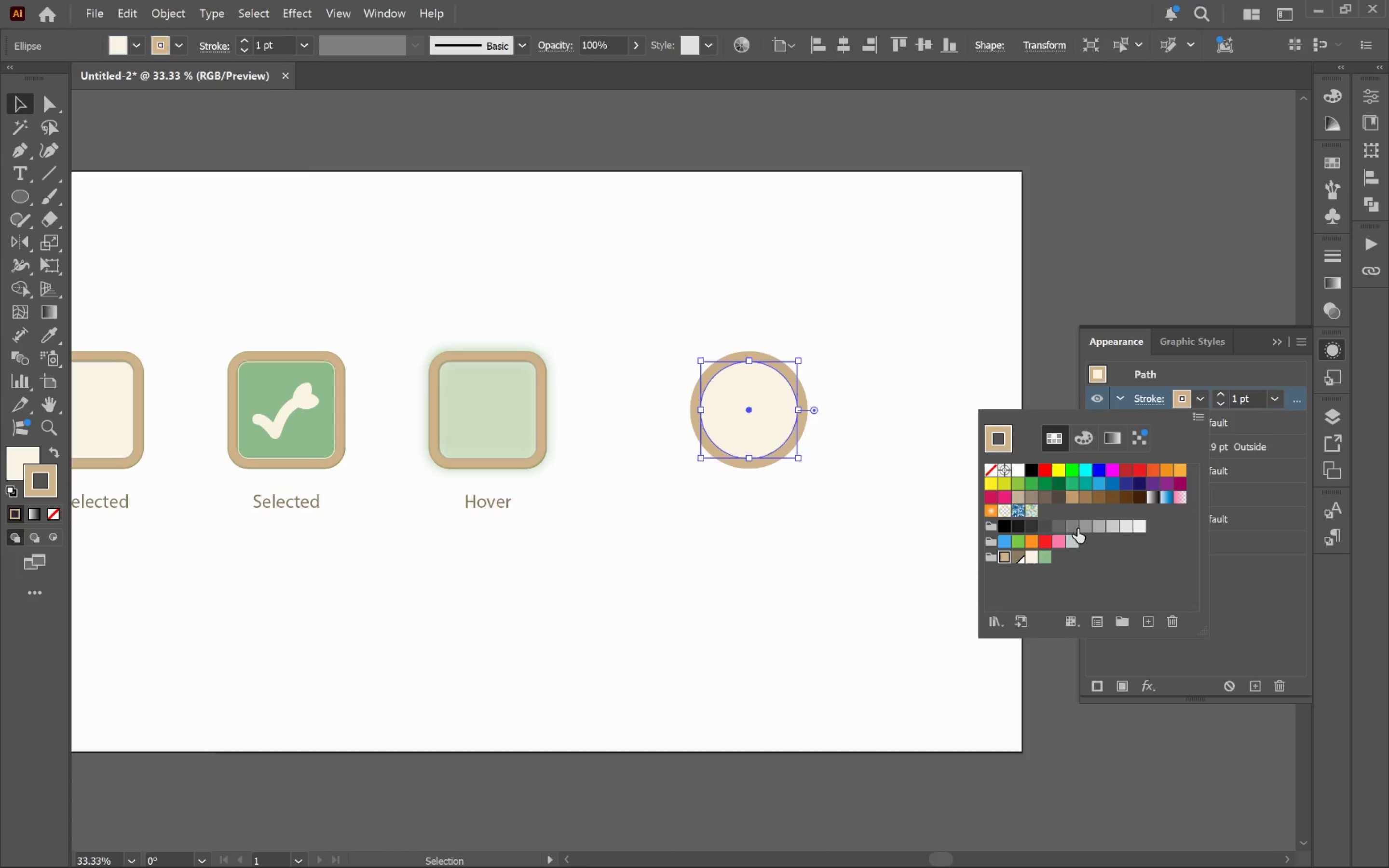 
left_click([1079, 529])
 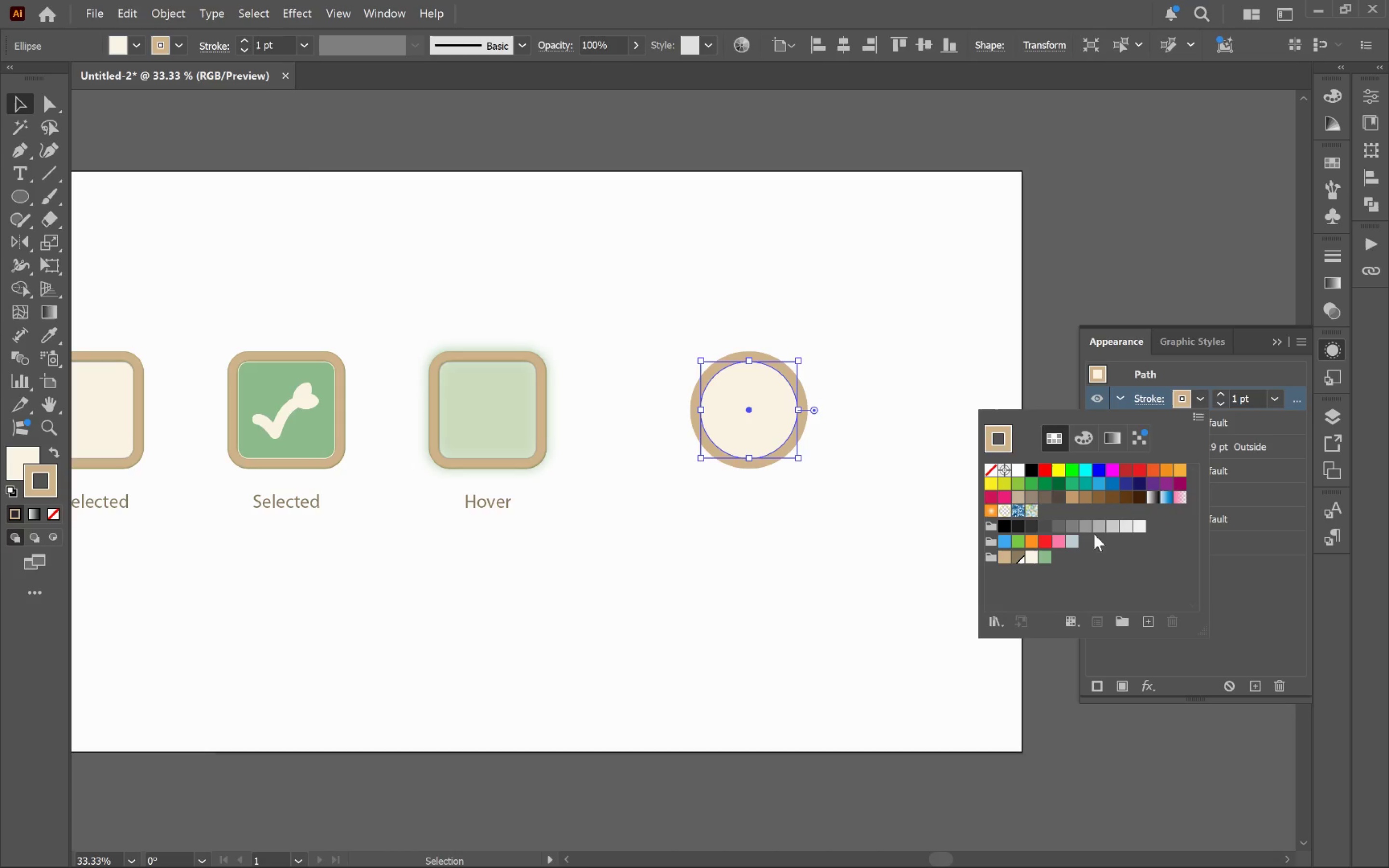 
left_click([1082, 525])
 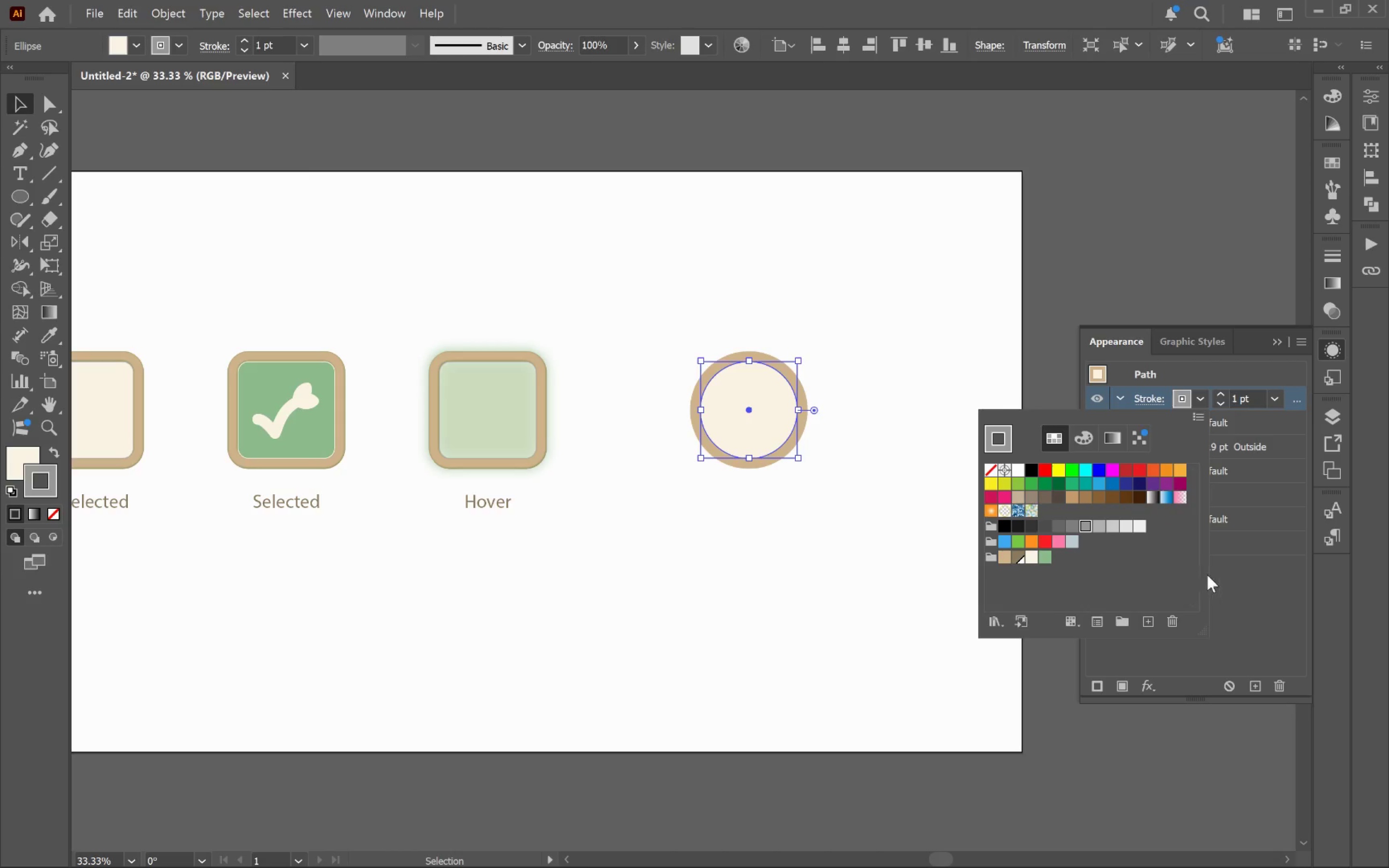 
left_click([1229, 582])
 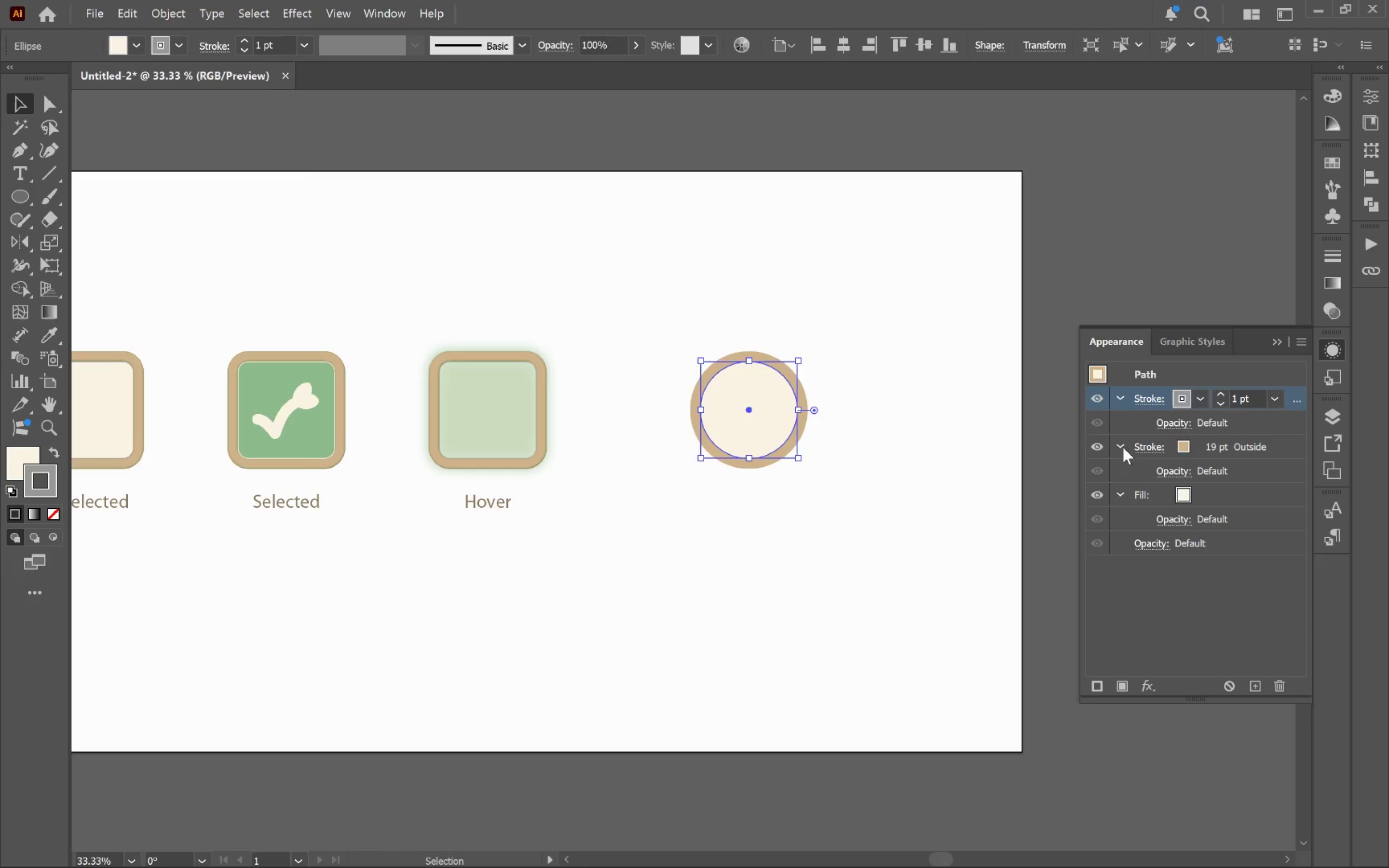 
double_click([1122, 445])
 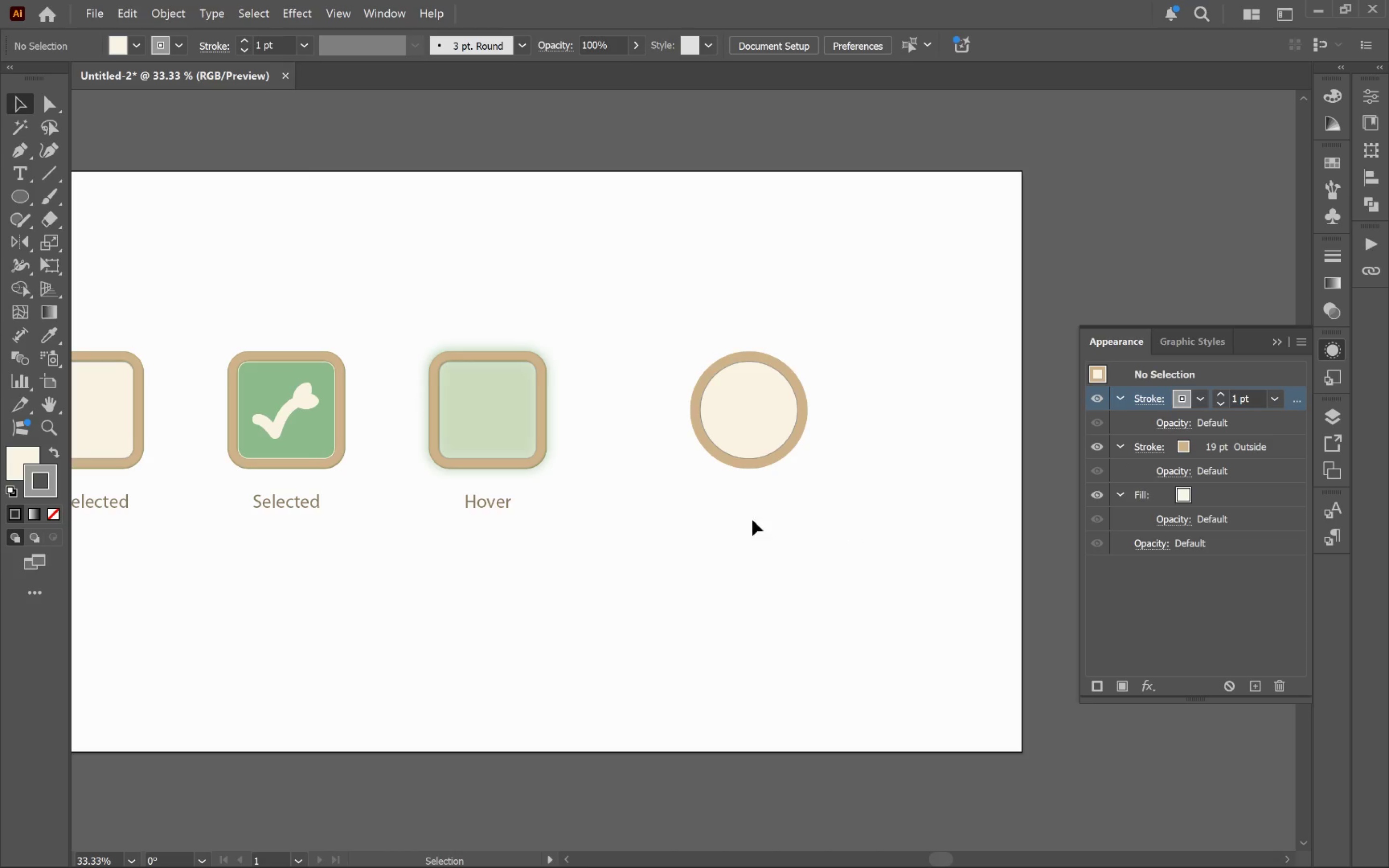 
left_click([107, 420])
 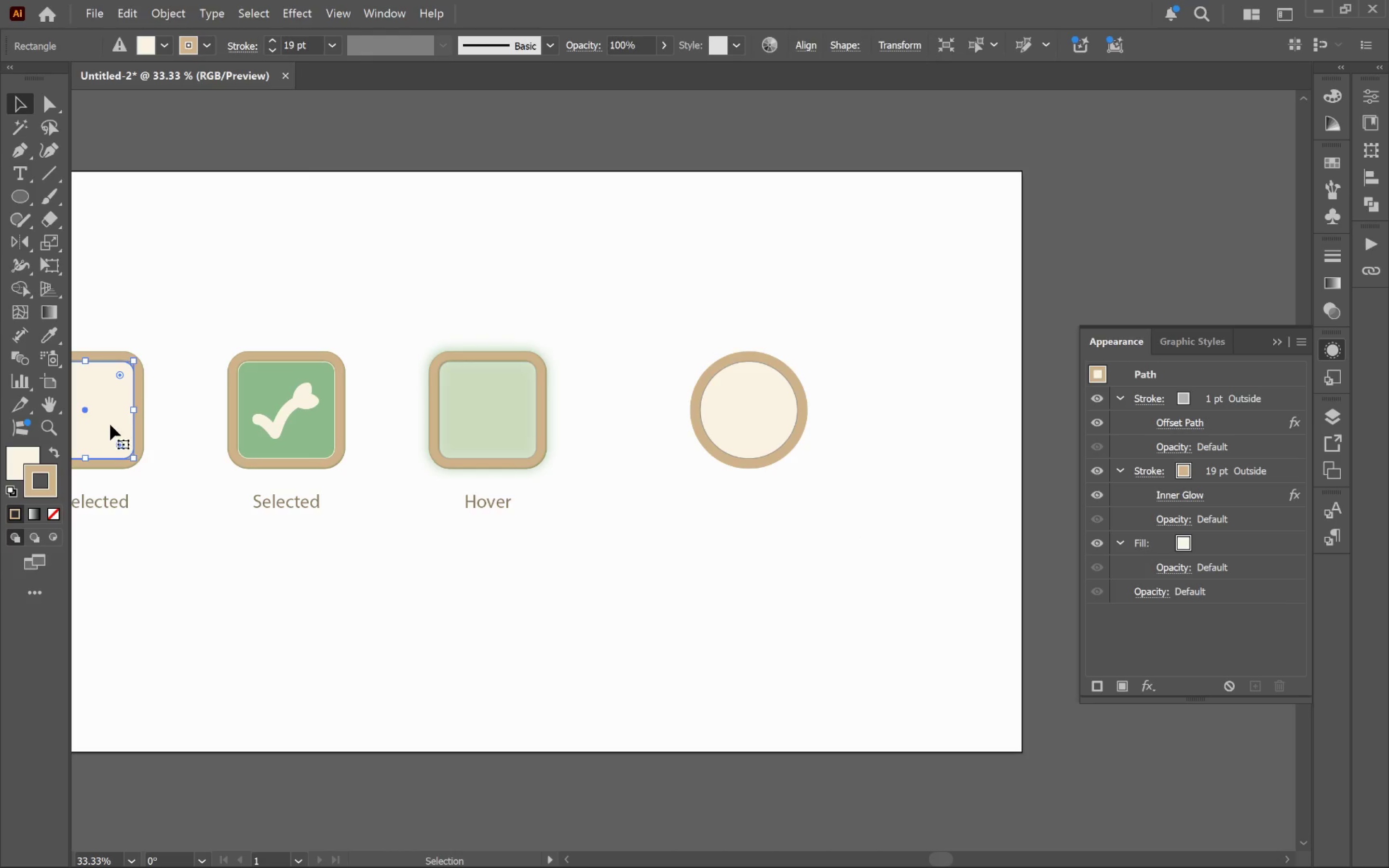 
hold_key(key=AltLeft, duration=1.9)
left_click_drag(start_coordinate=[110, 425], to_coordinate=[904, 638])
 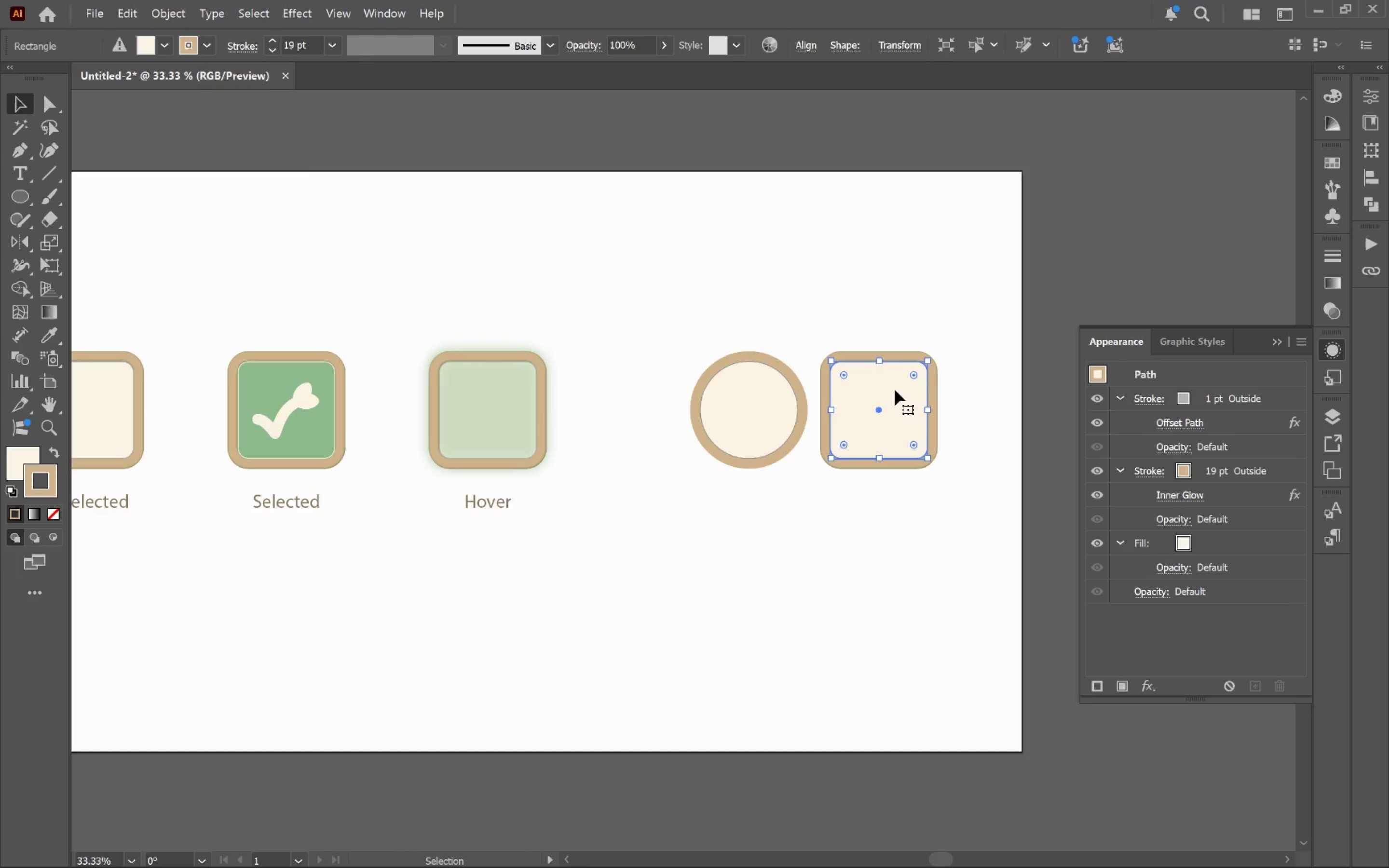 
hold_key(key=ShiftLeft, duration=1.48)
 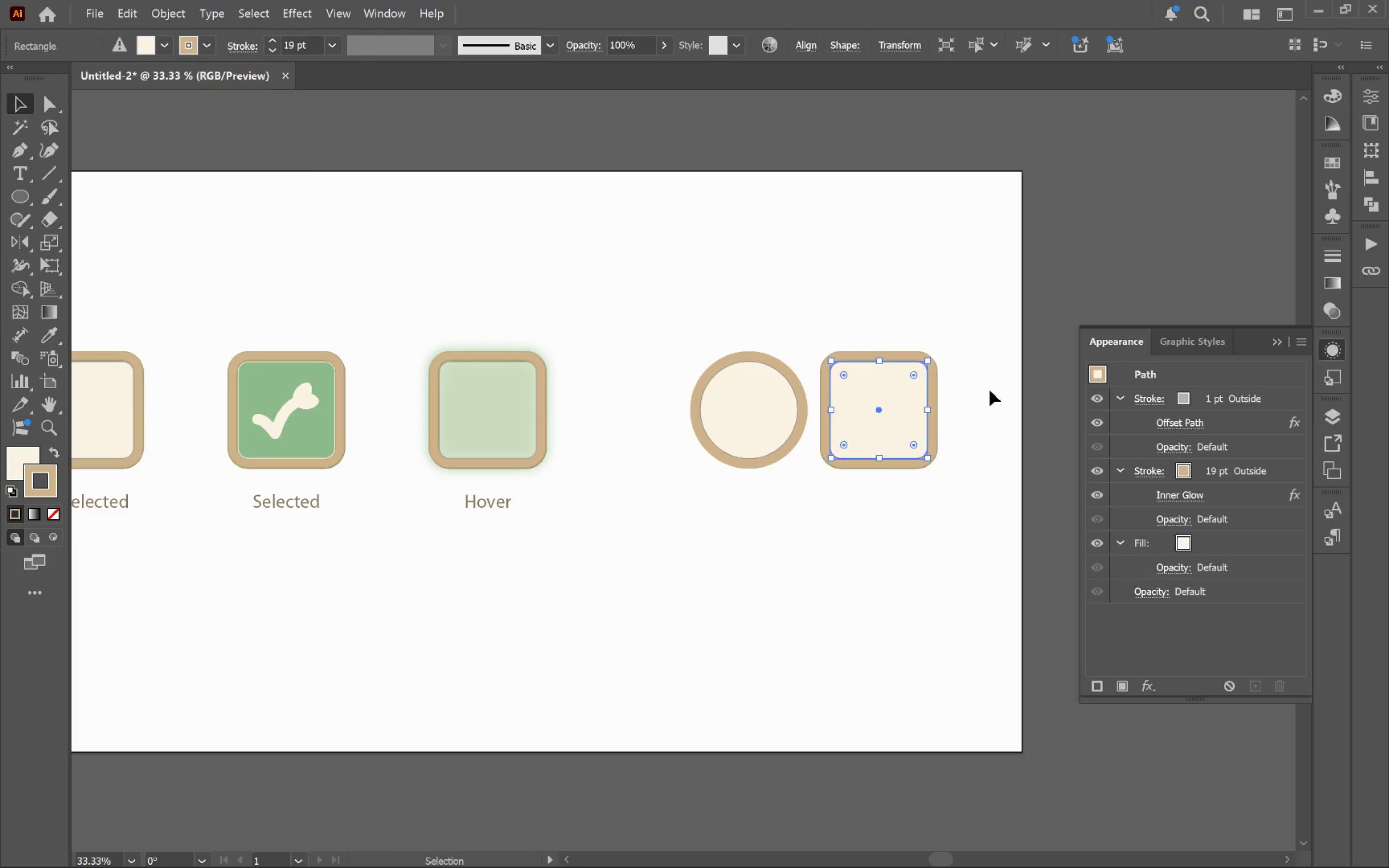 
hold_key(key=AltLeft, duration=0.88)
 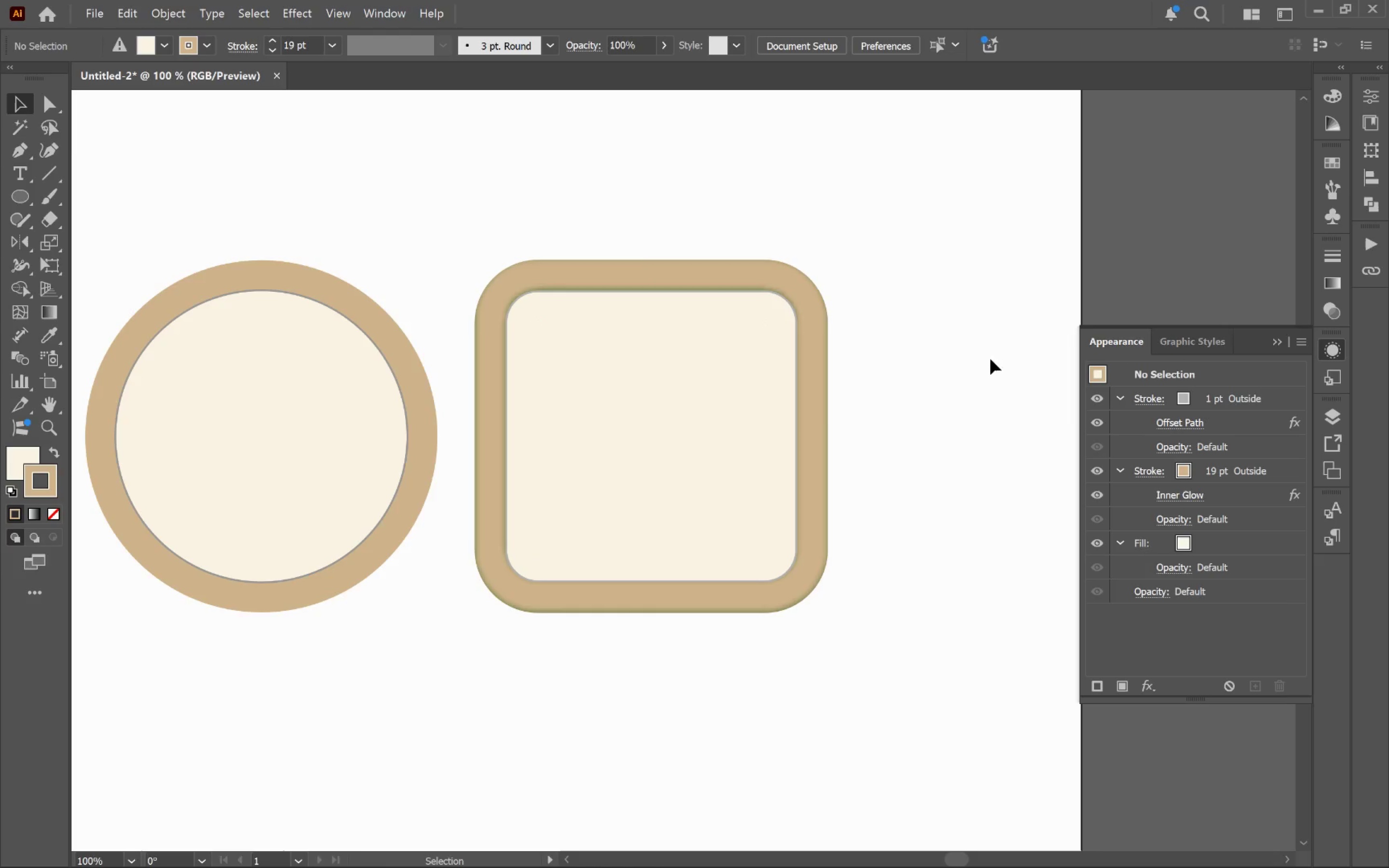 
left_click([992, 397])
 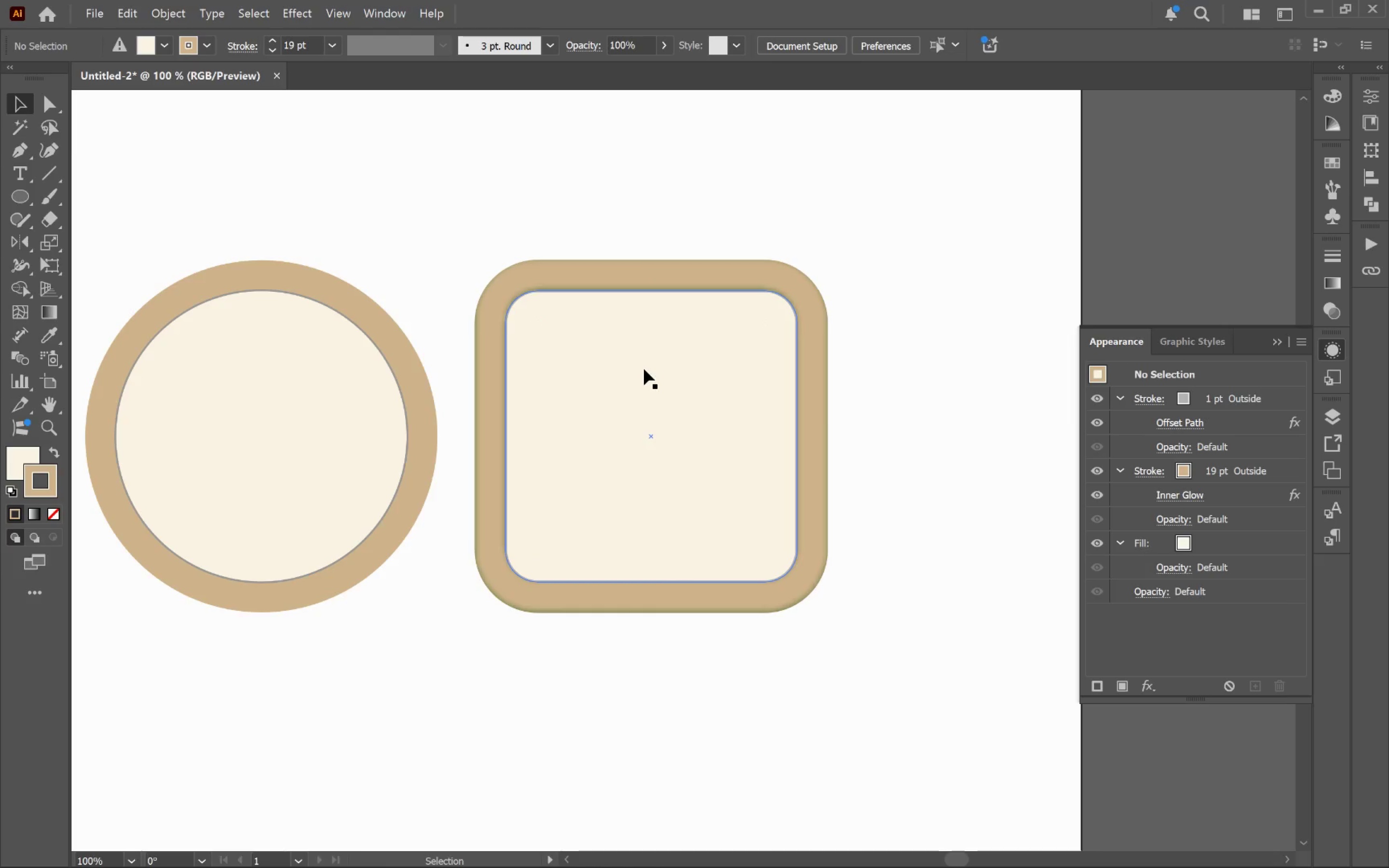 
scroll: coordinate [993, 397], scroll_direction: up, amount: 3.0
 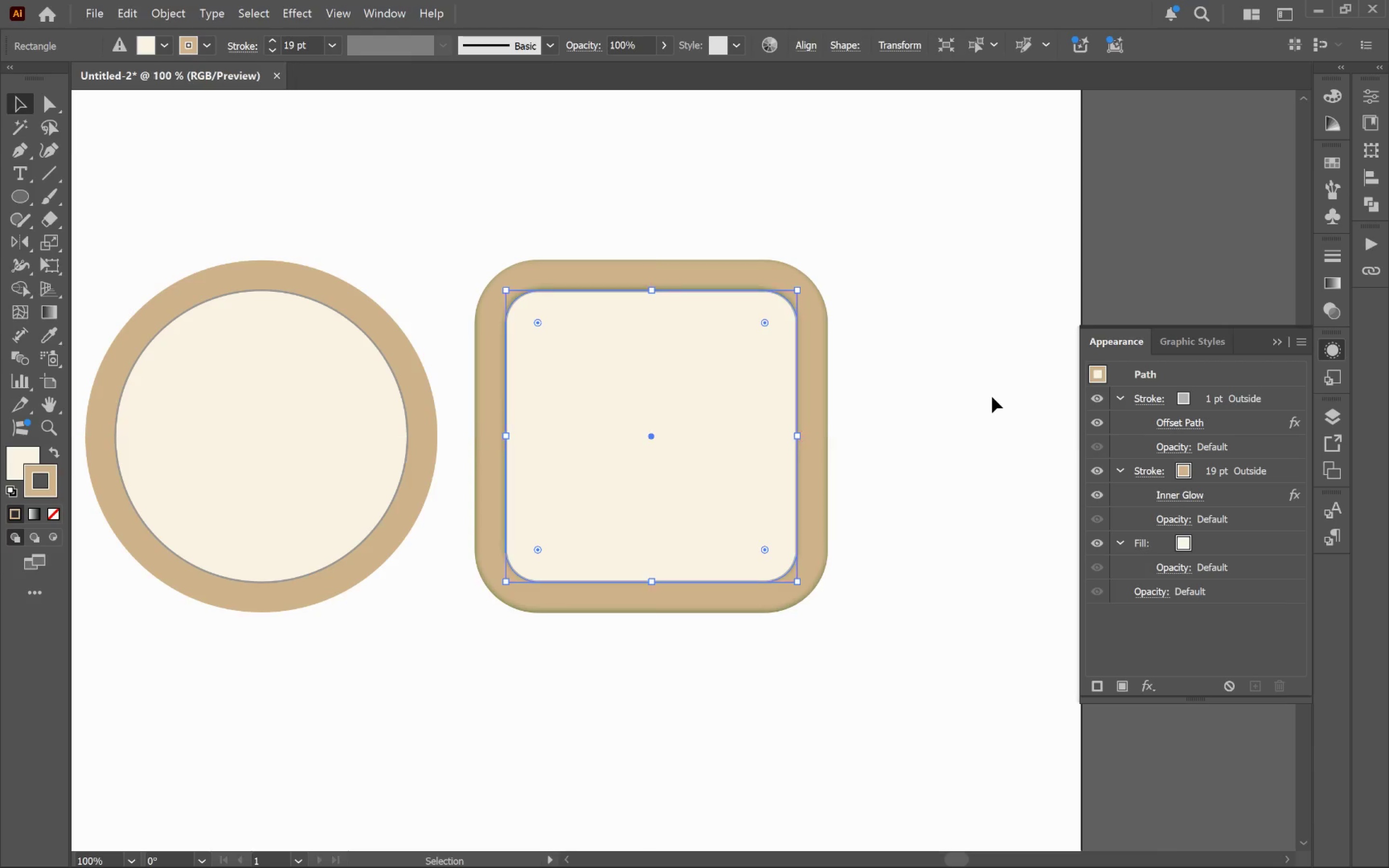 
left_click([646, 366])
 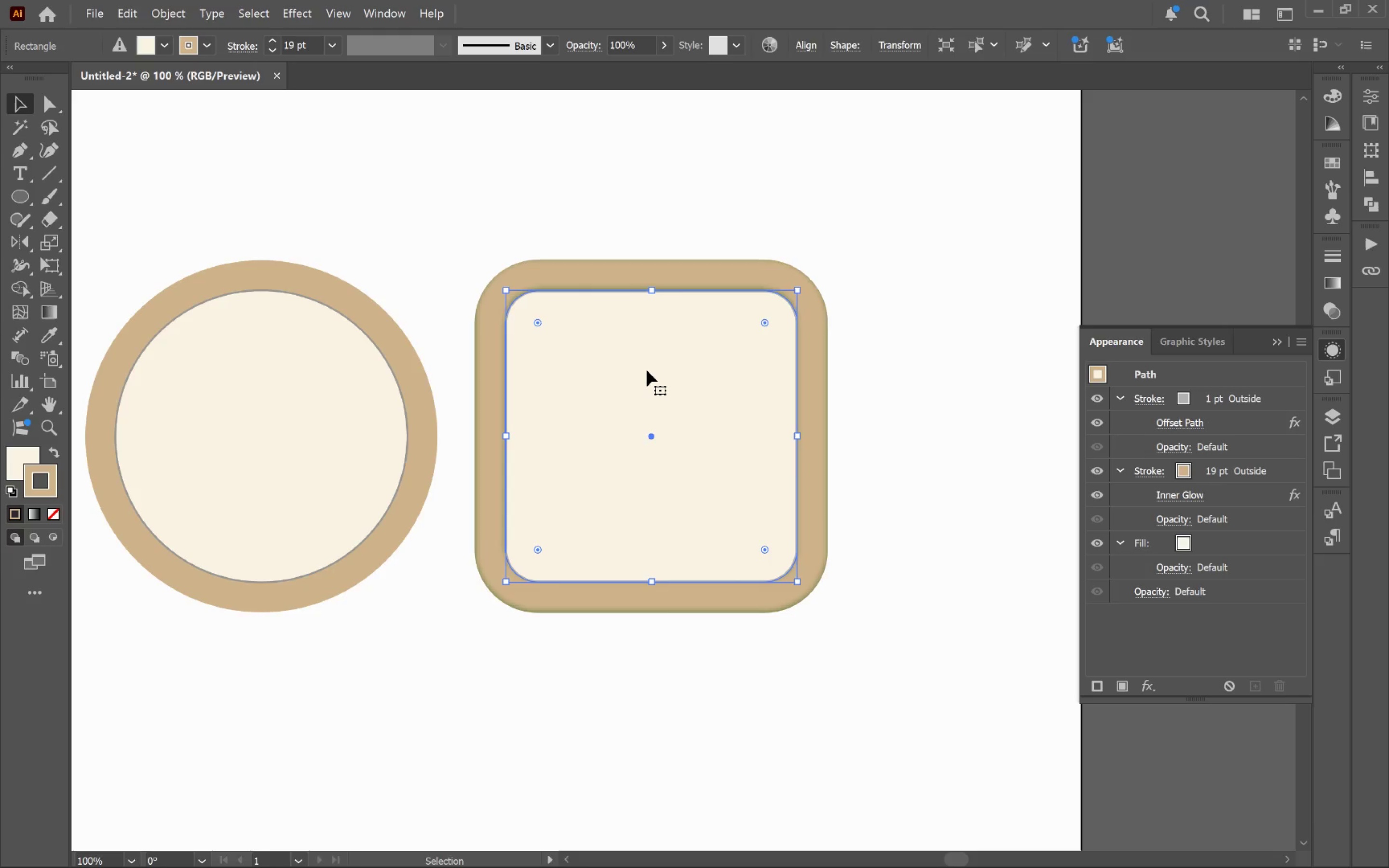 
wait(9.51)
 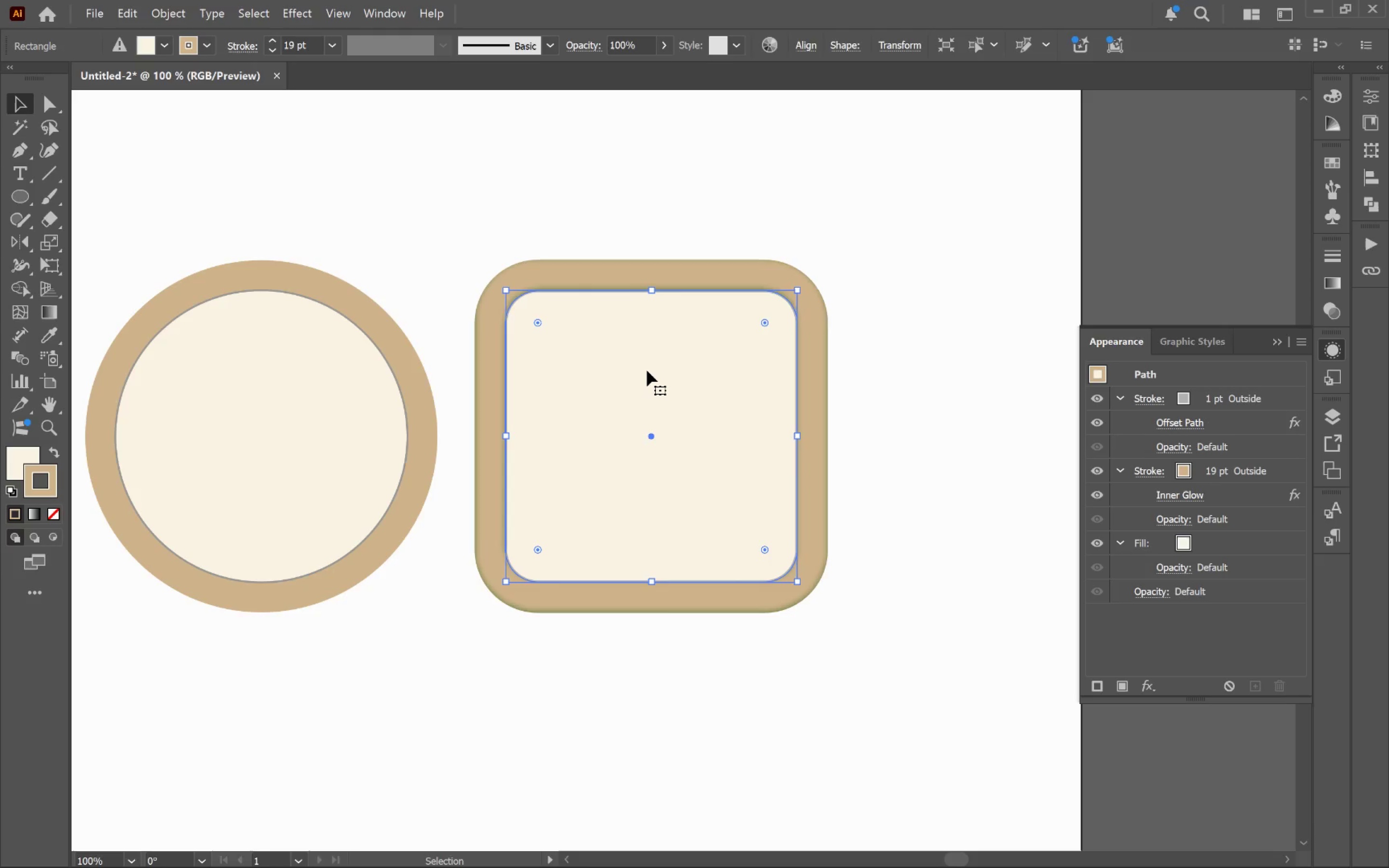 
key(Alt+AltLeft)
 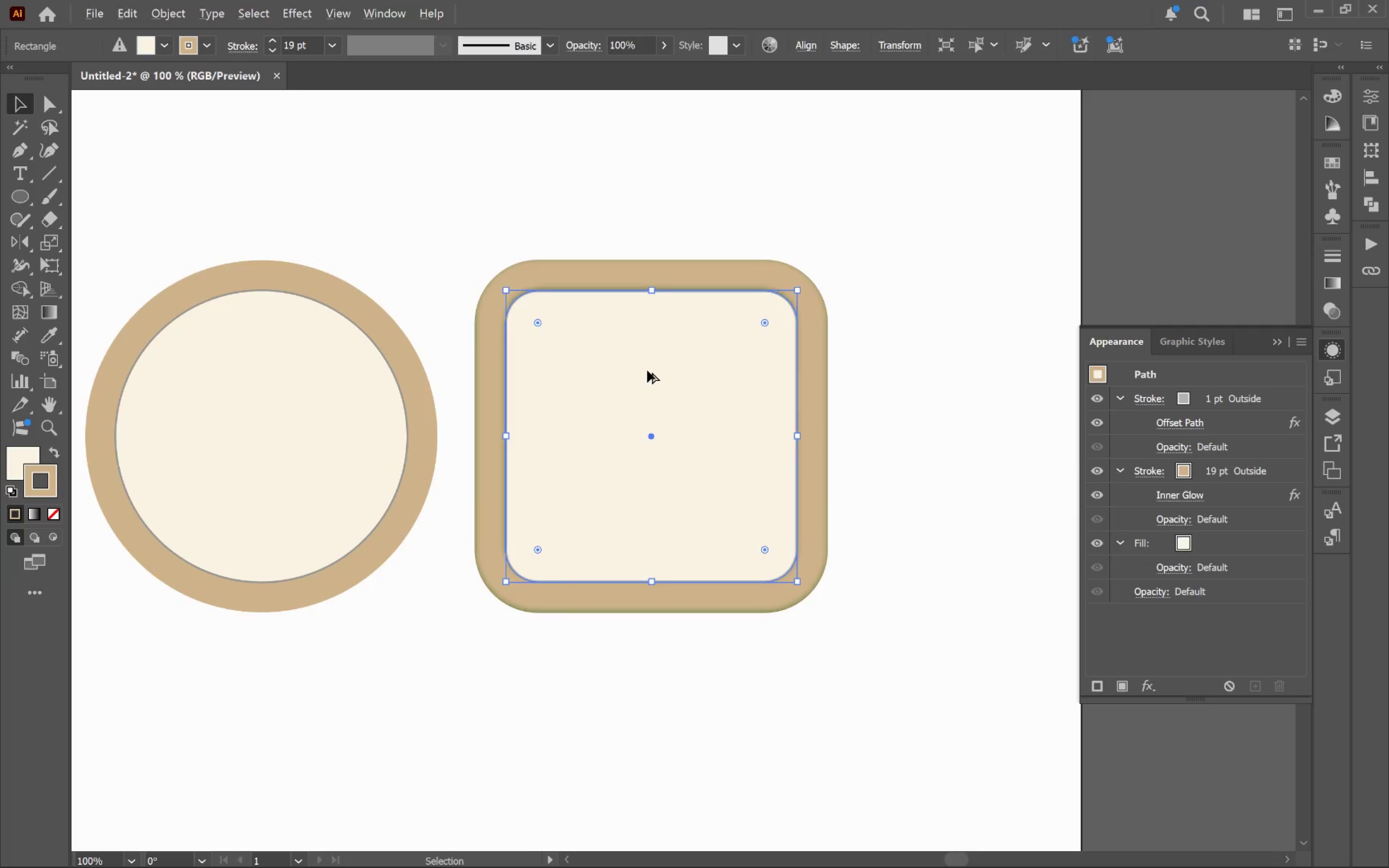 
key(Alt+Tab)
 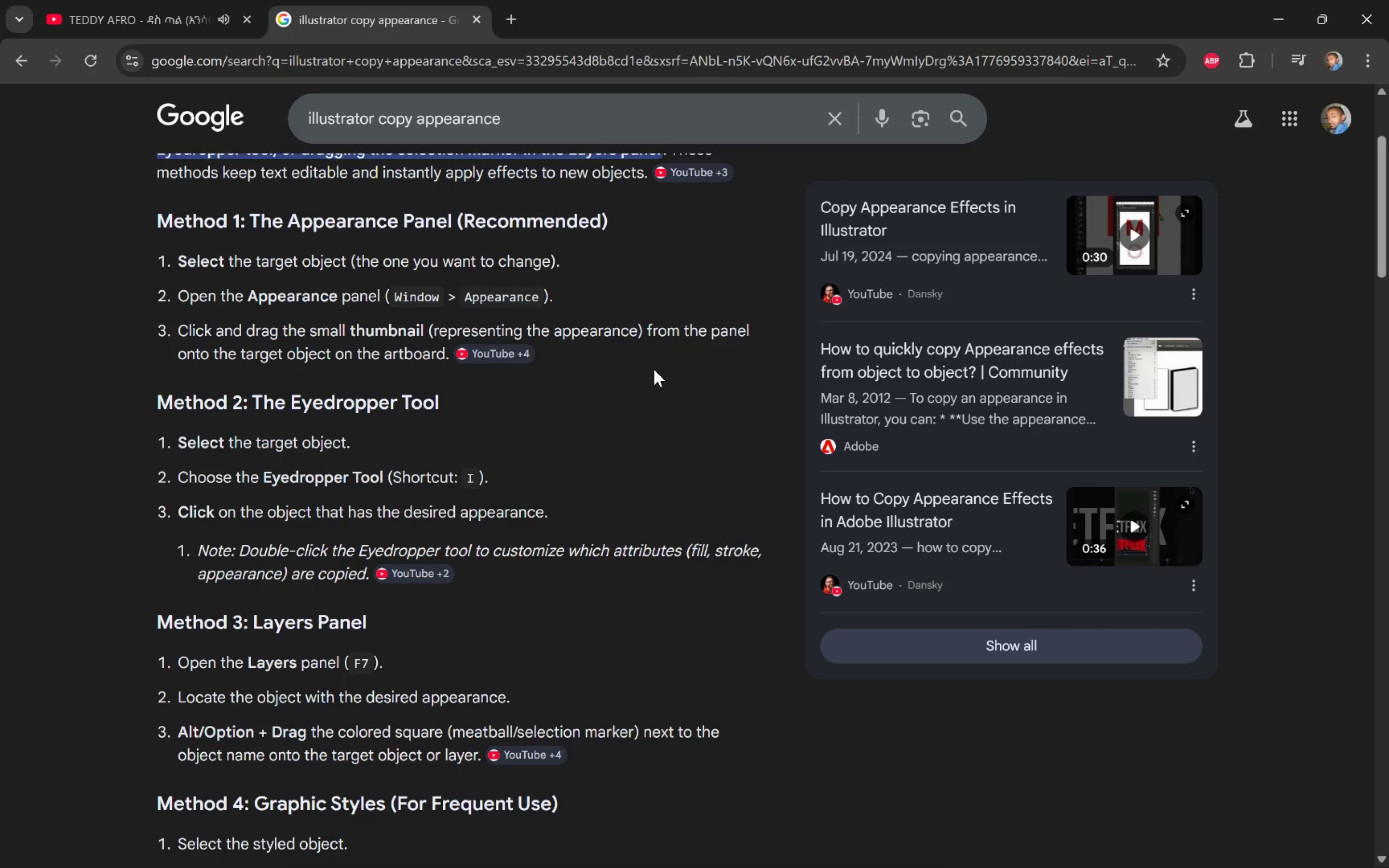 
scroll: coordinate [655, 370], scroll_direction: down, amount: 3.0
 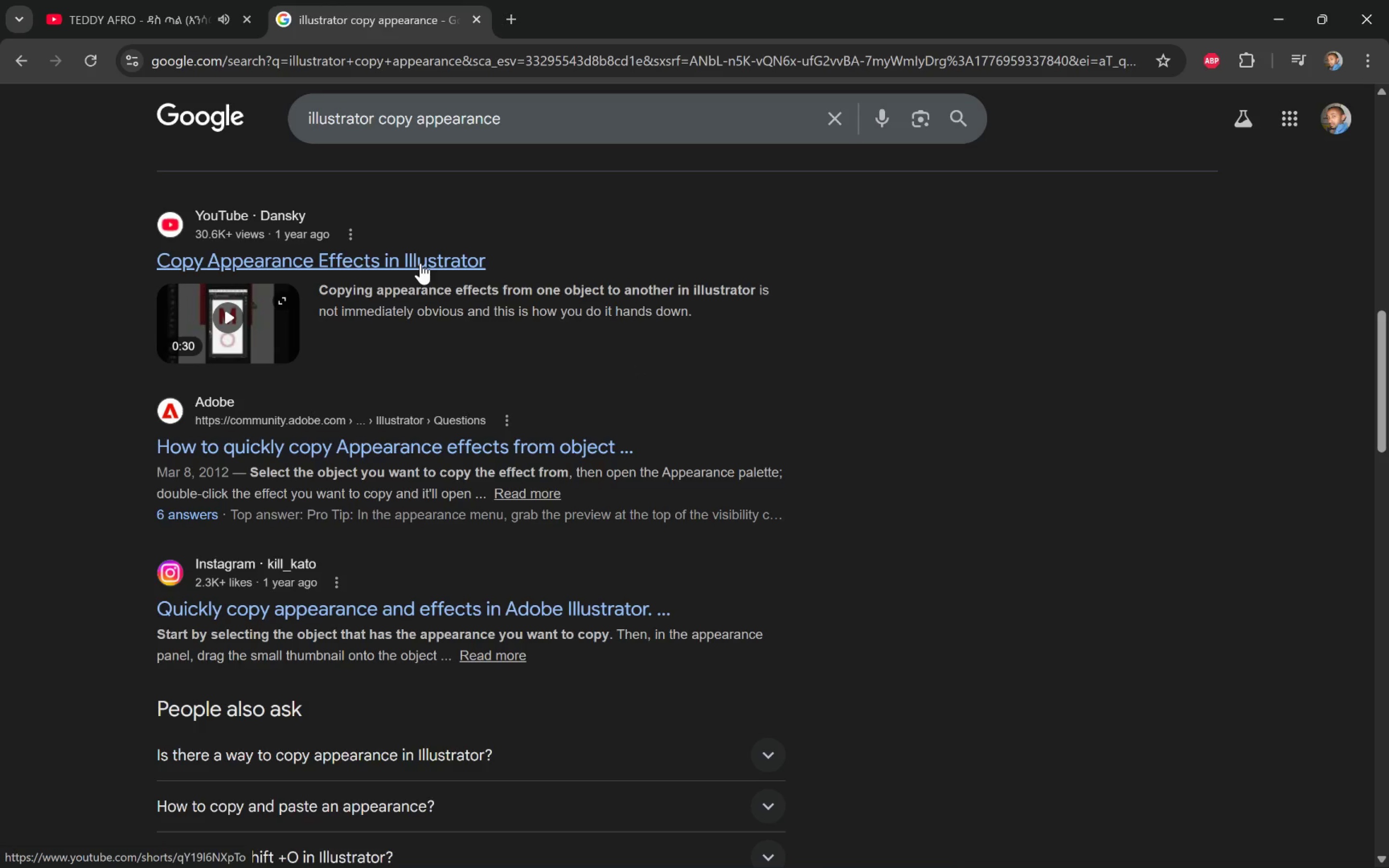 
left_click([141, 0])
 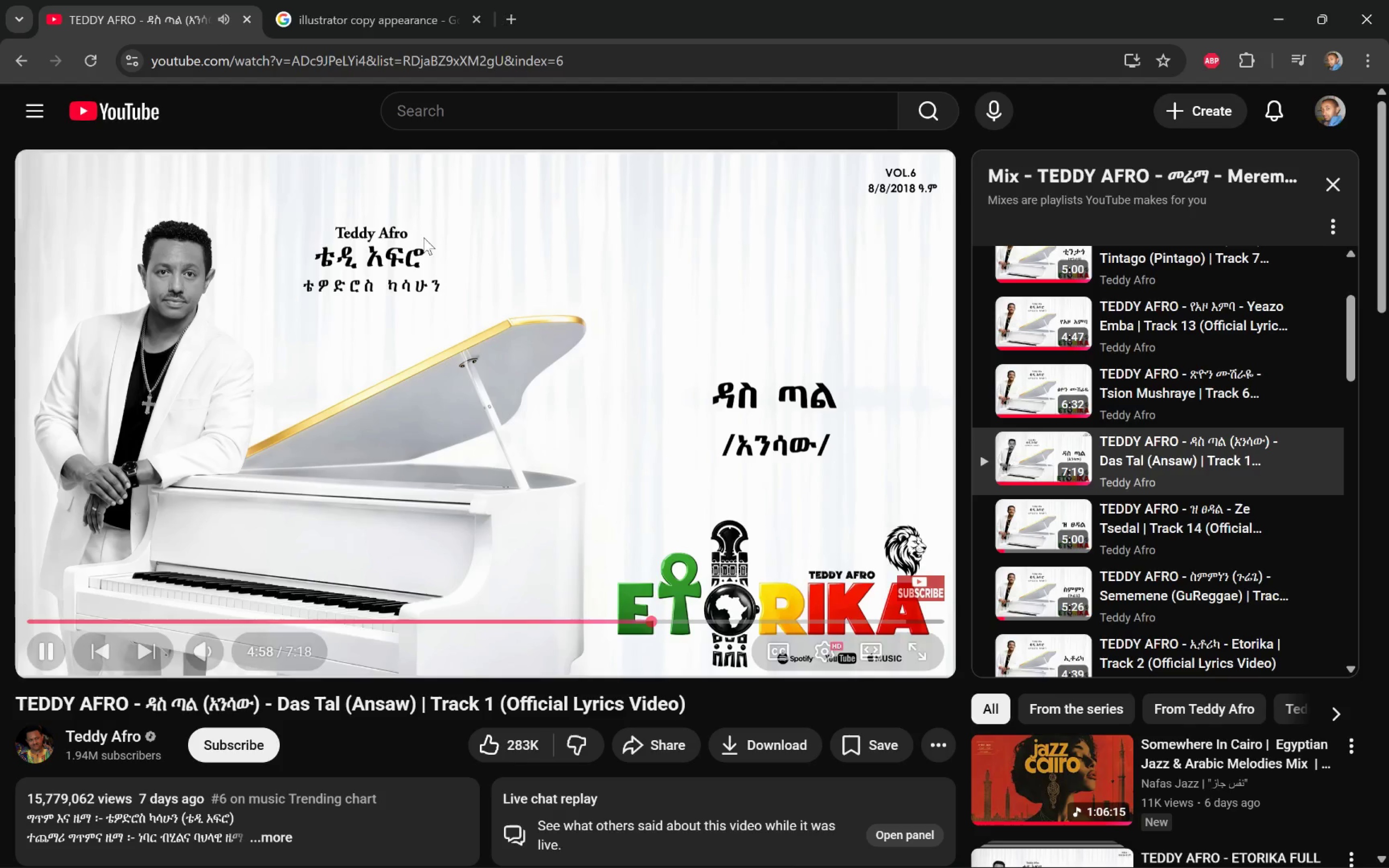 
left_click([450, 264])
 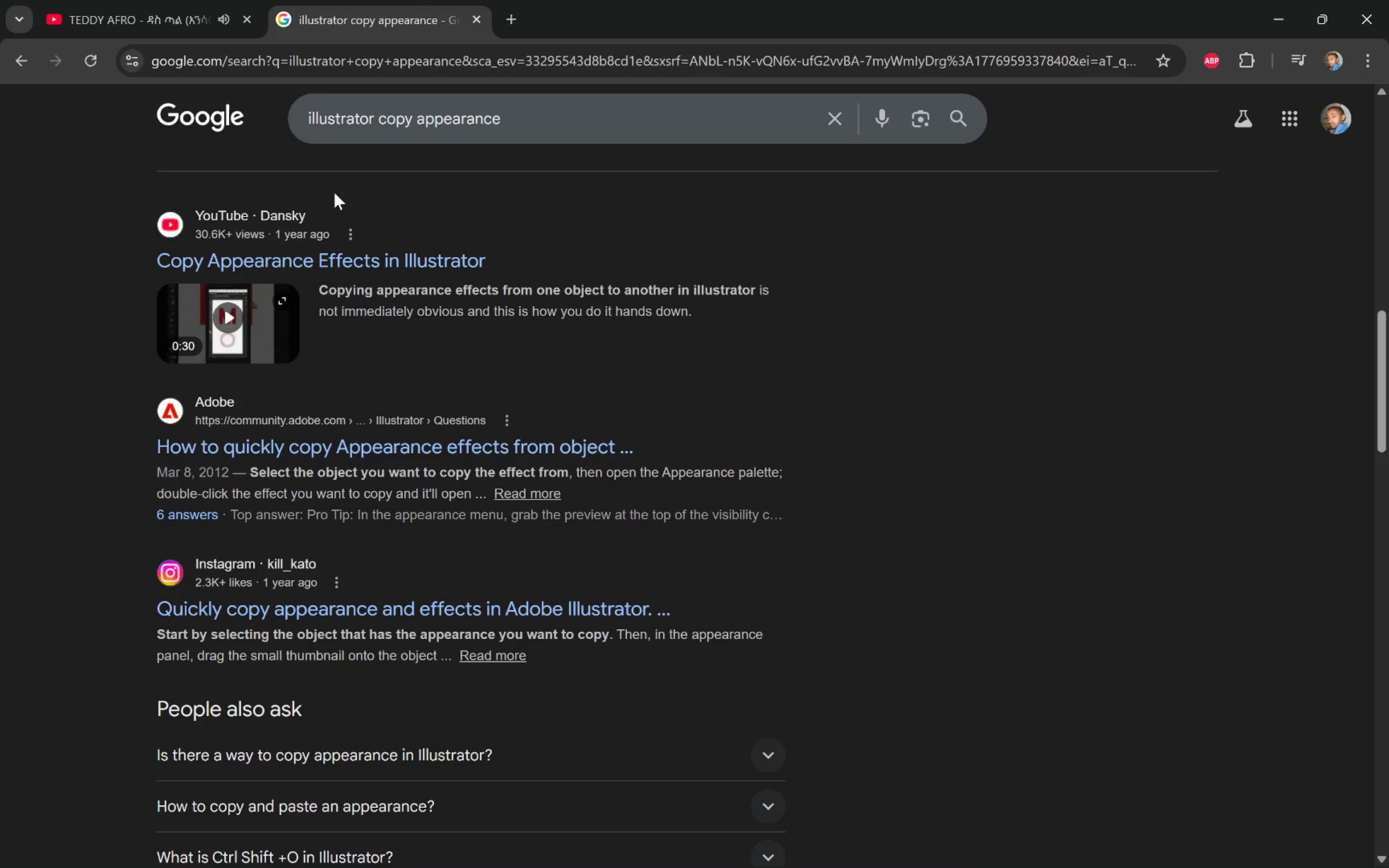 
left_click([343, 268])
 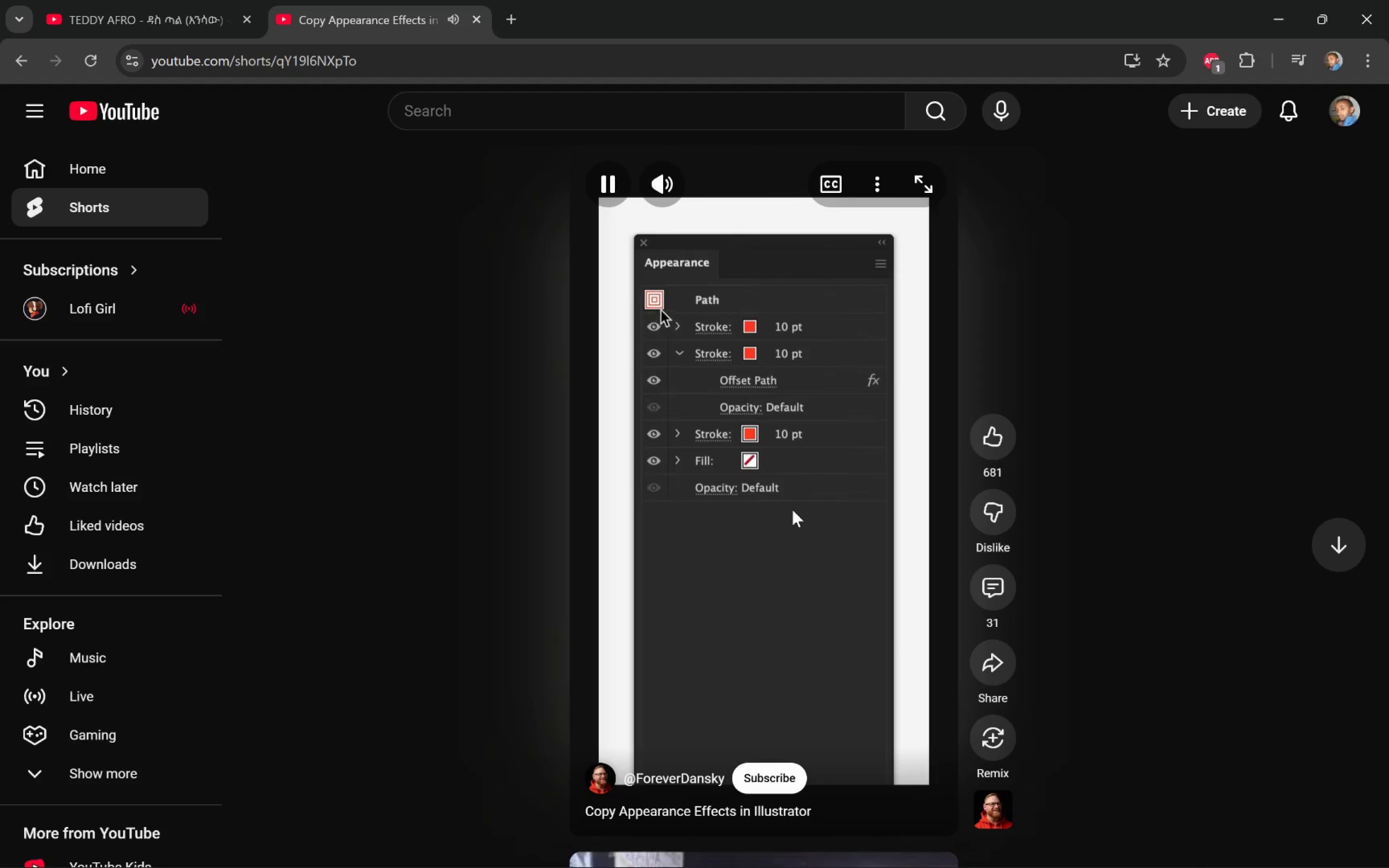 
wait(22.58)
 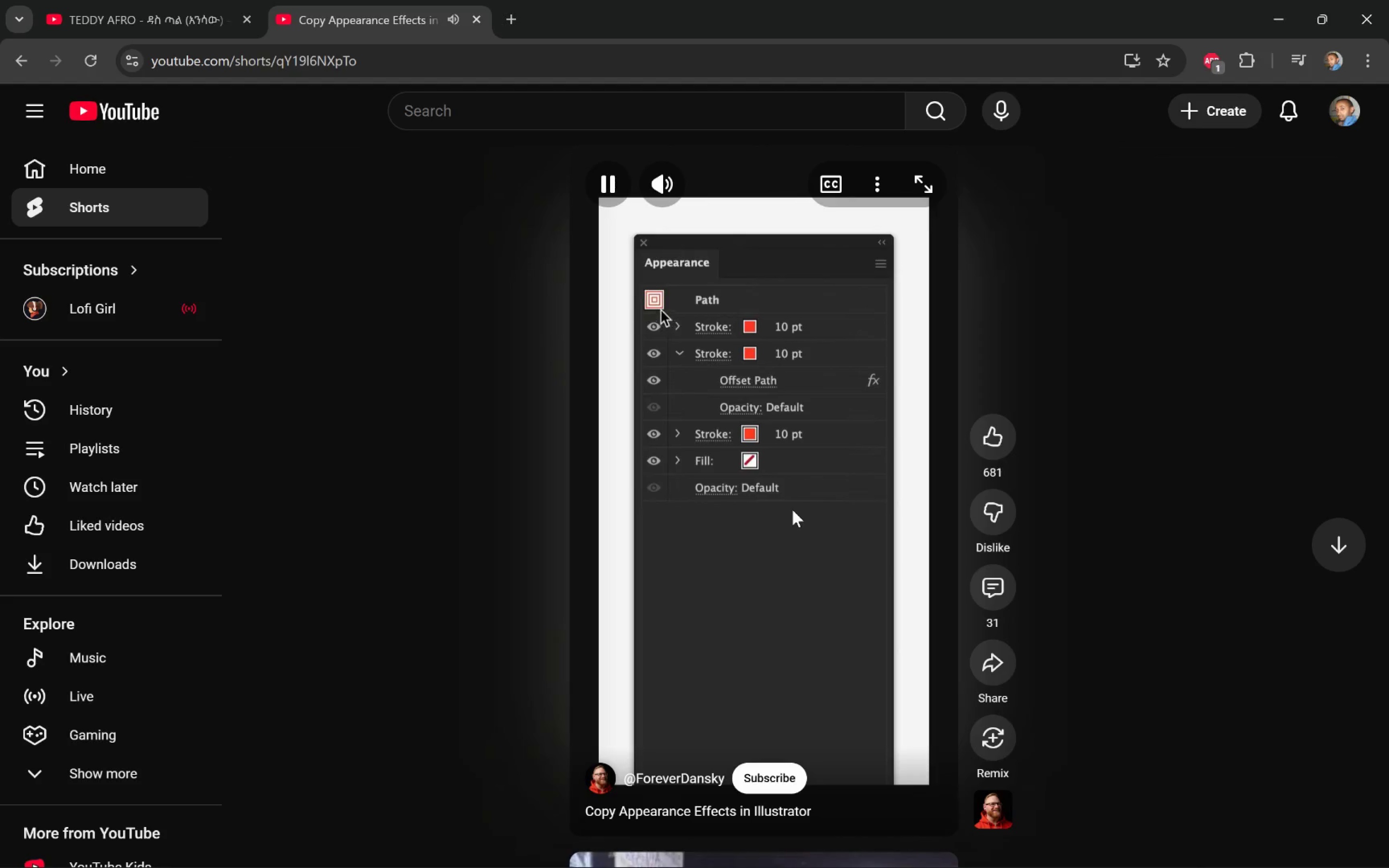 
left_click([740, 453])
 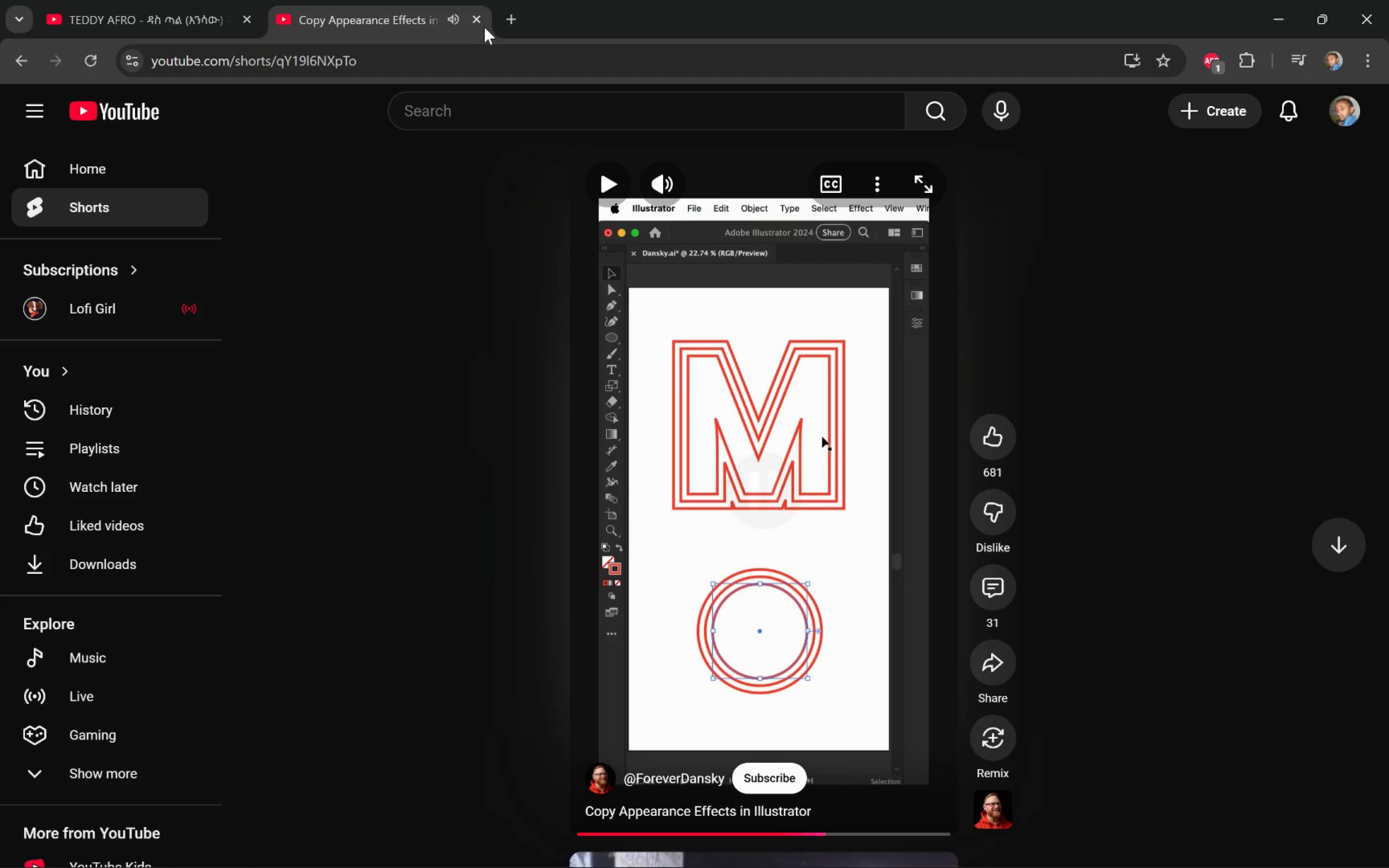 
left_click([480, 21])
 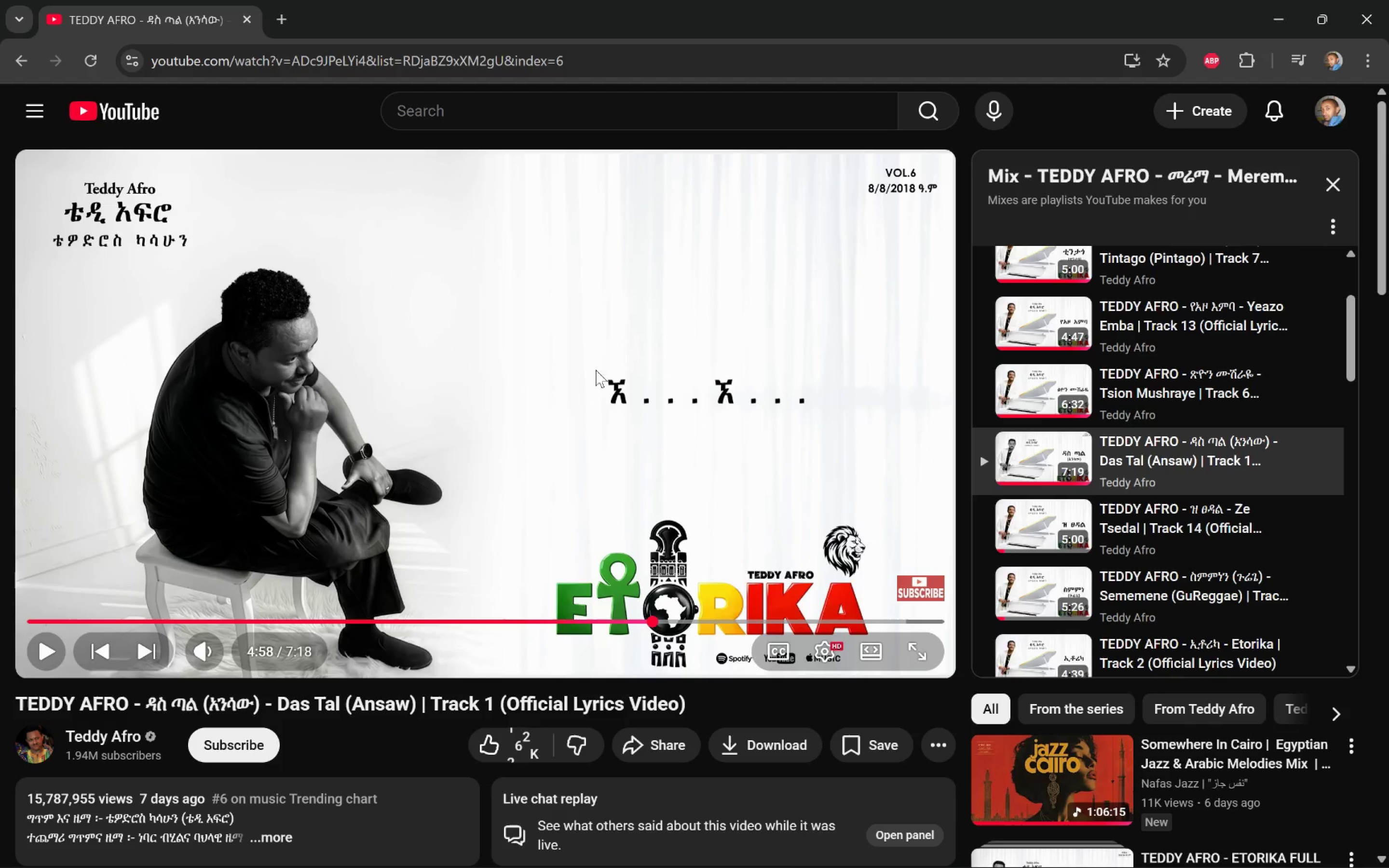 
key(Alt+AltLeft)
 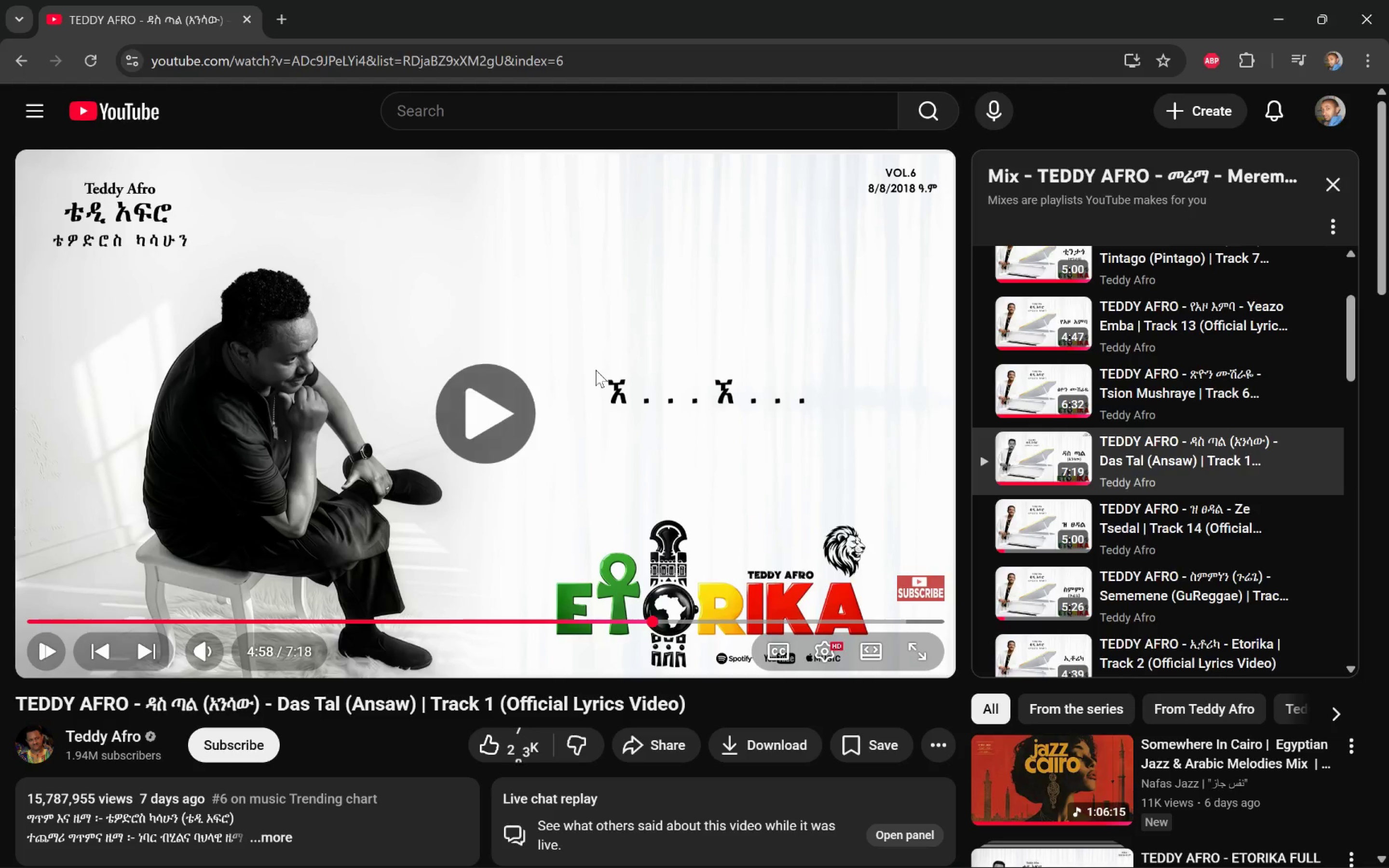 
key(Alt+Tab)
 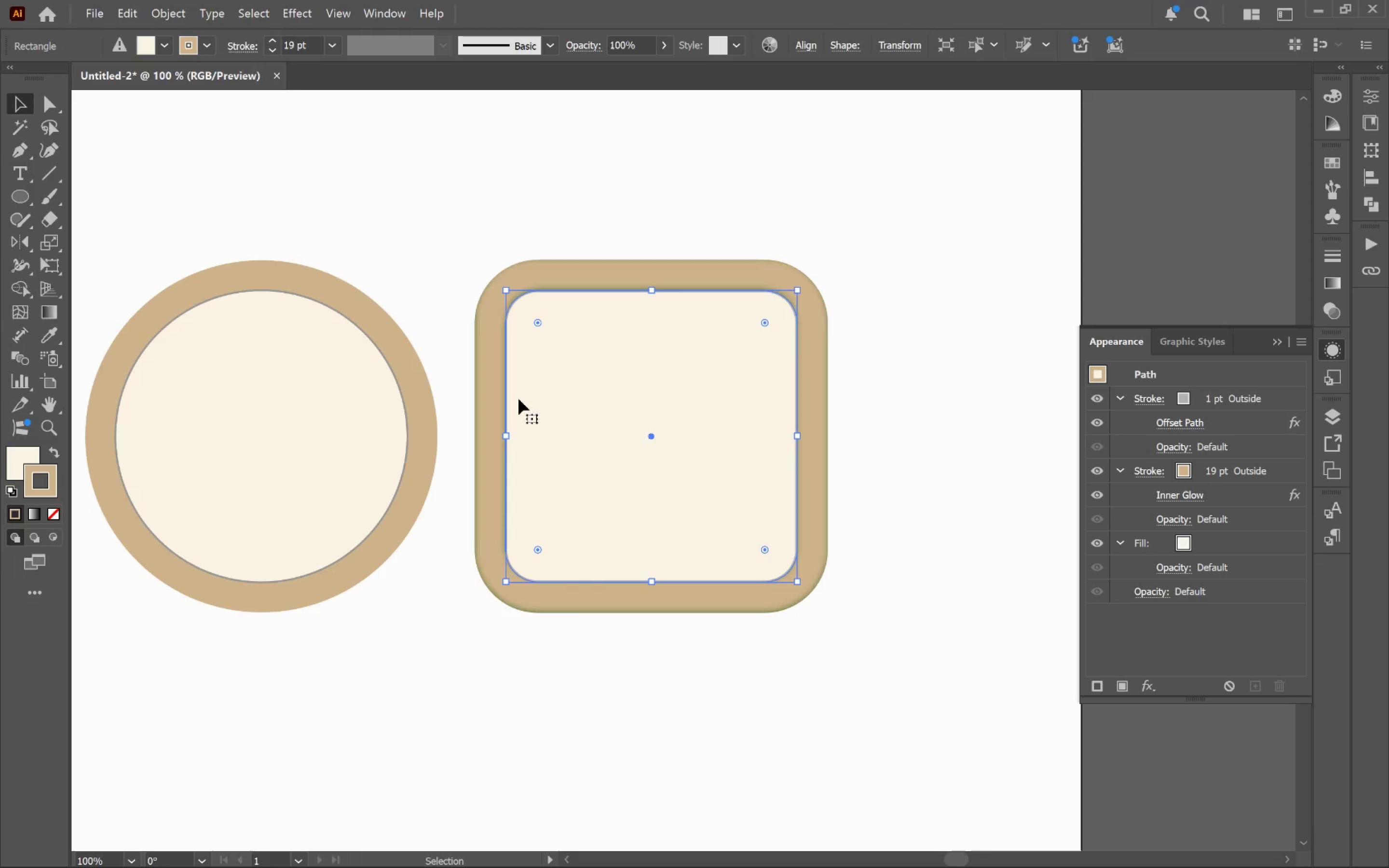 
left_click([271, 351])
 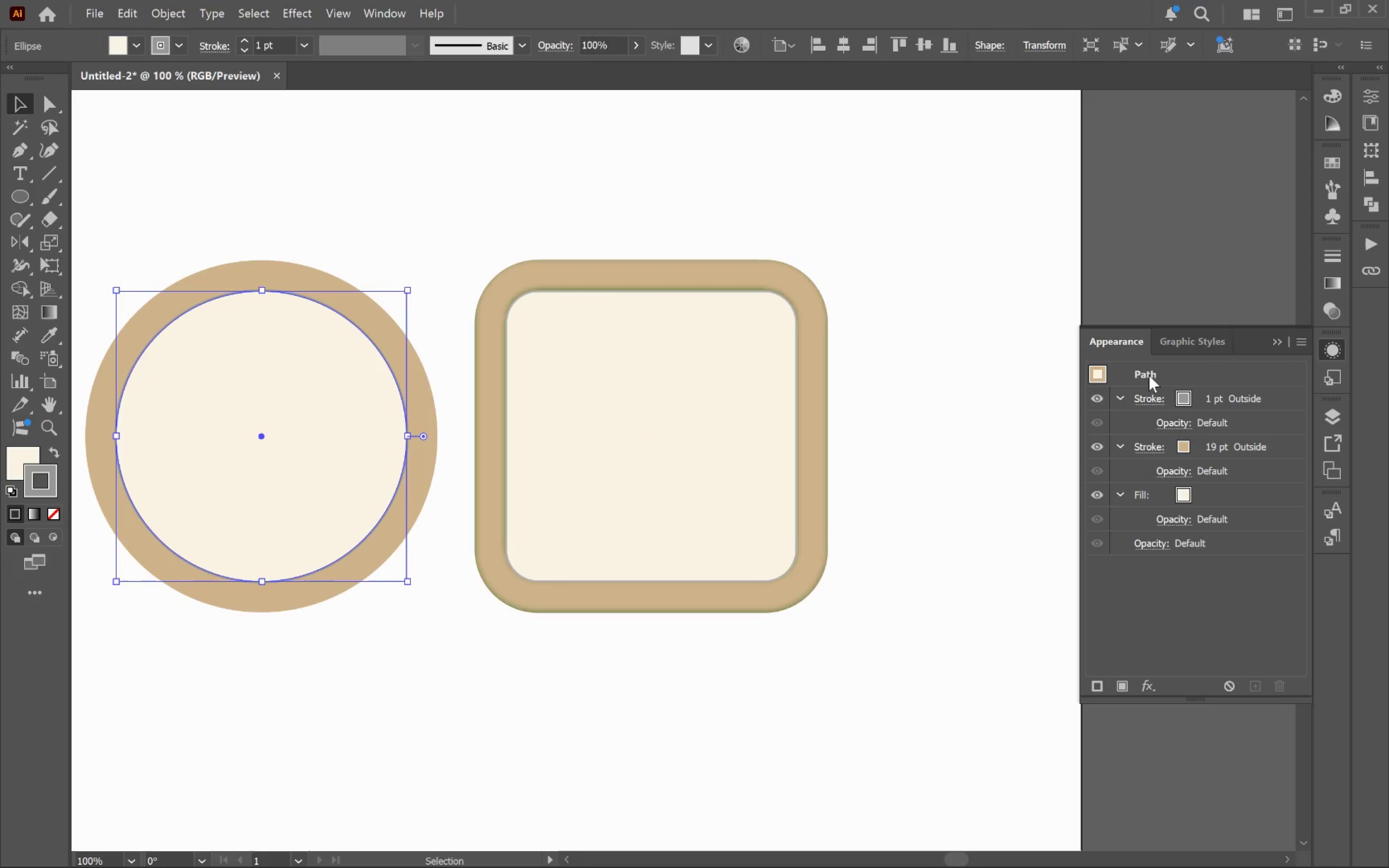 
left_click([559, 357])
 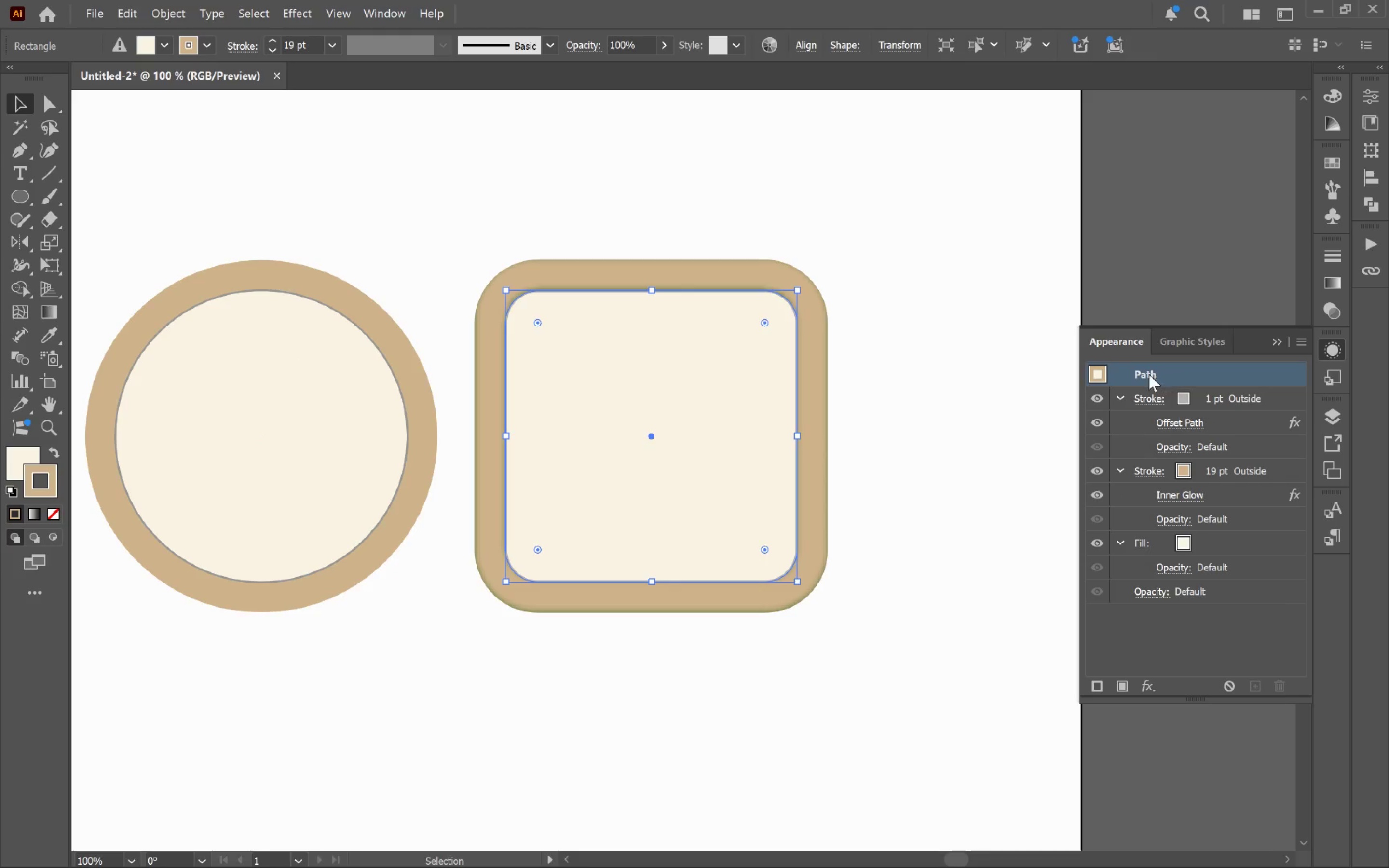 
left_click_drag(start_coordinate=[1100, 374], to_coordinate=[340, 415])
 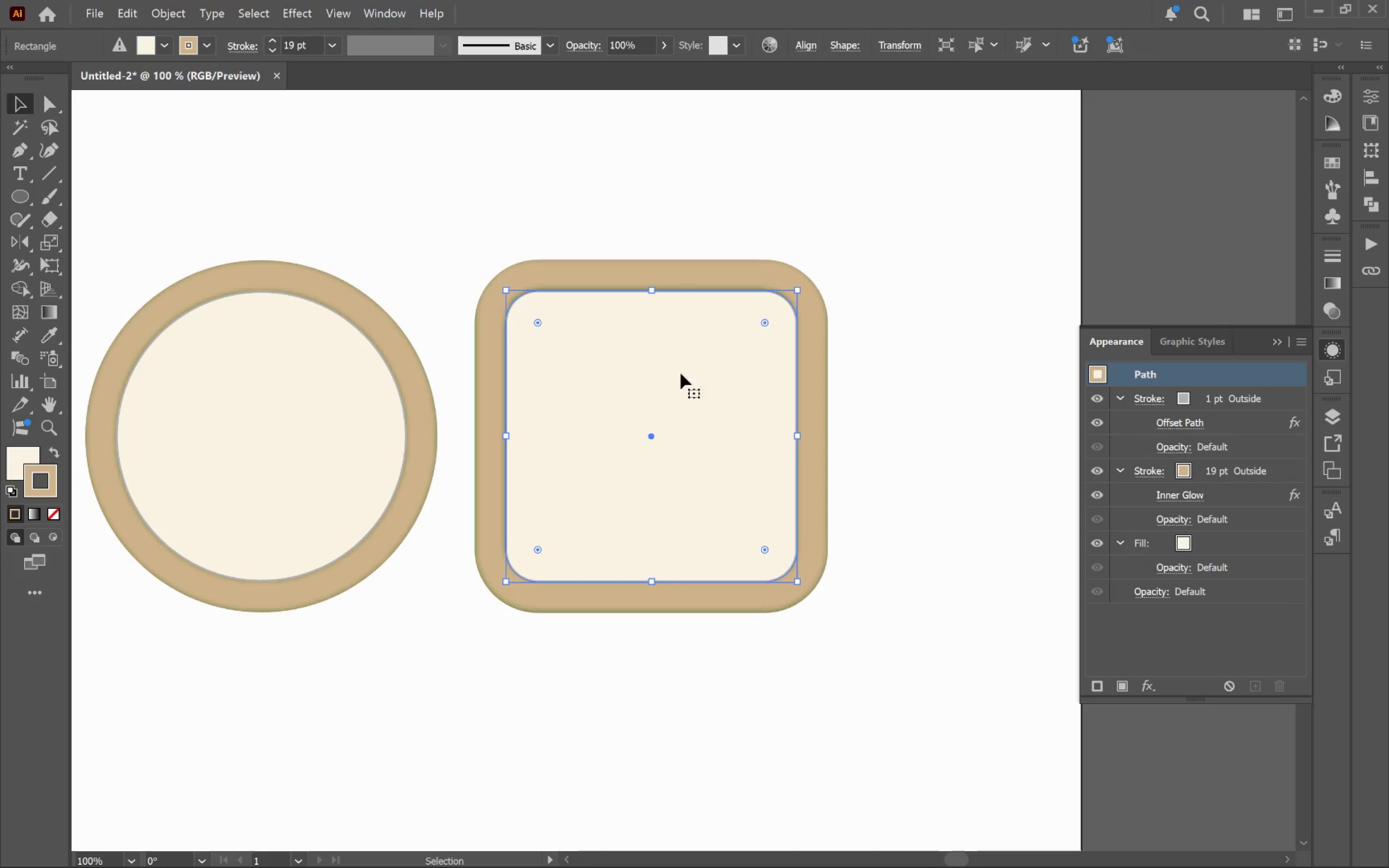 
left_click([724, 389])
 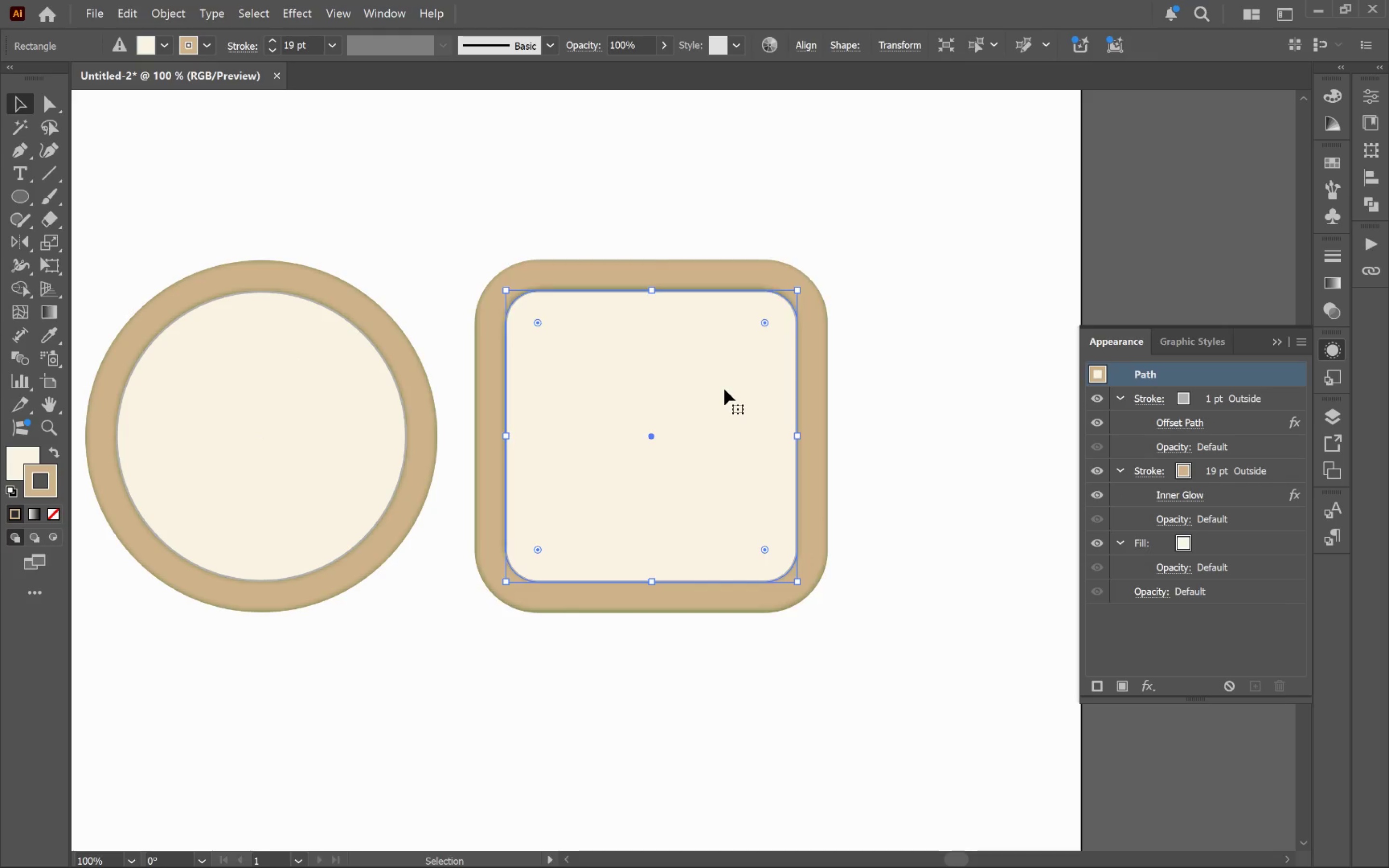 
key(Backspace)
 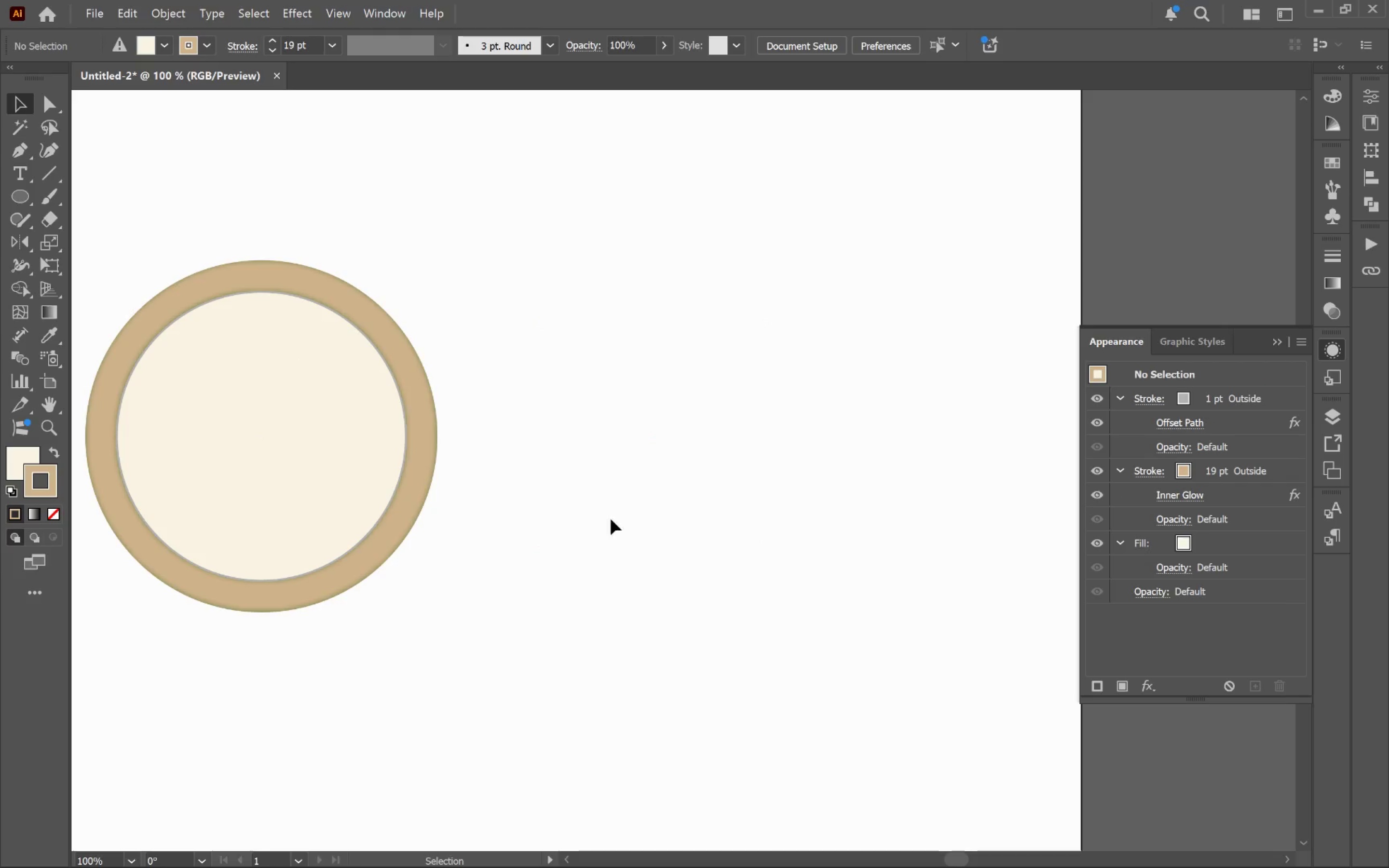 
left_click([398, 466])
 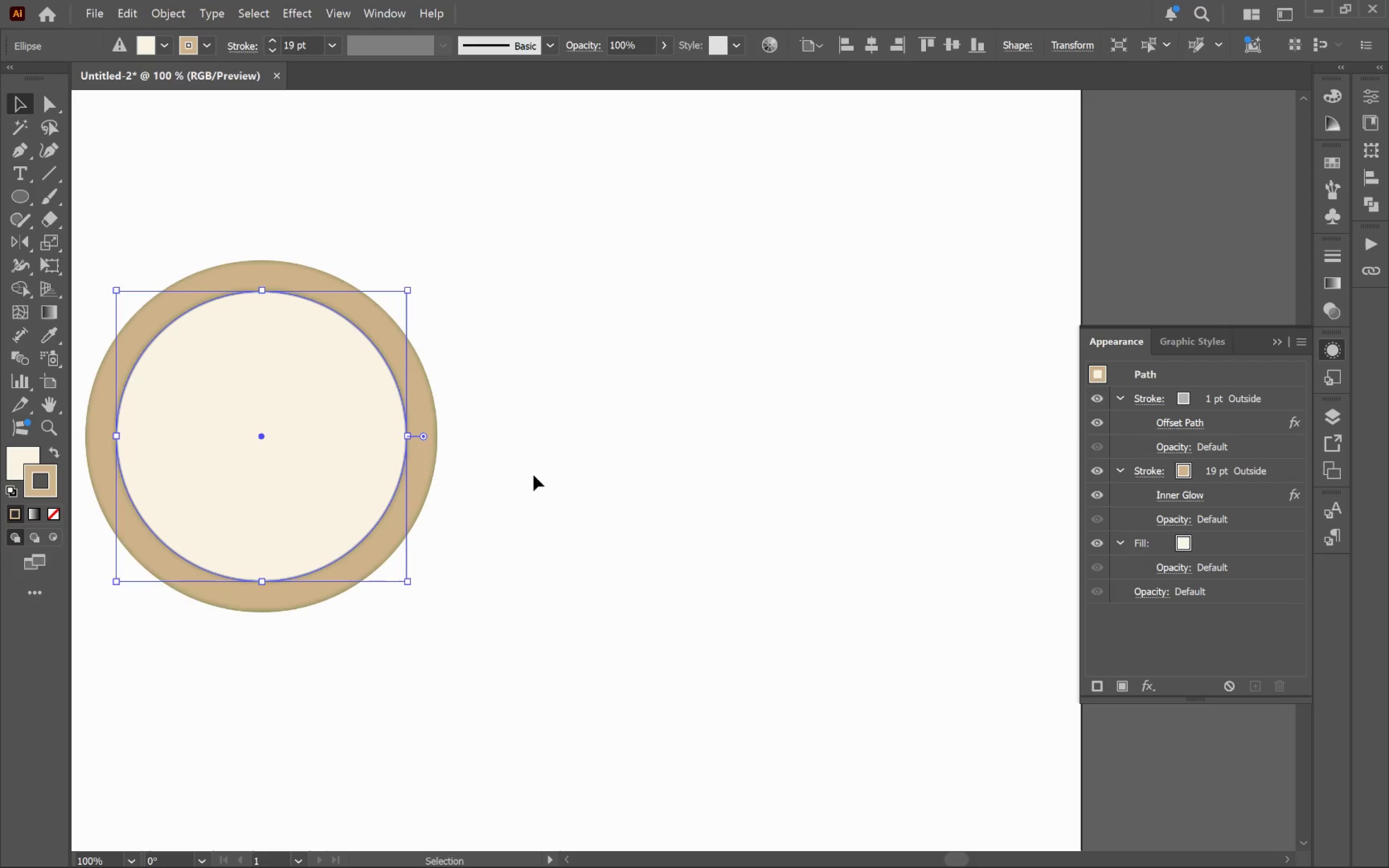 
hold_key(key=AltLeft, duration=0.58)
 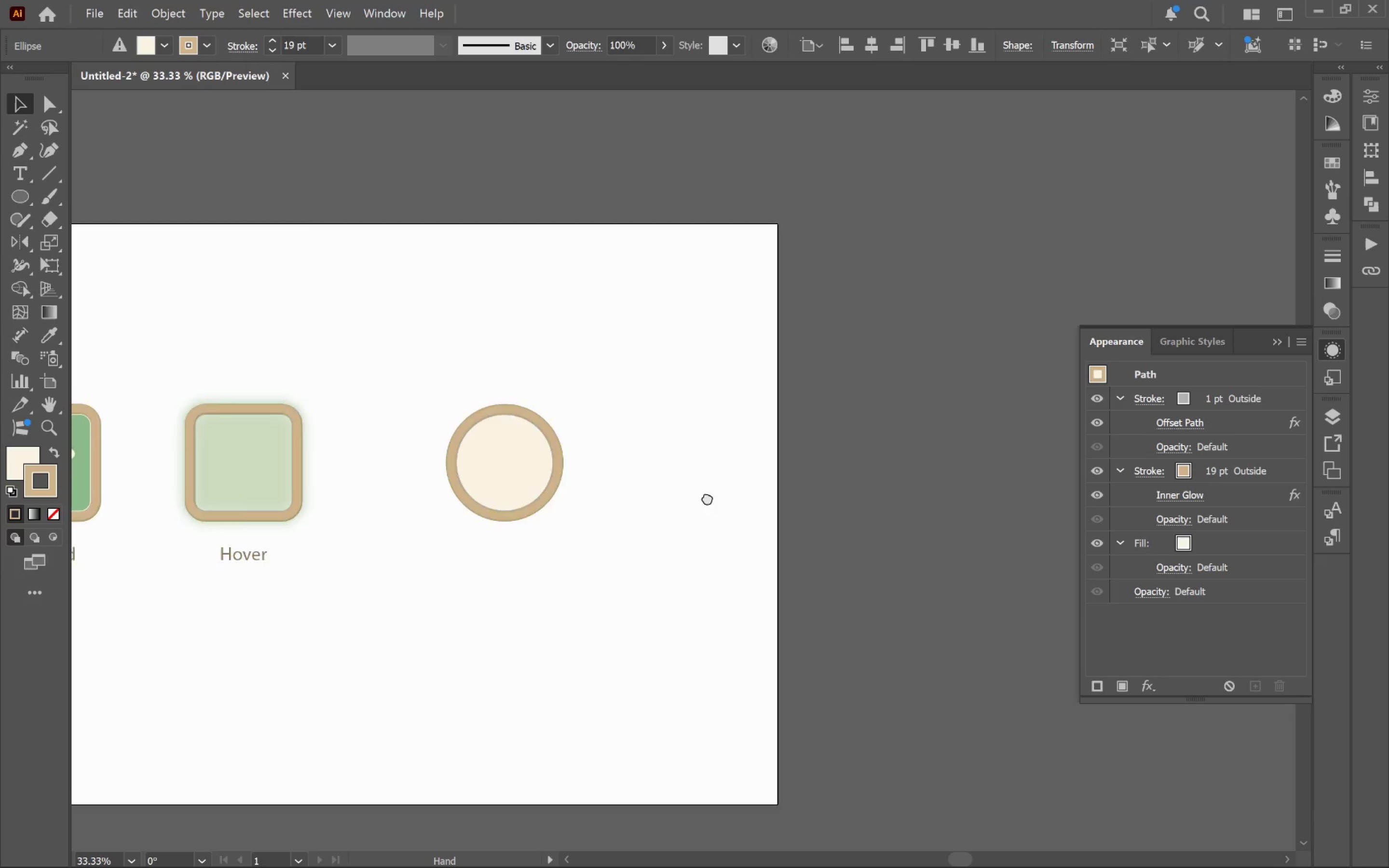 
hold_key(key=Space, duration=1.25)
 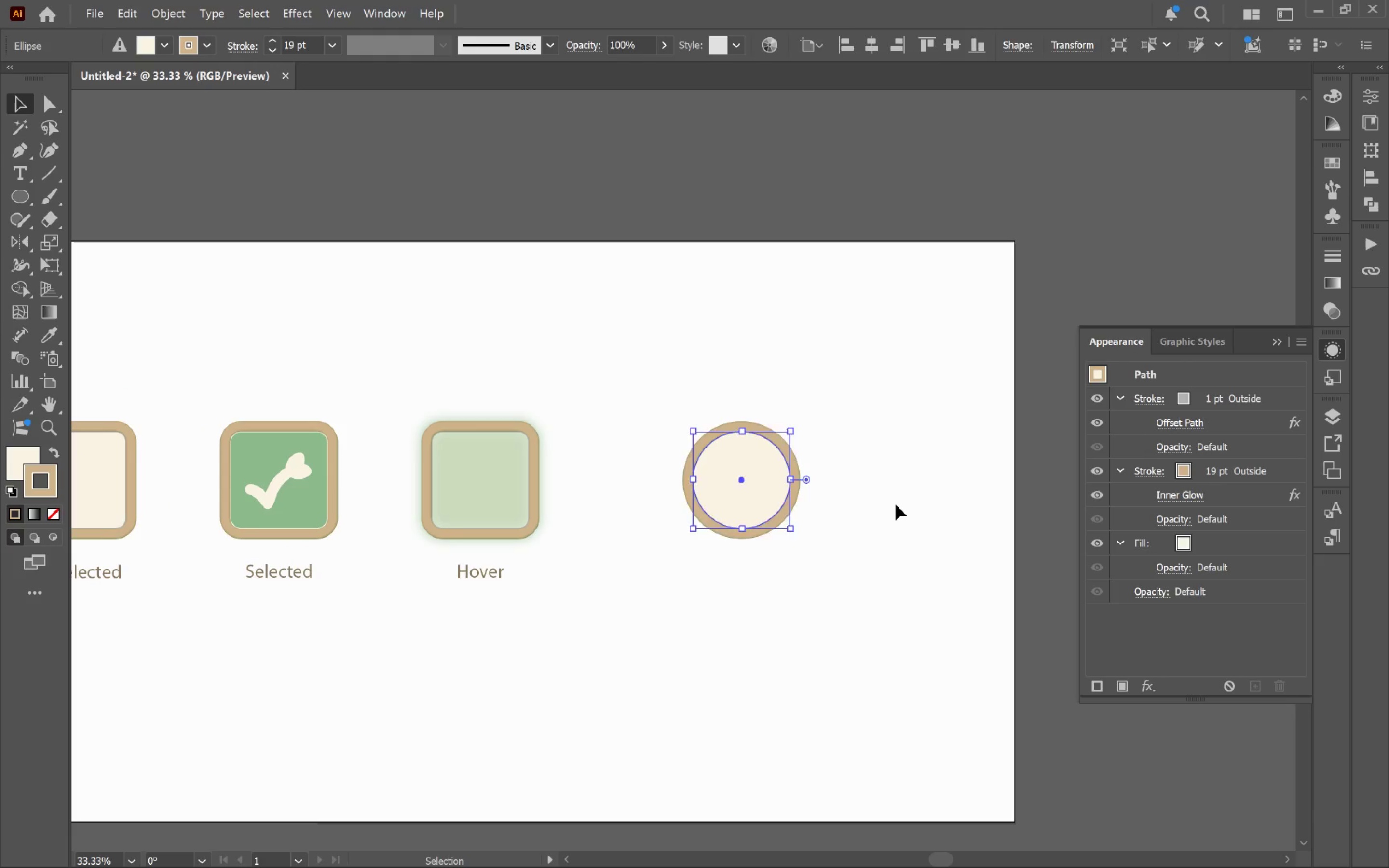 
left_click_drag(start_coordinate=[669, 496], to_coordinate=[915, 513])
 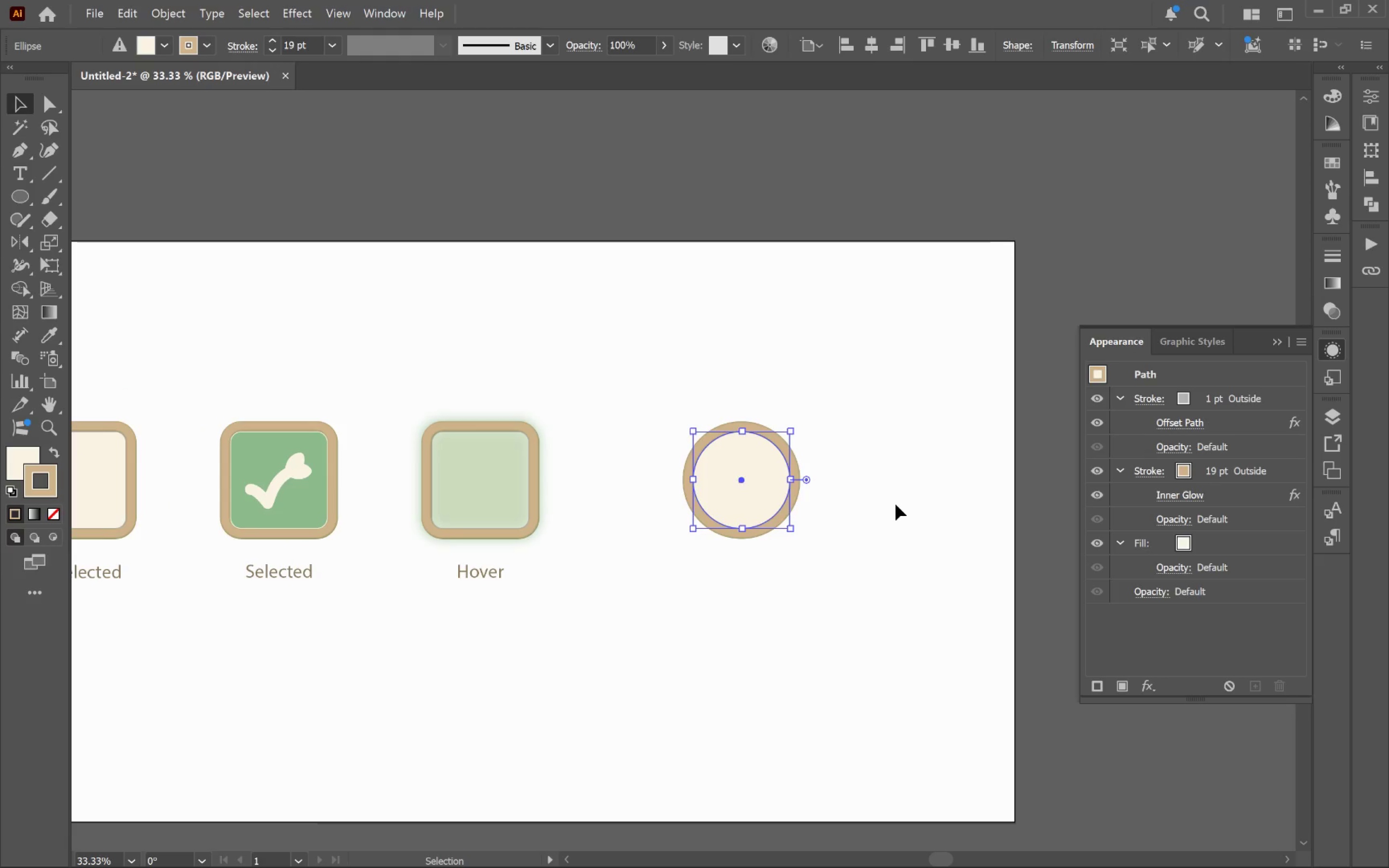 
scroll: coordinate [613, 476], scroll_direction: down, amount: 3.0
 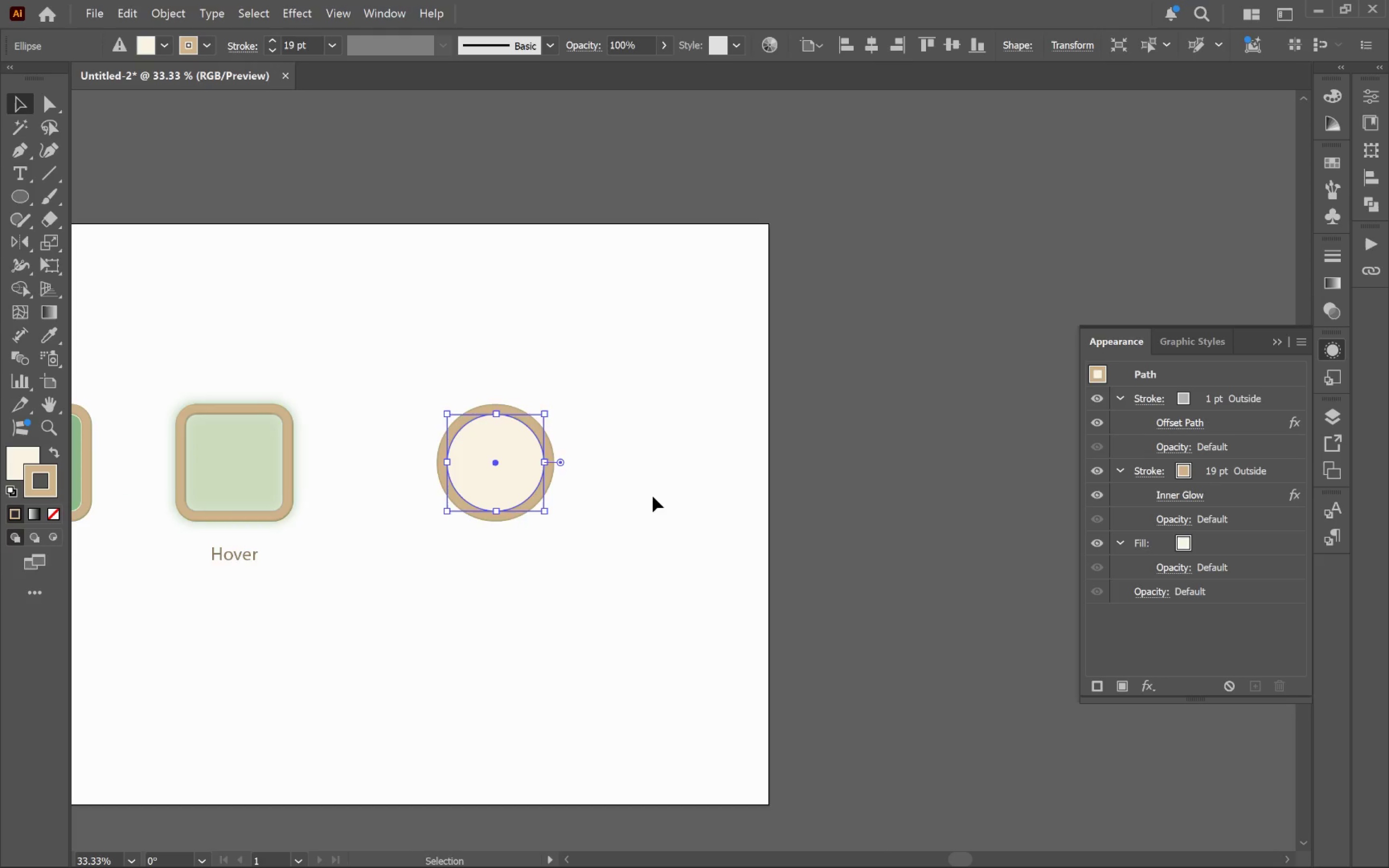 
left_click([896, 504])
 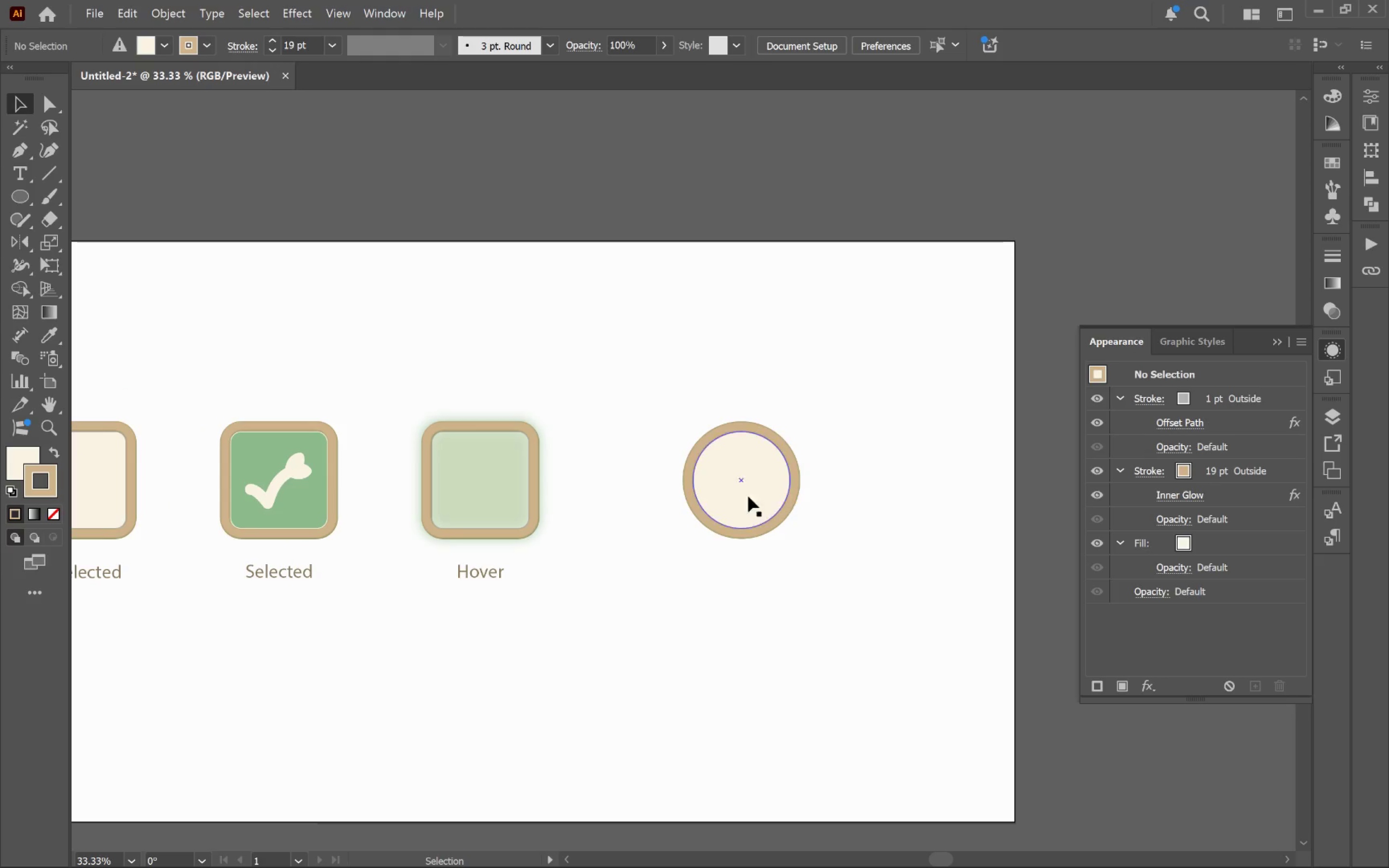 
left_click([732, 494])
 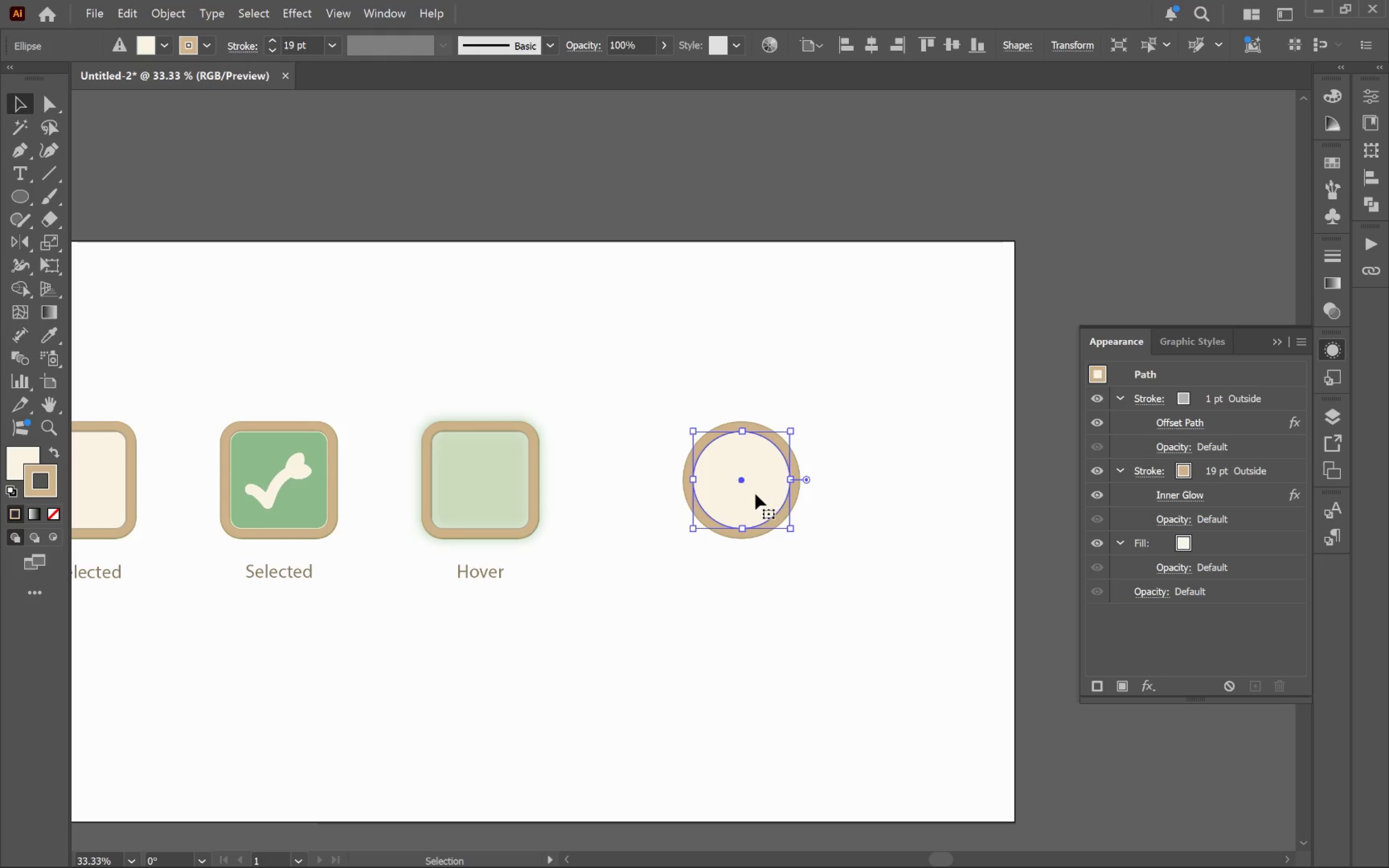 
left_click_drag(start_coordinate=[755, 494], to_coordinate=[722, 497])
 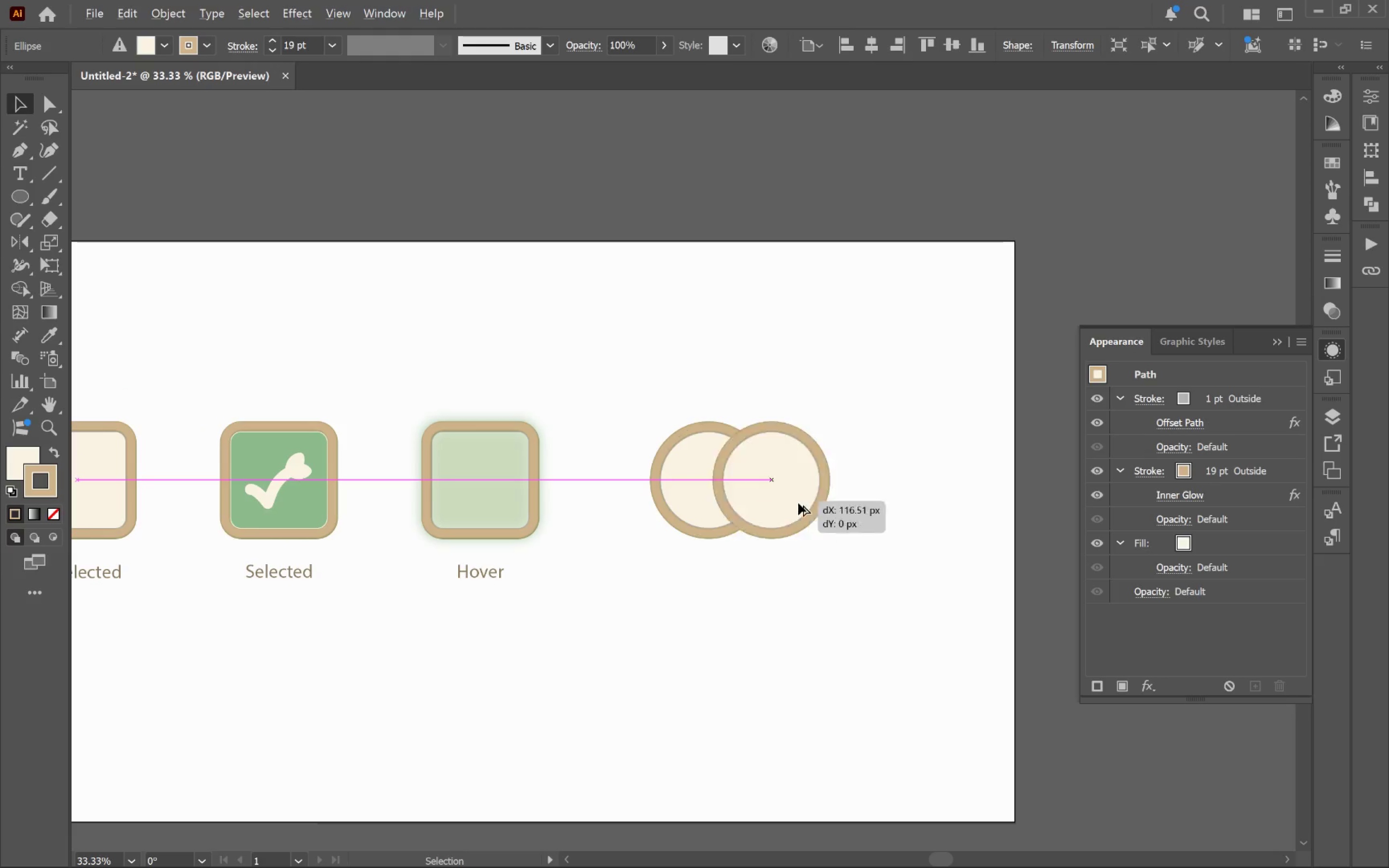 
hold_key(key=ShiftLeft, duration=1.06)
 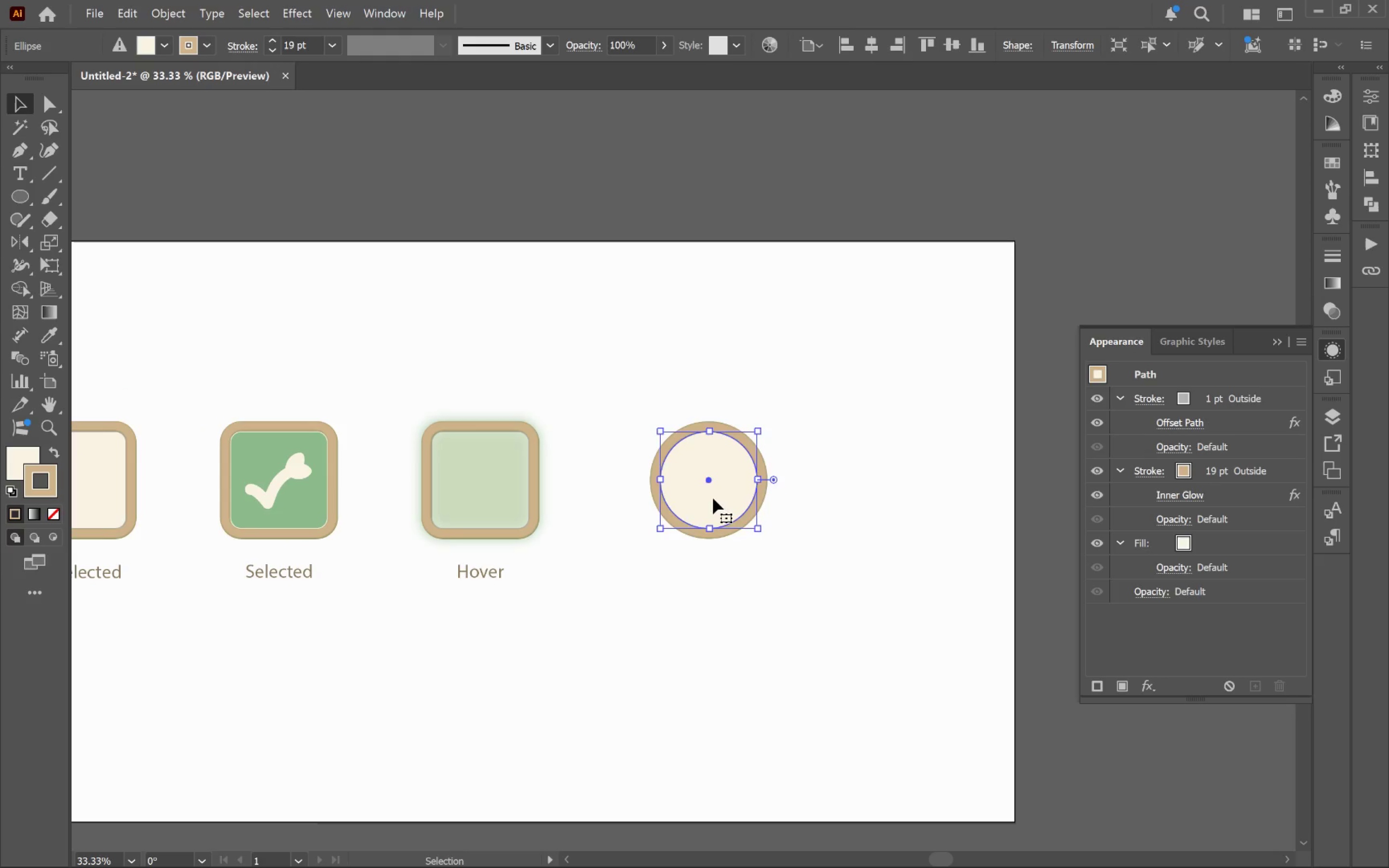 
hold_key(key=AltLeft, duration=2.12)
left_click_drag(start_coordinate=[717, 499], to_coordinate=[890, 505])
 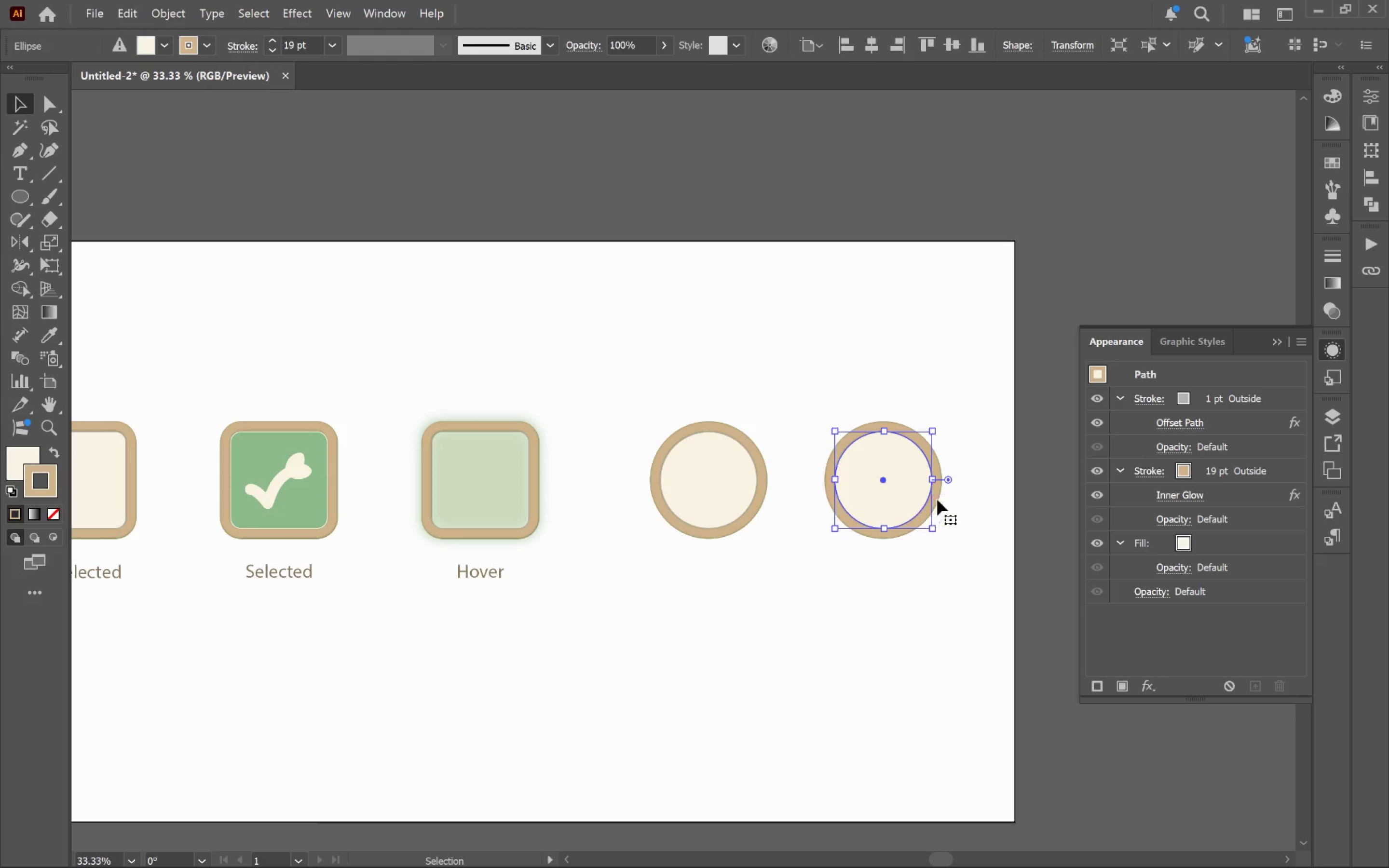 
hold_key(key=ShiftLeft, duration=1.89)
 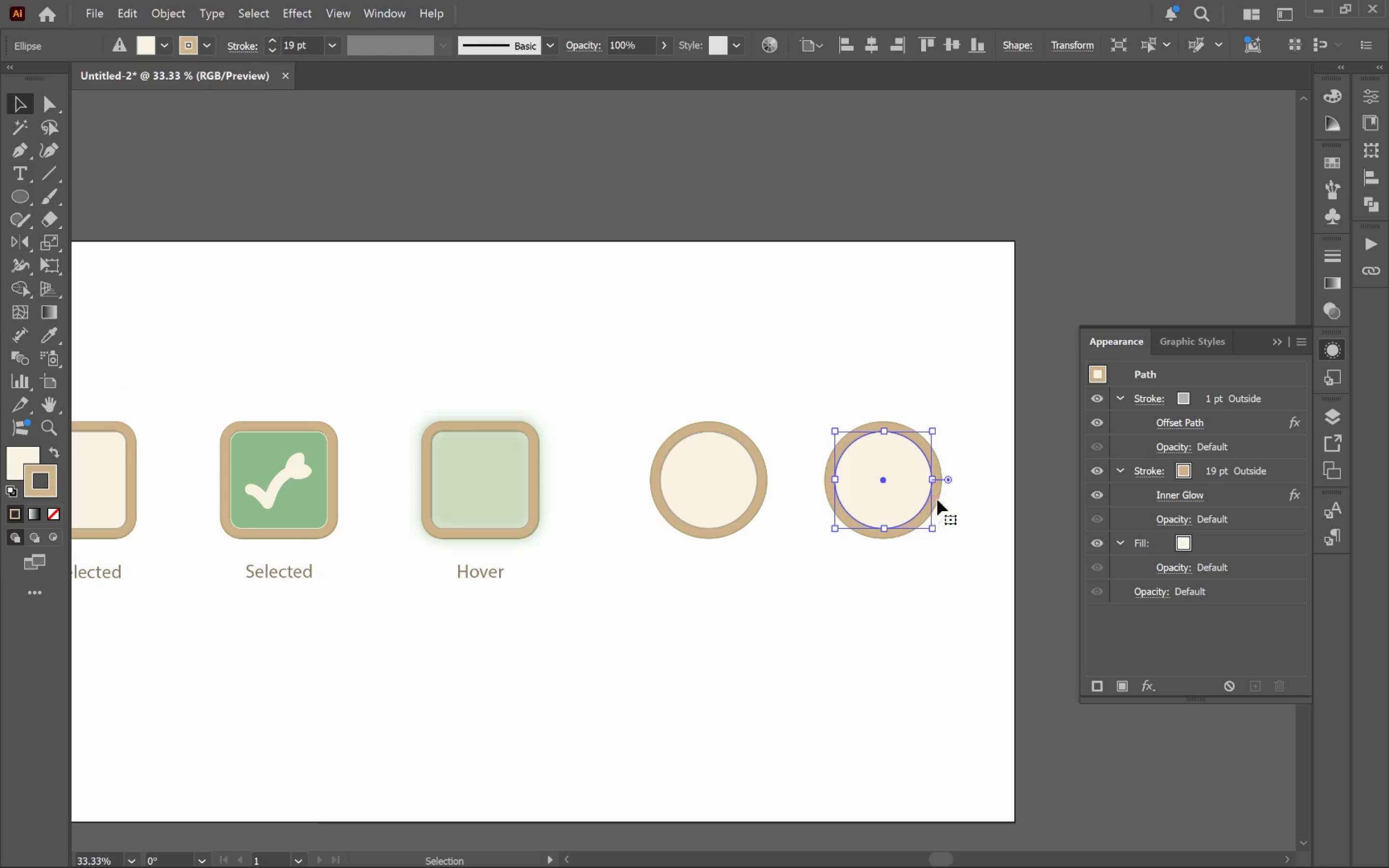 
hold_key(key=AltLeft, duration=0.46)
 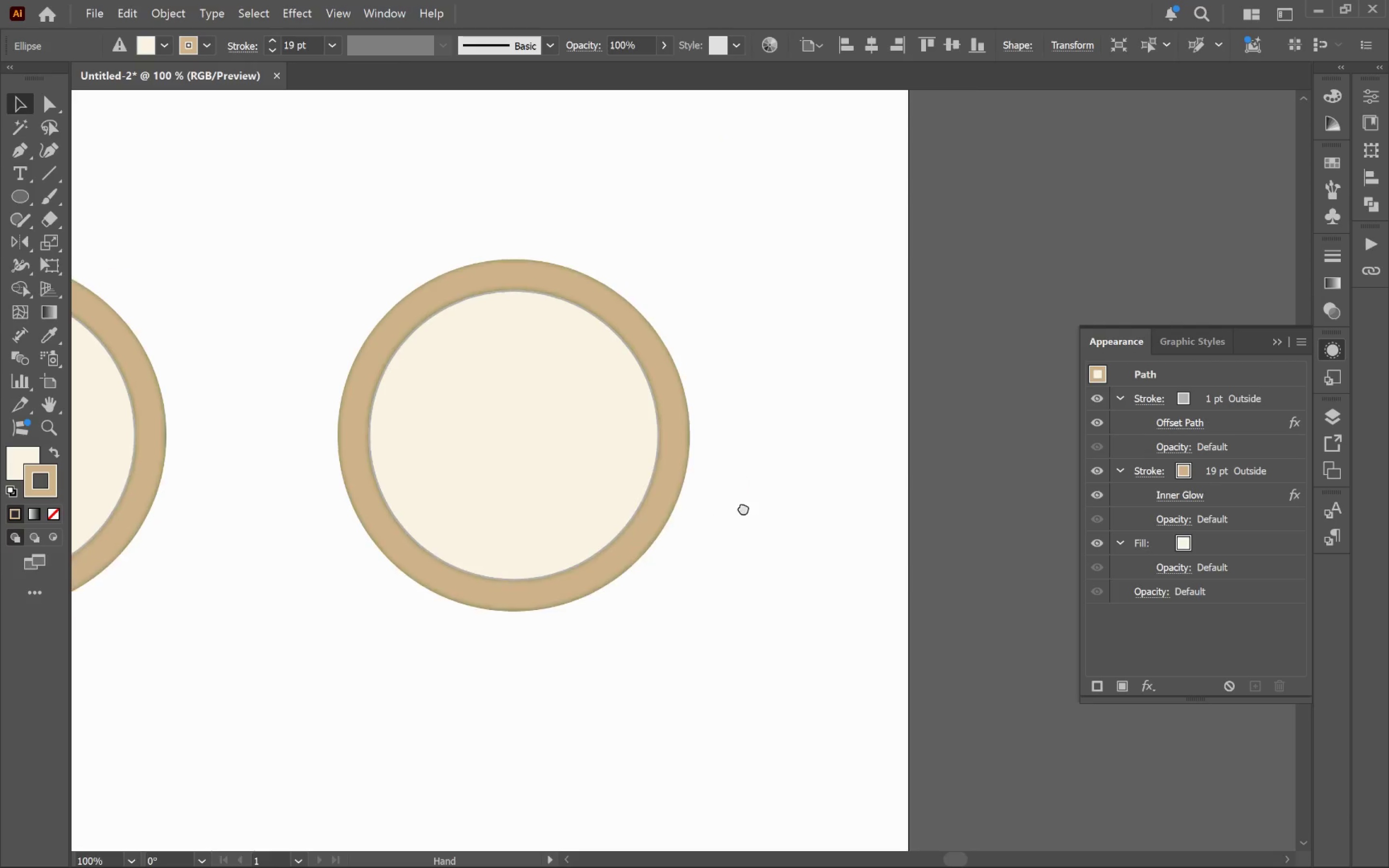 
hold_key(key=Space, duration=0.46)
 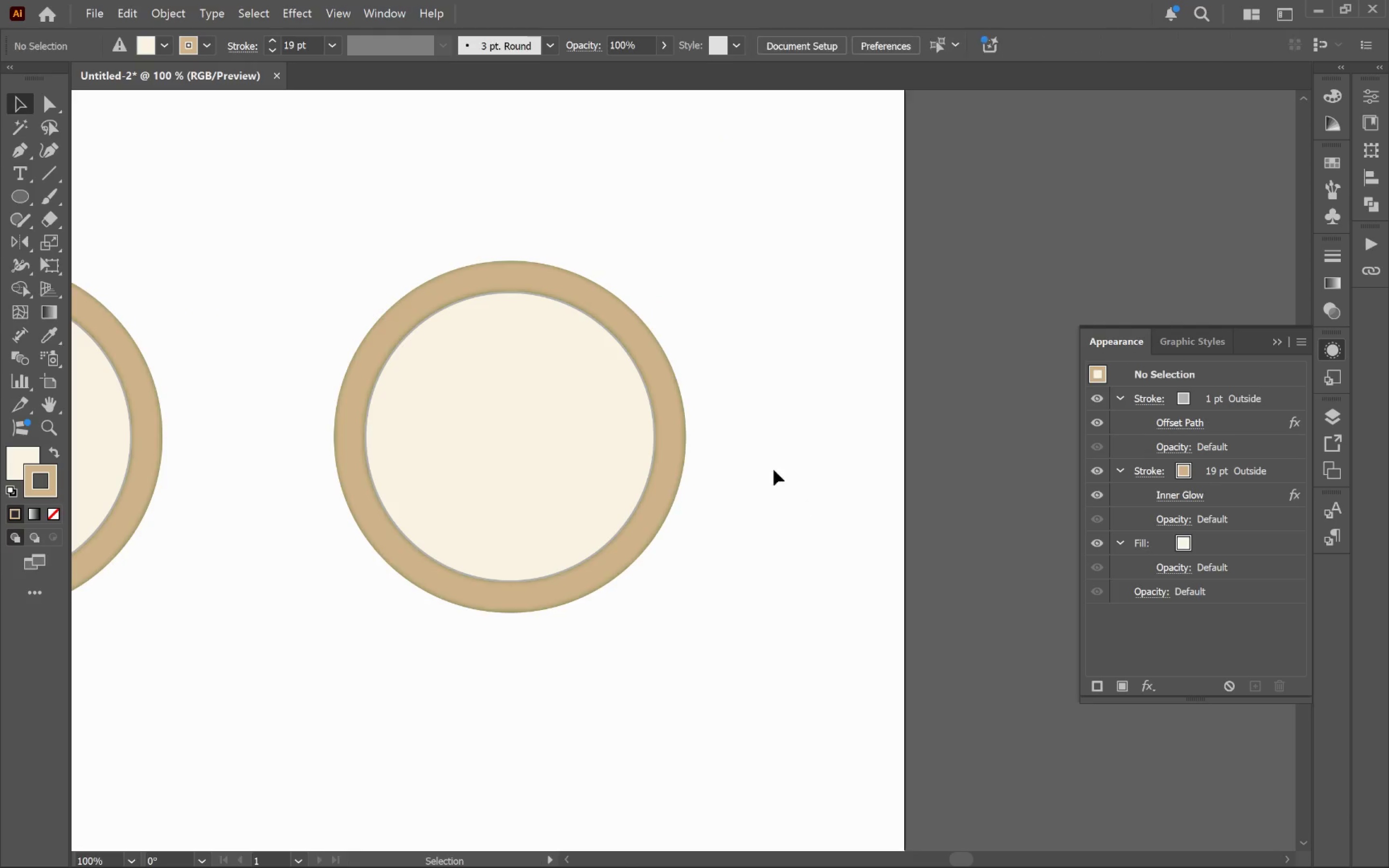 
left_click_drag(start_coordinate=[957, 509], to_coordinate=[740, 508])
 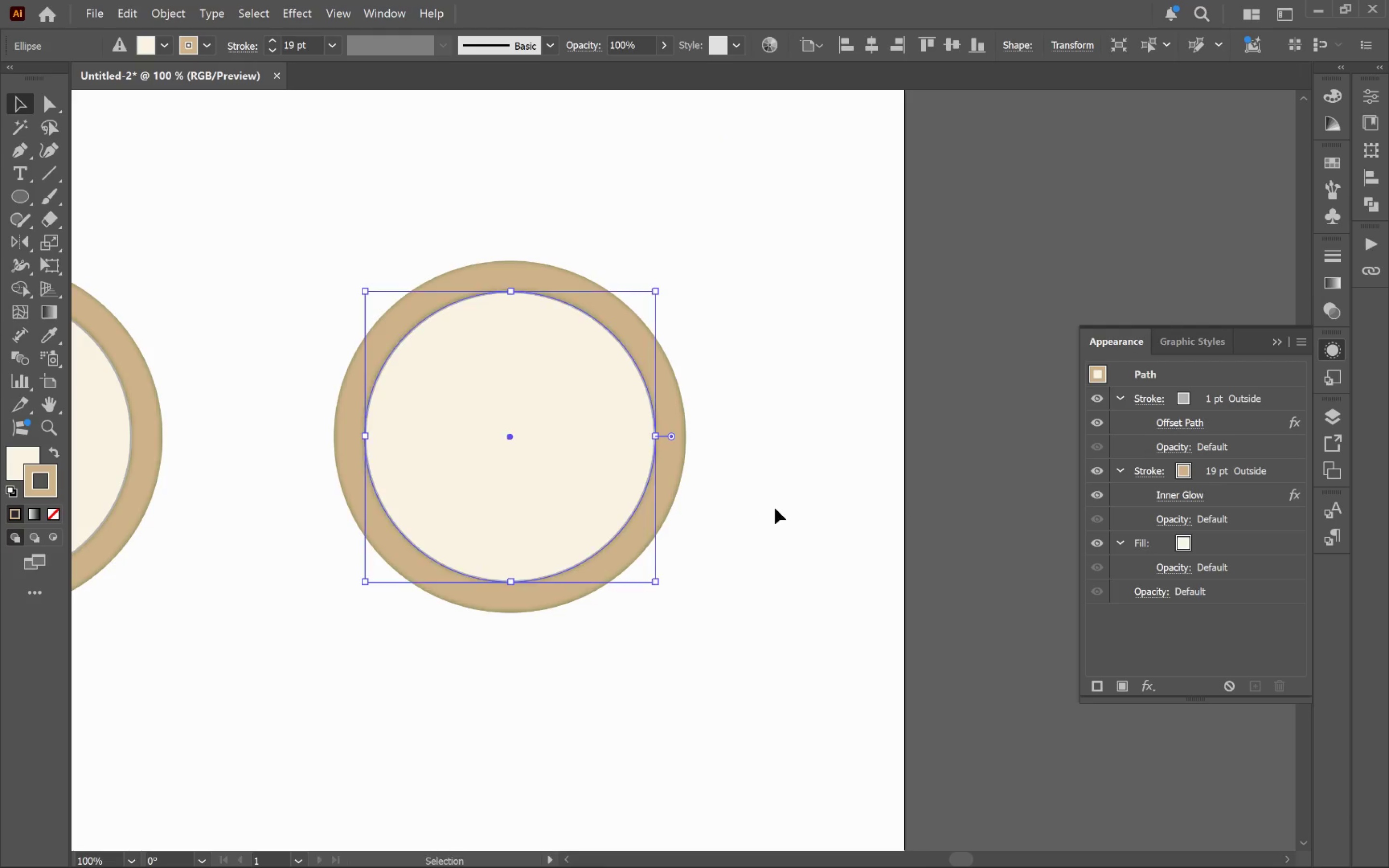 
scroll: coordinate [962, 502], scroll_direction: up, amount: 3.0
 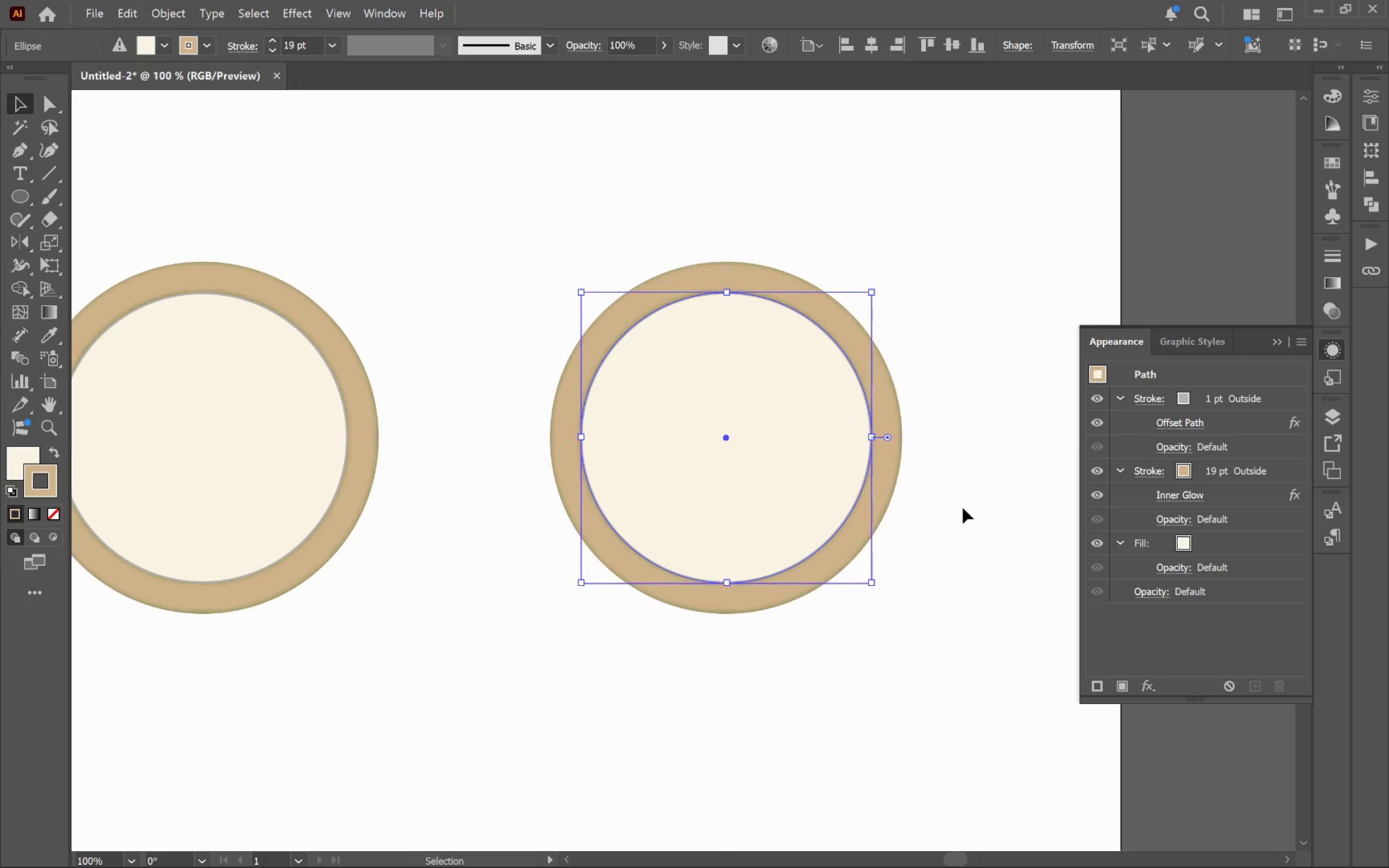 
left_click([793, 509])
 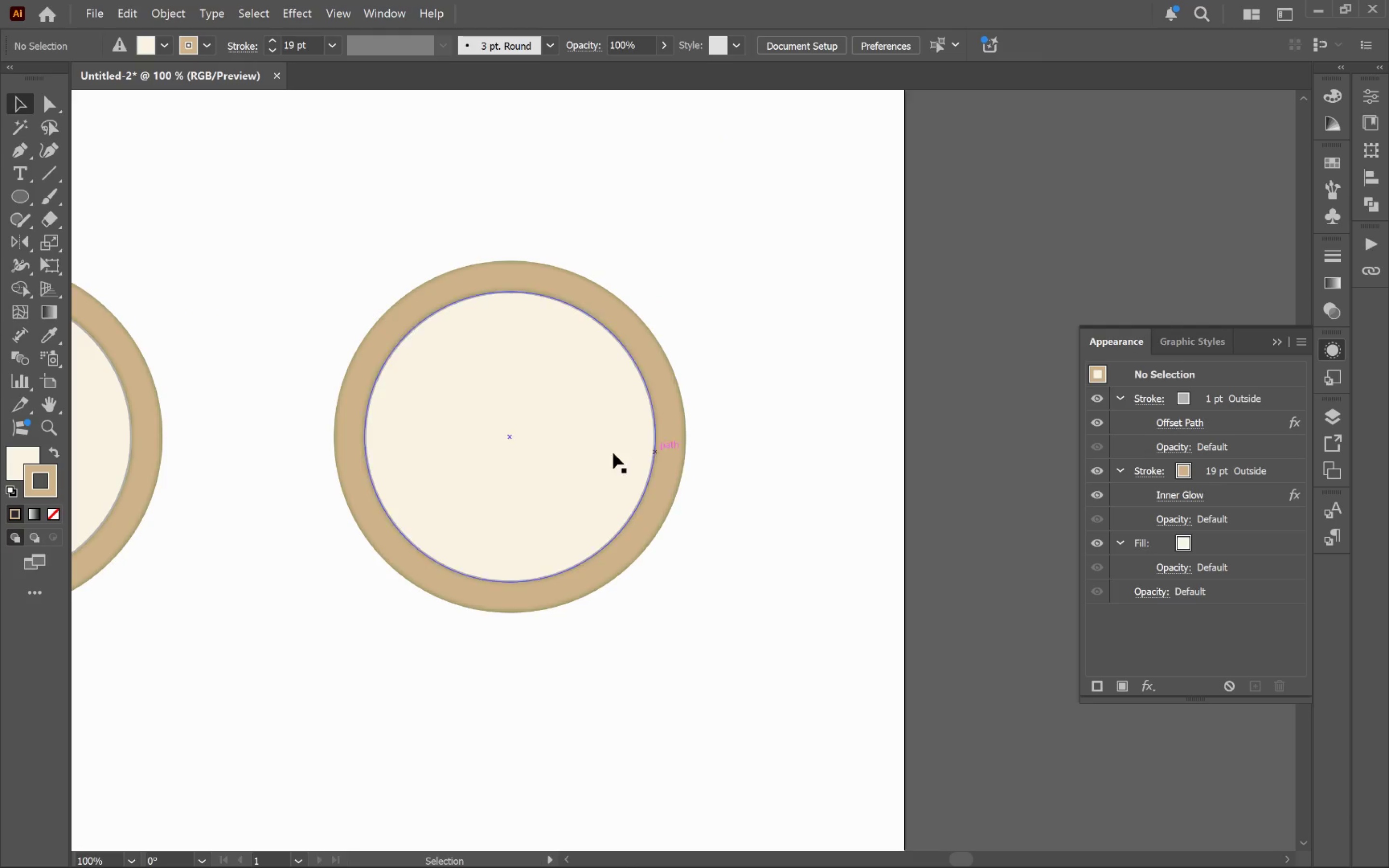 
left_click([573, 457])
 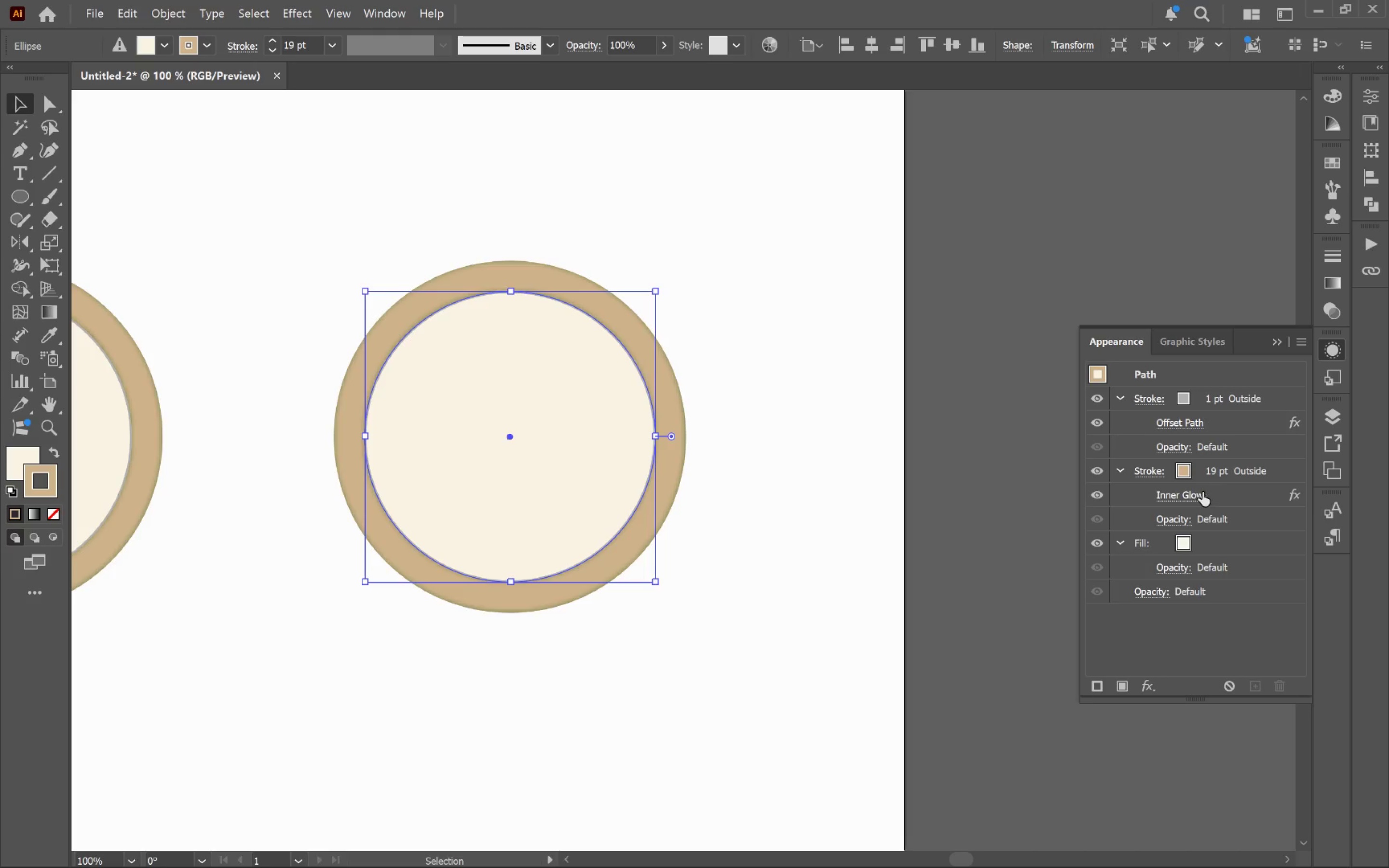 
left_click([1198, 544])
 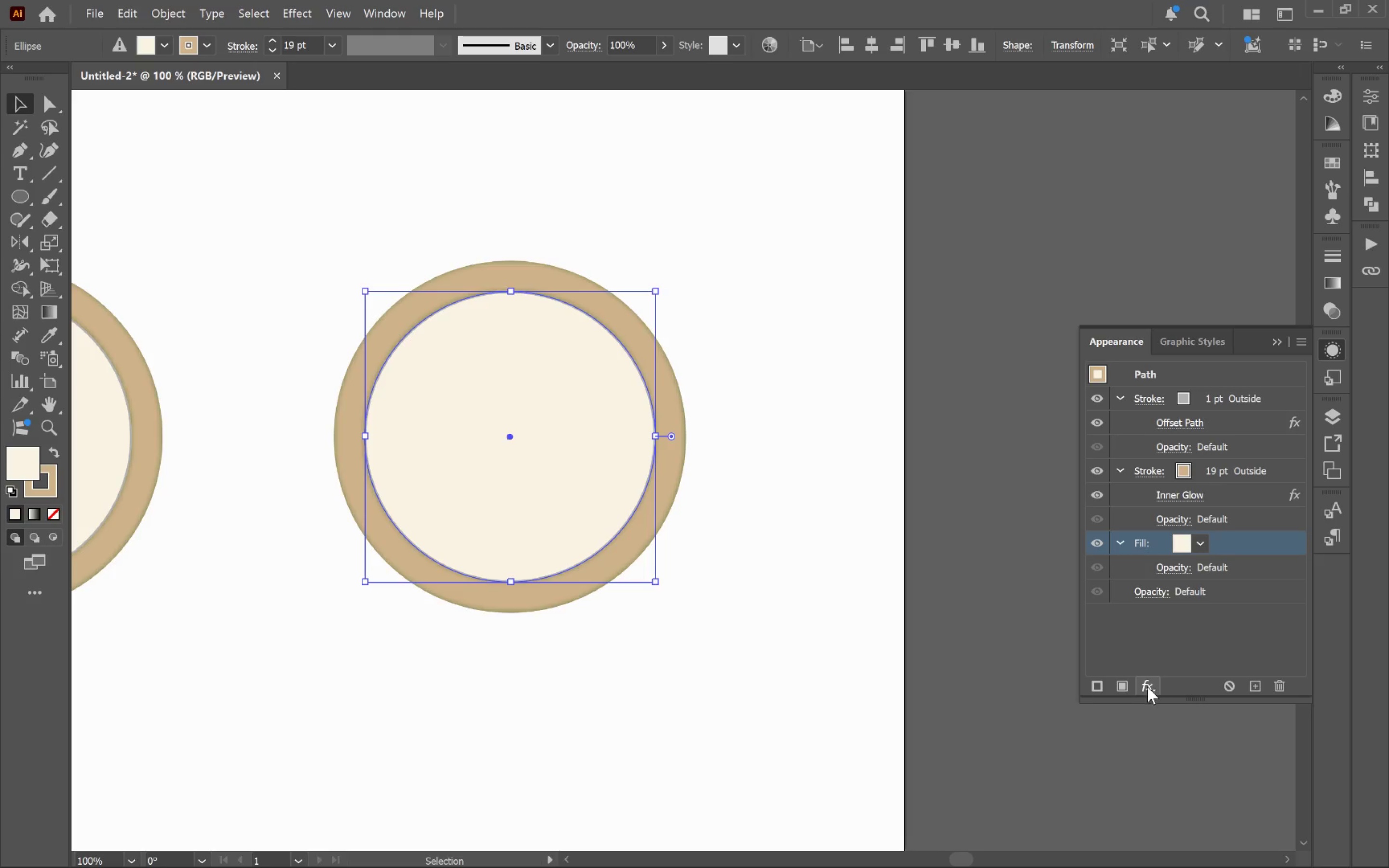 
left_click([1131, 688])
 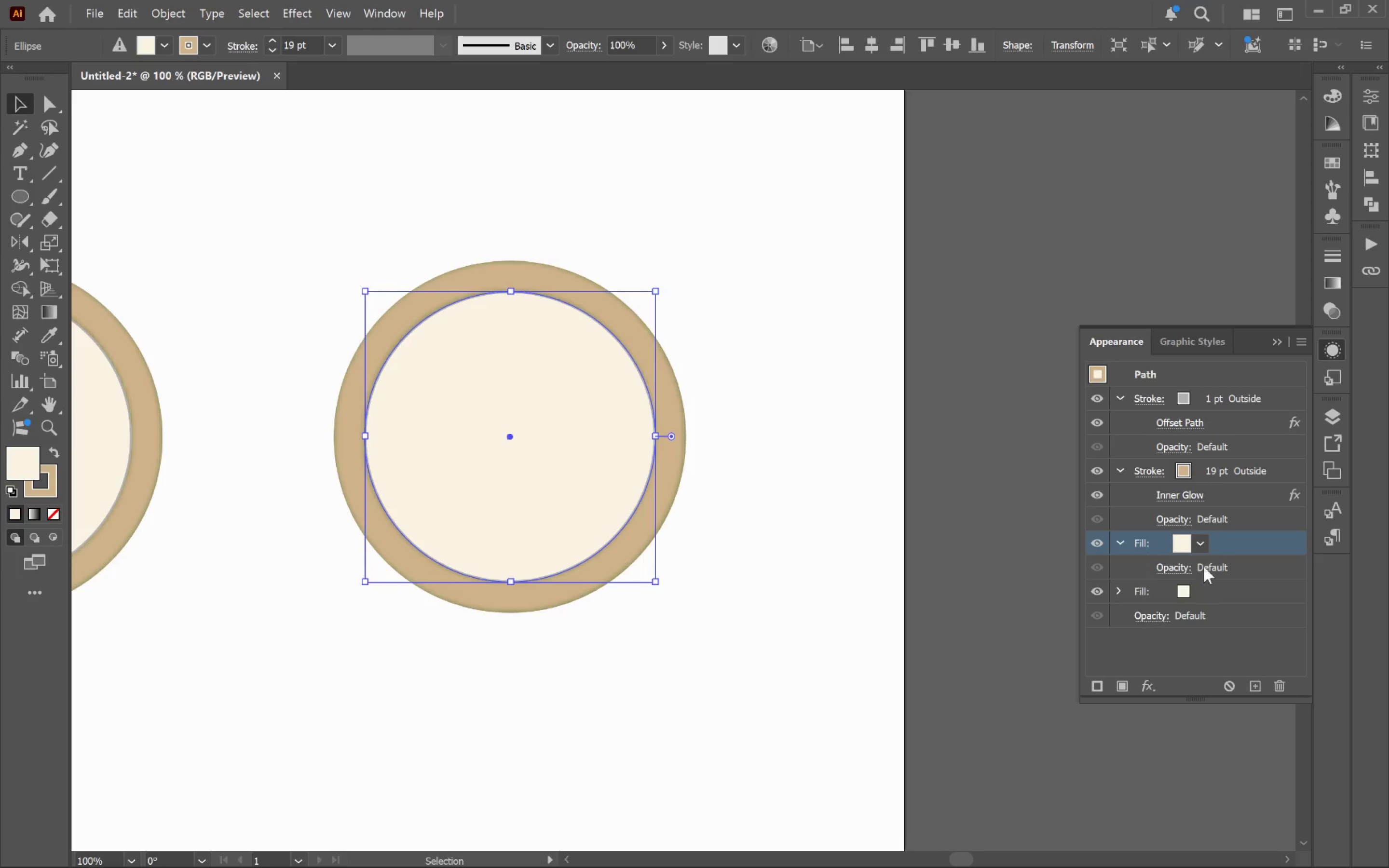 
left_click([1195, 543])
 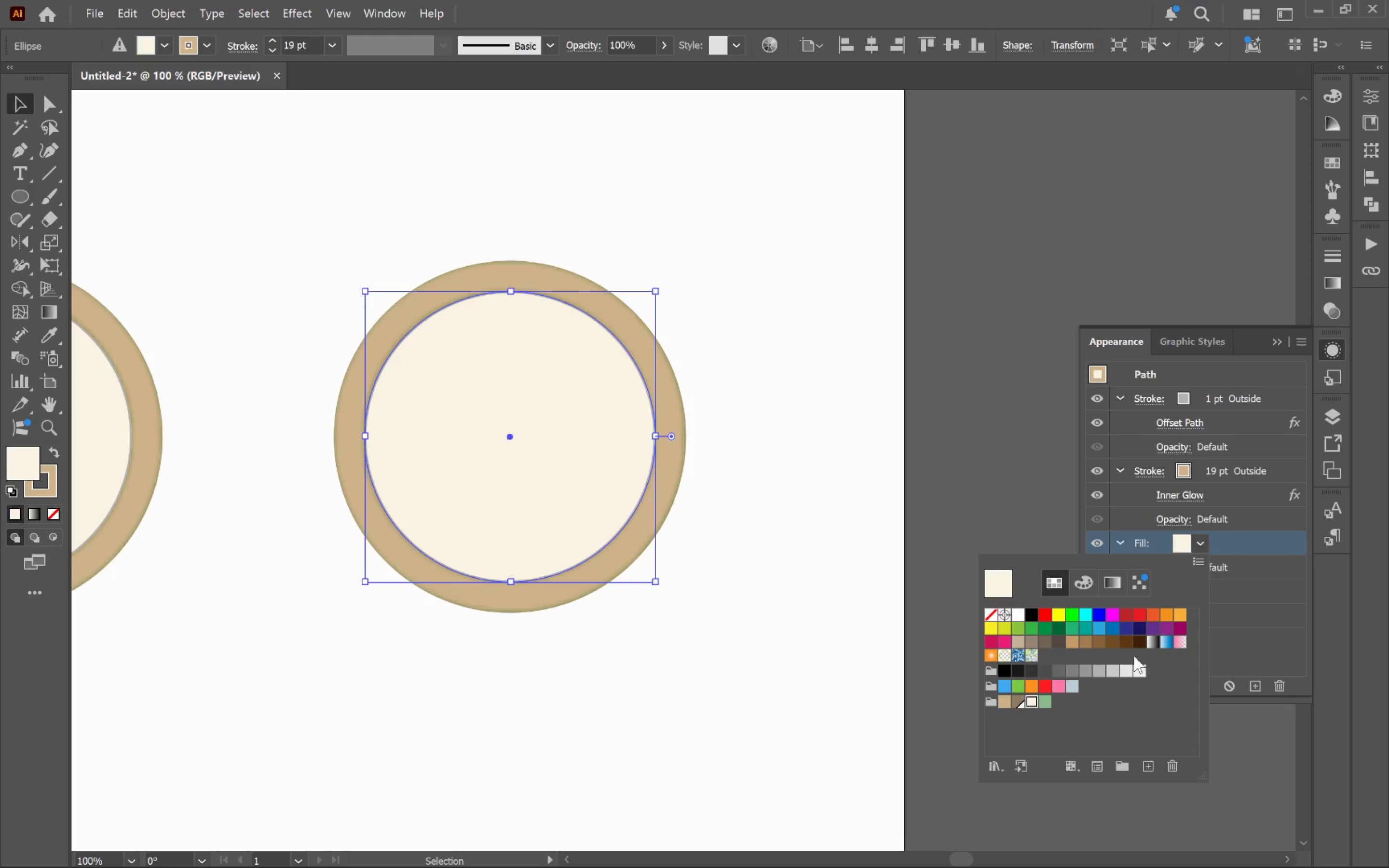 
left_click([1043, 700])
 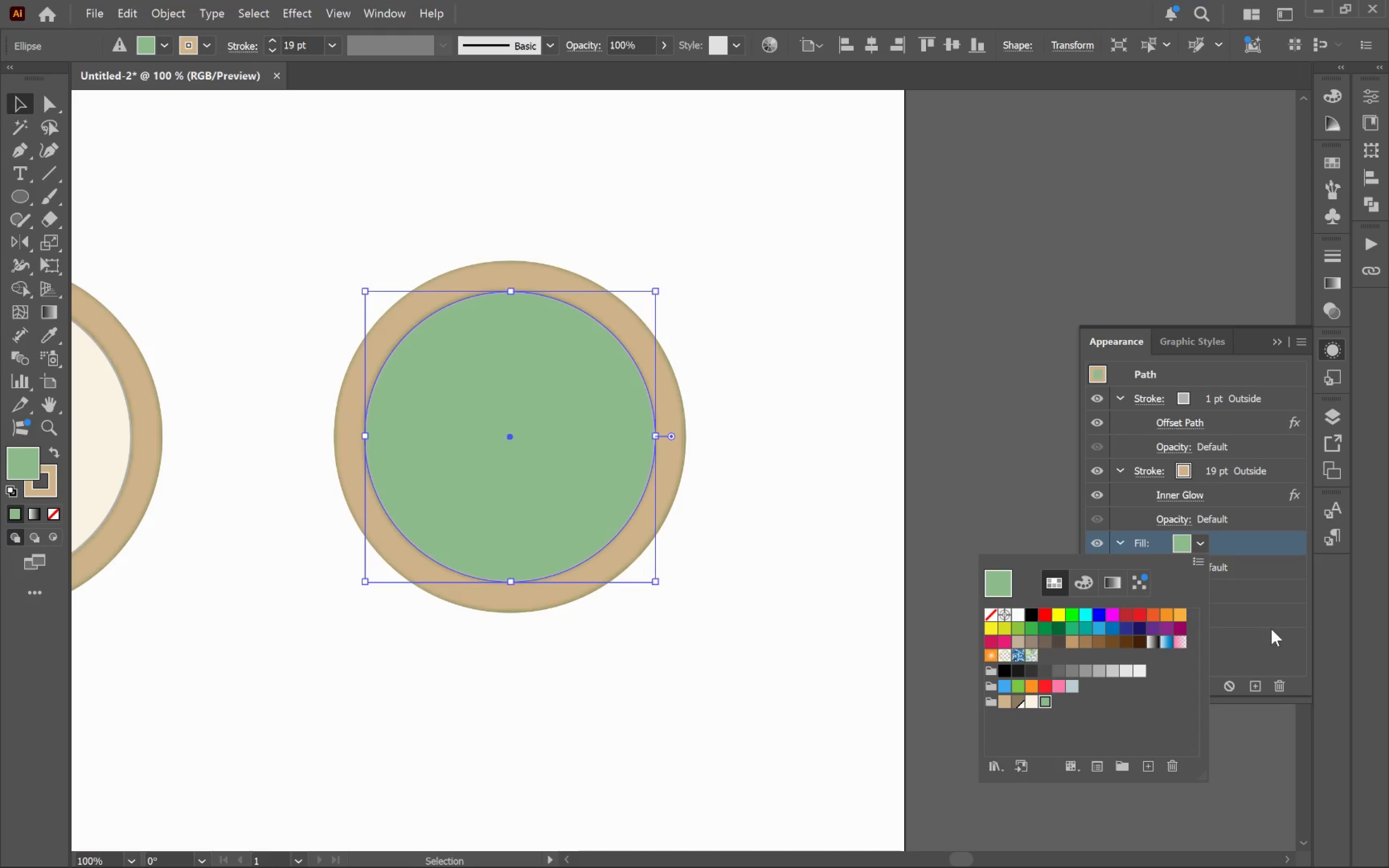 
left_click([1271, 629])
 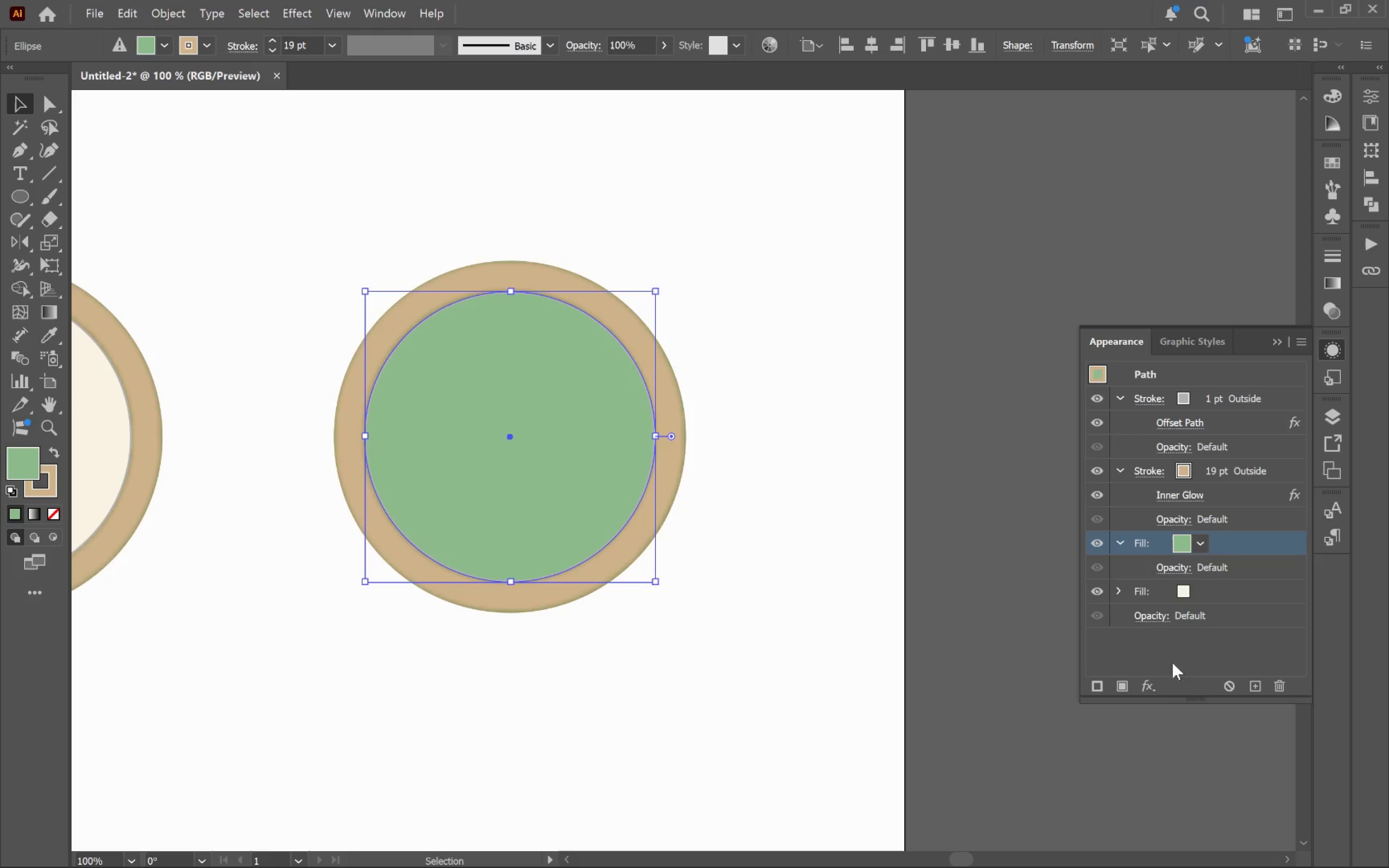 
left_click([1145, 687])
 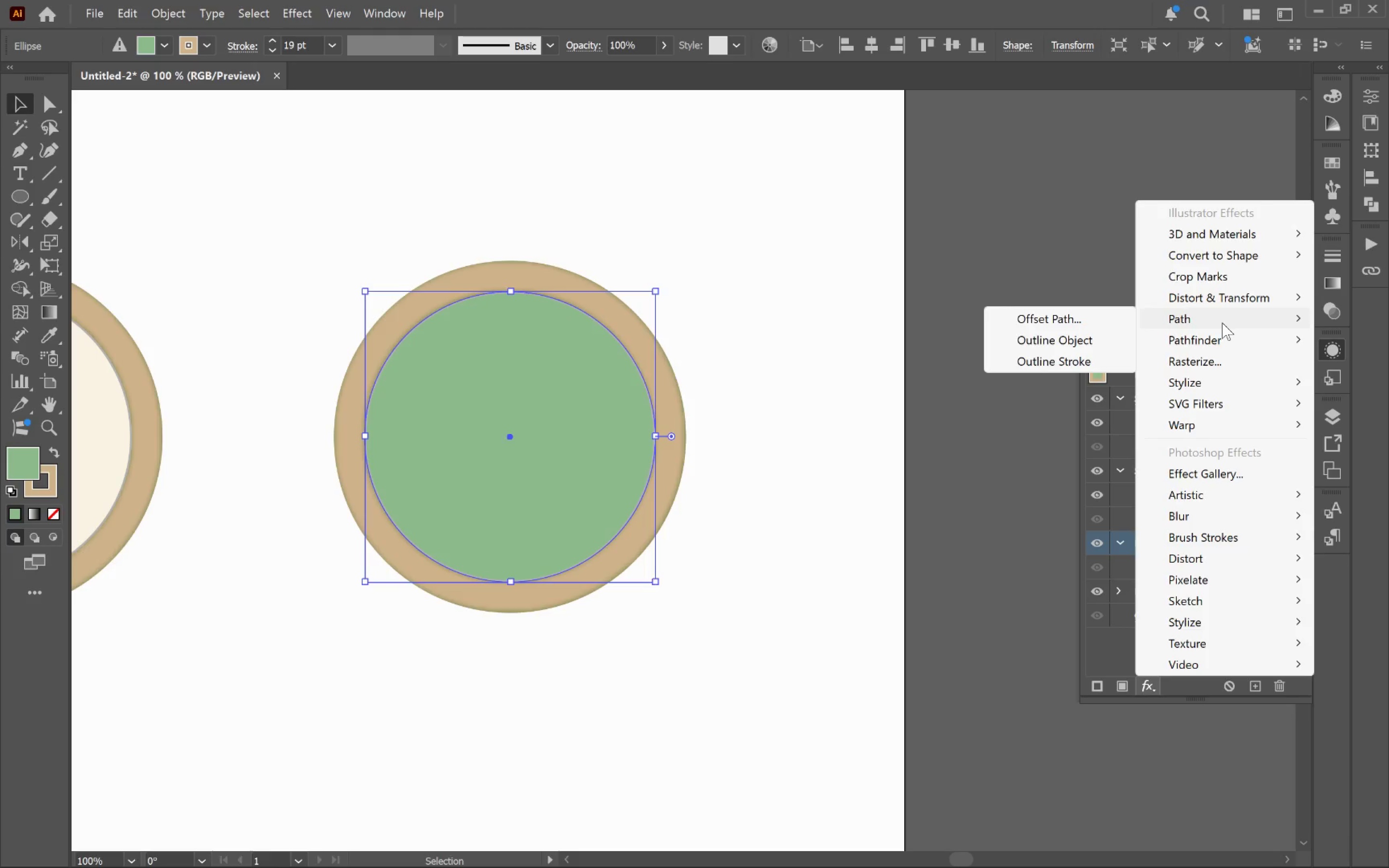 
left_click([1085, 322])
 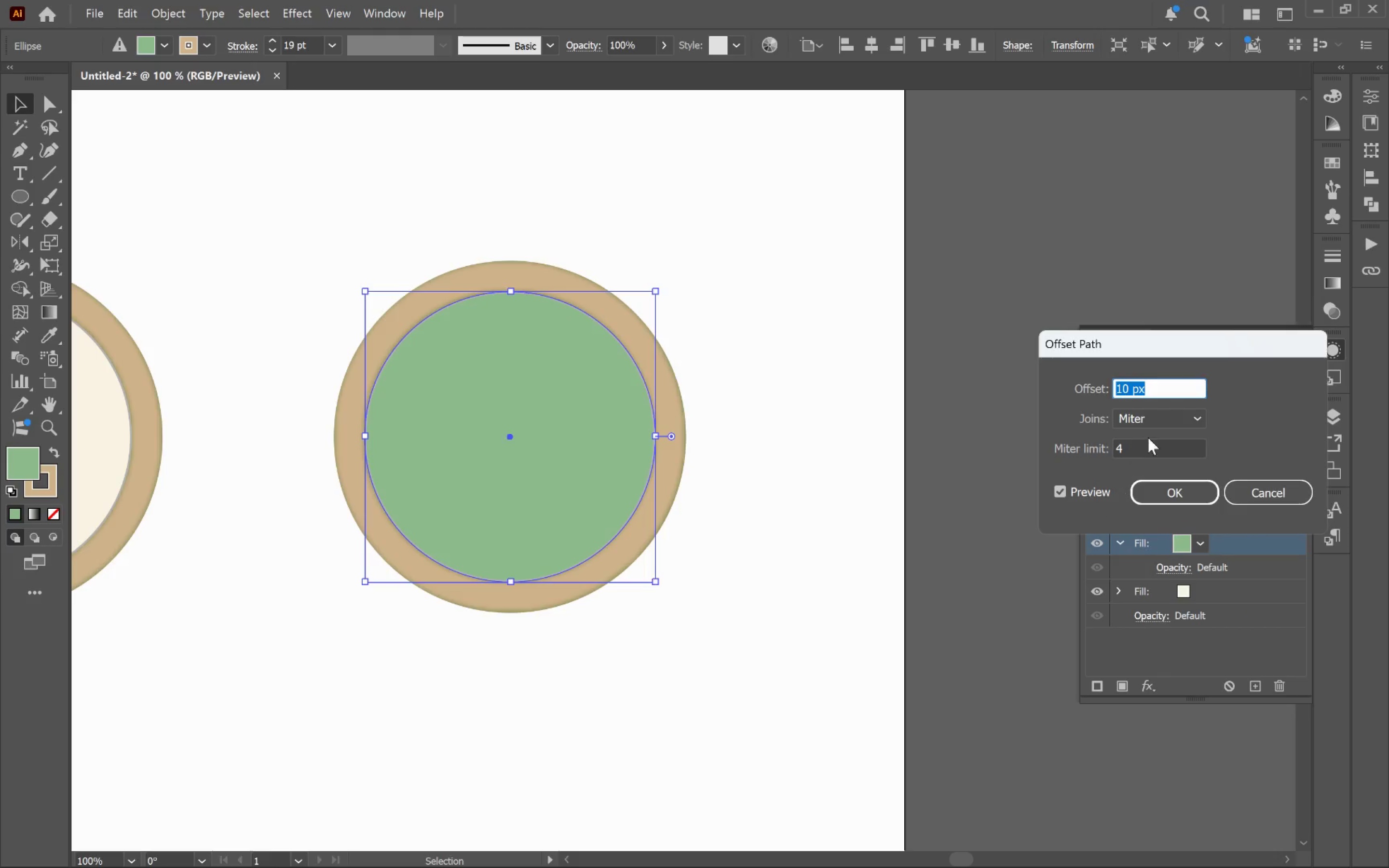 
left_click([1174, 387])
 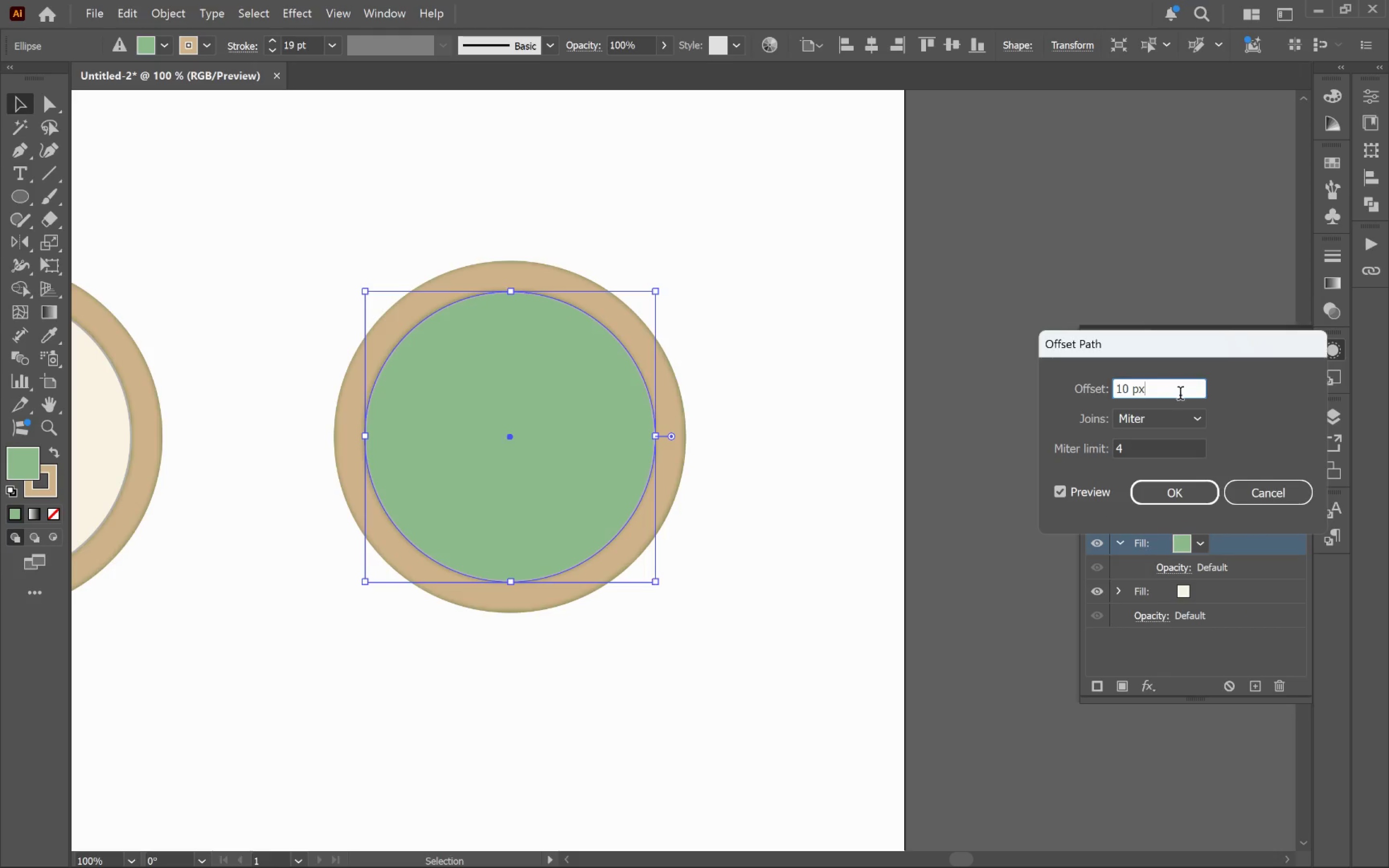 
scroll: coordinate [1160, 388], scroll_direction: down, amount: 11.0
 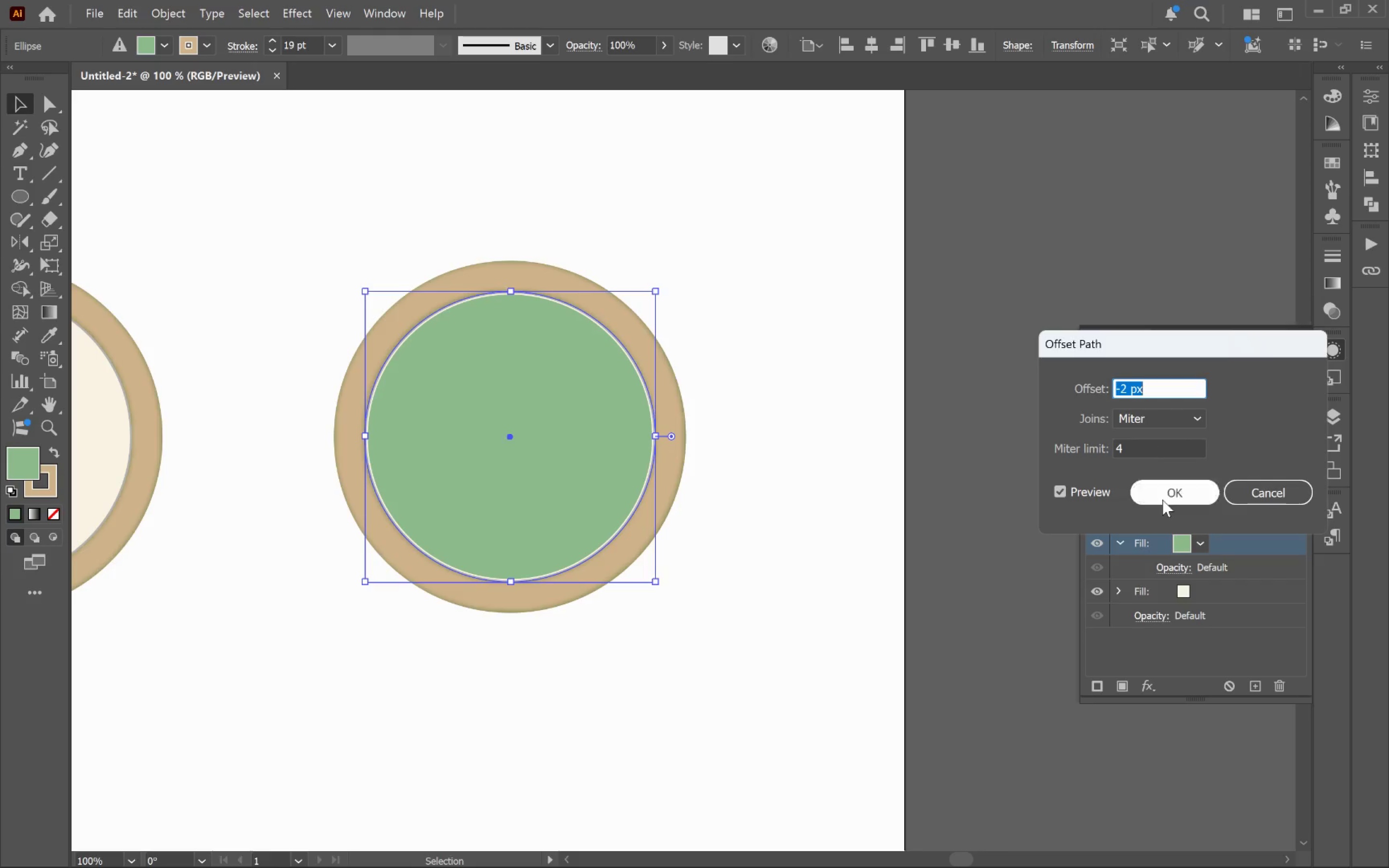 
left_click([1174, 495])
 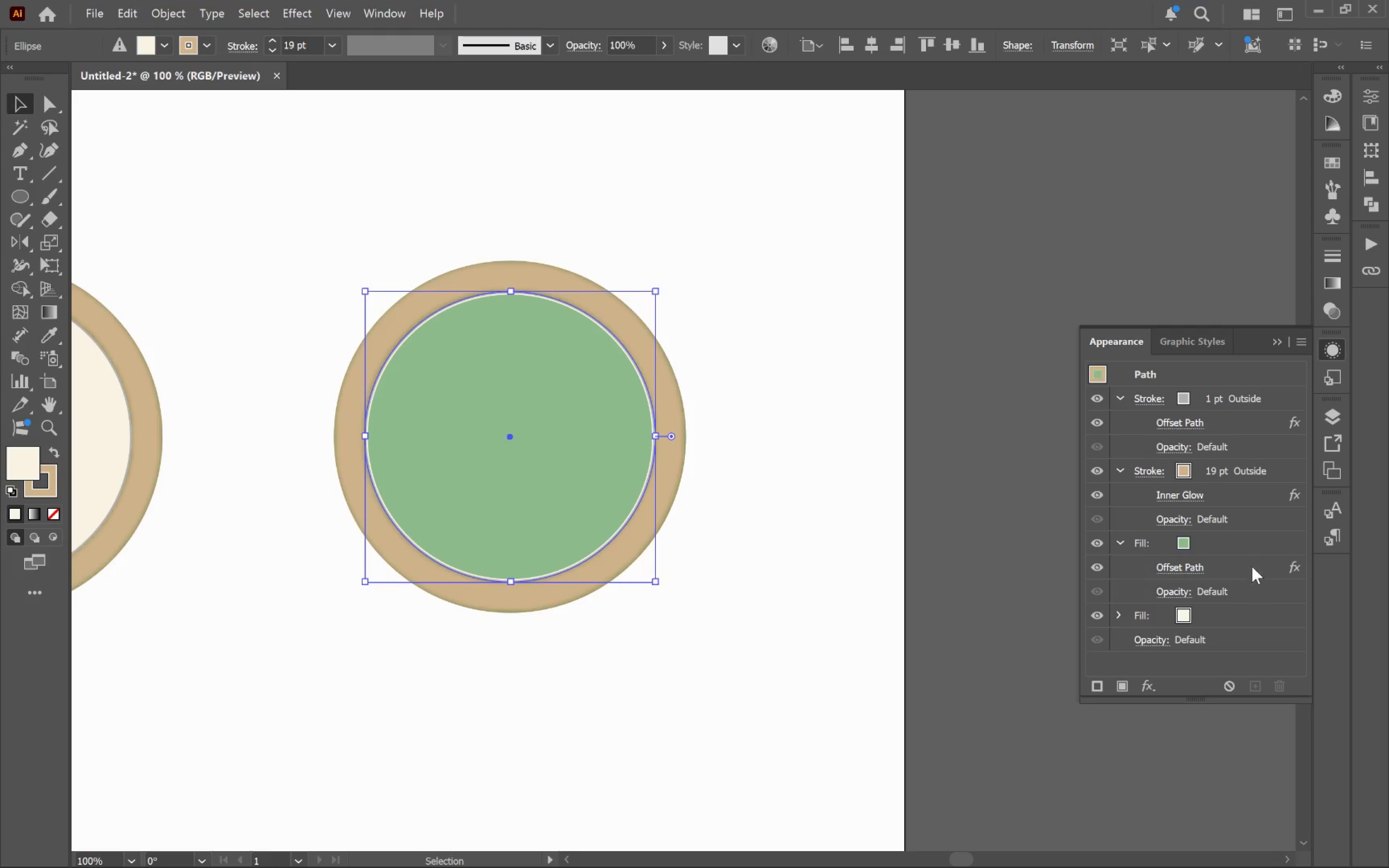 
left_click([1253, 542])
 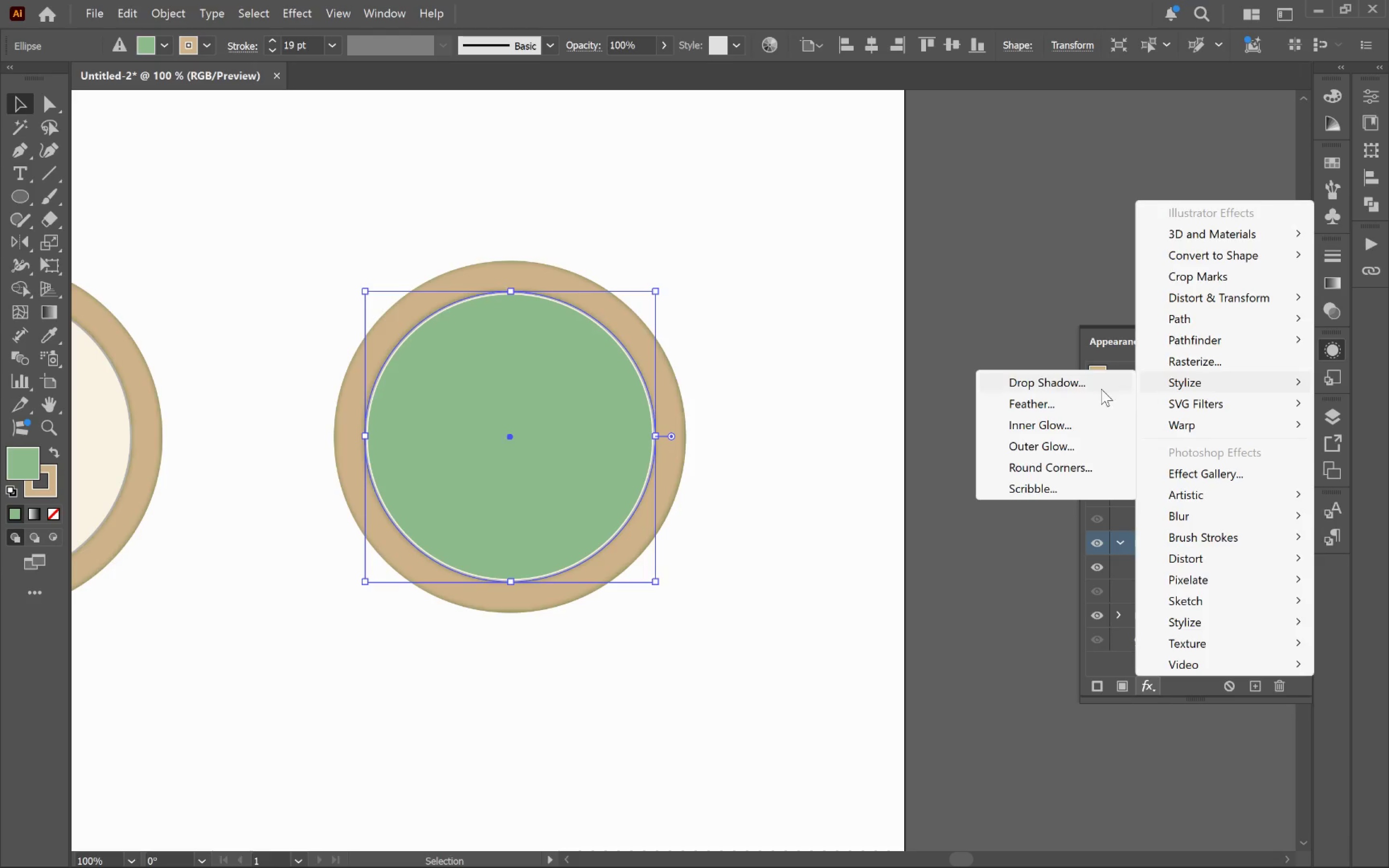 
left_click([1056, 389])
 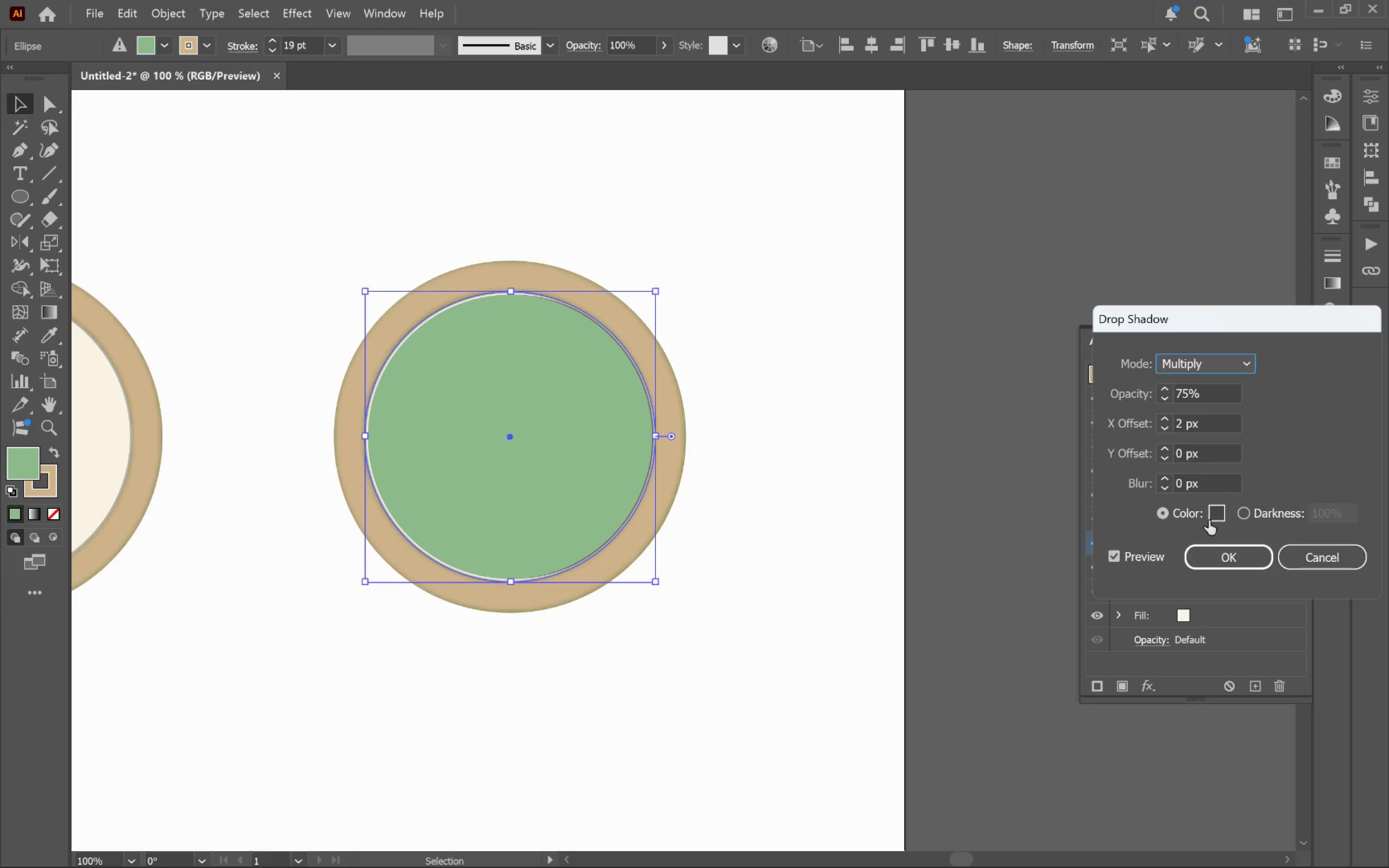 
wait(5.58)
 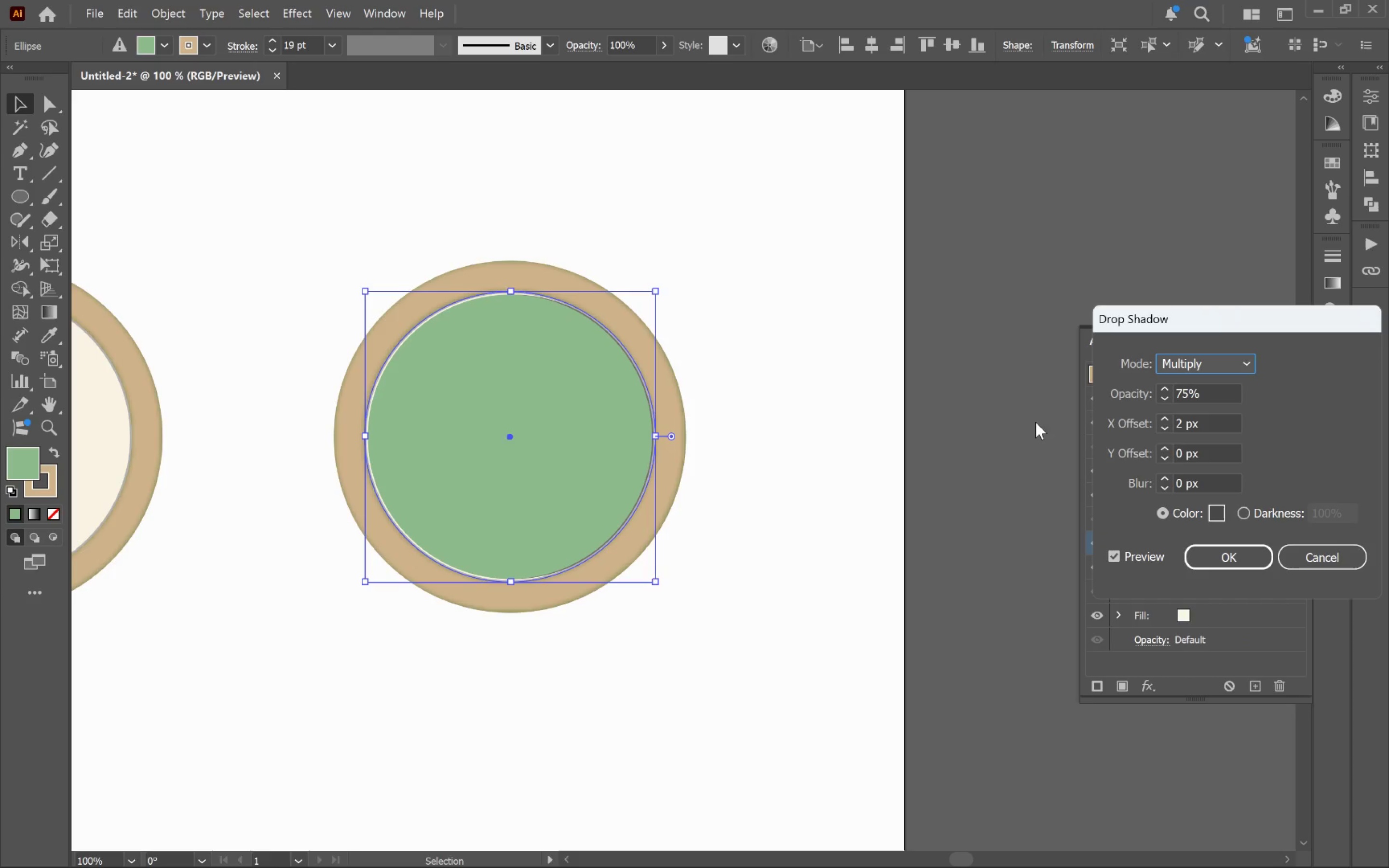 
left_click([1165, 449])
 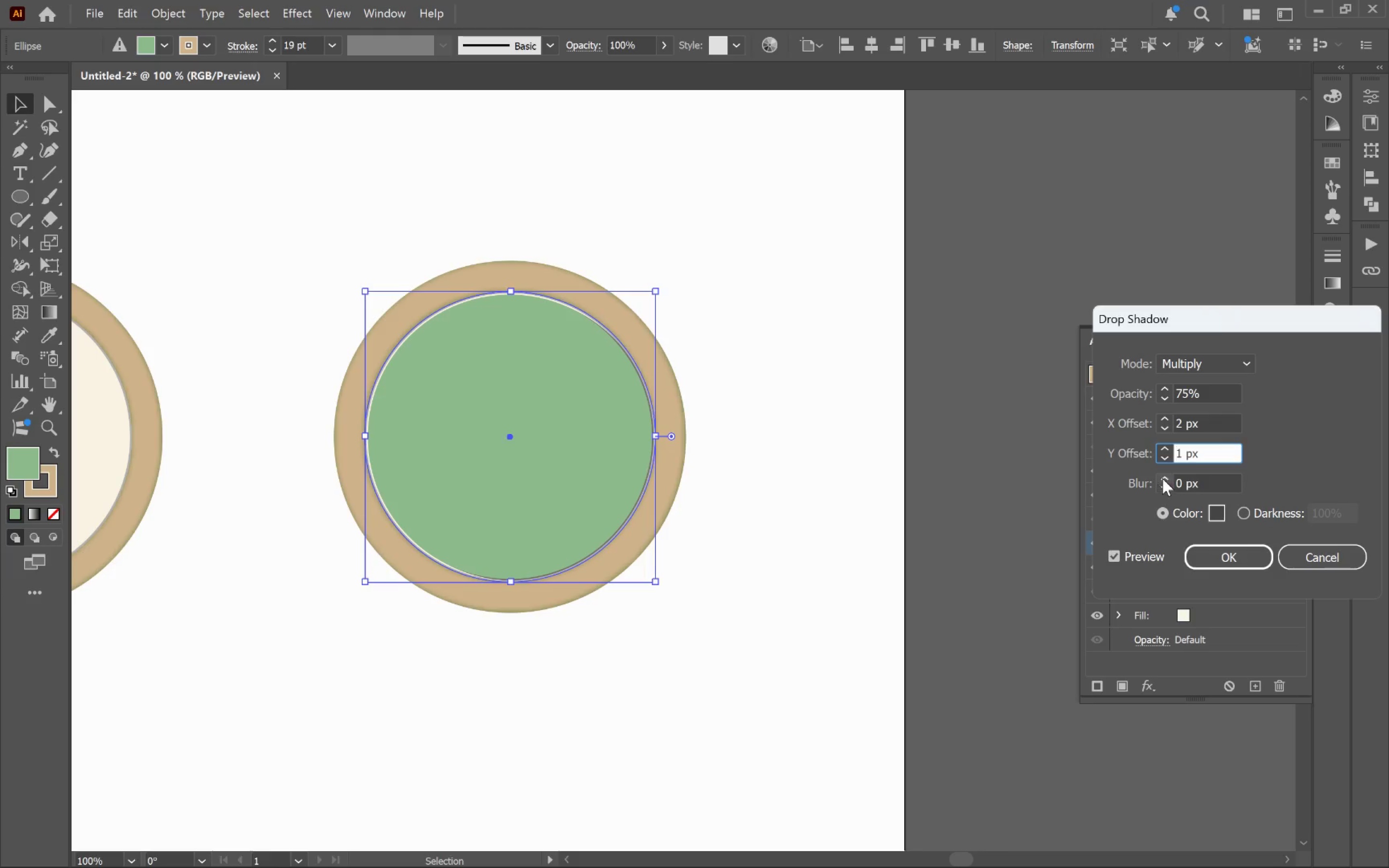 
left_click([1162, 476])
 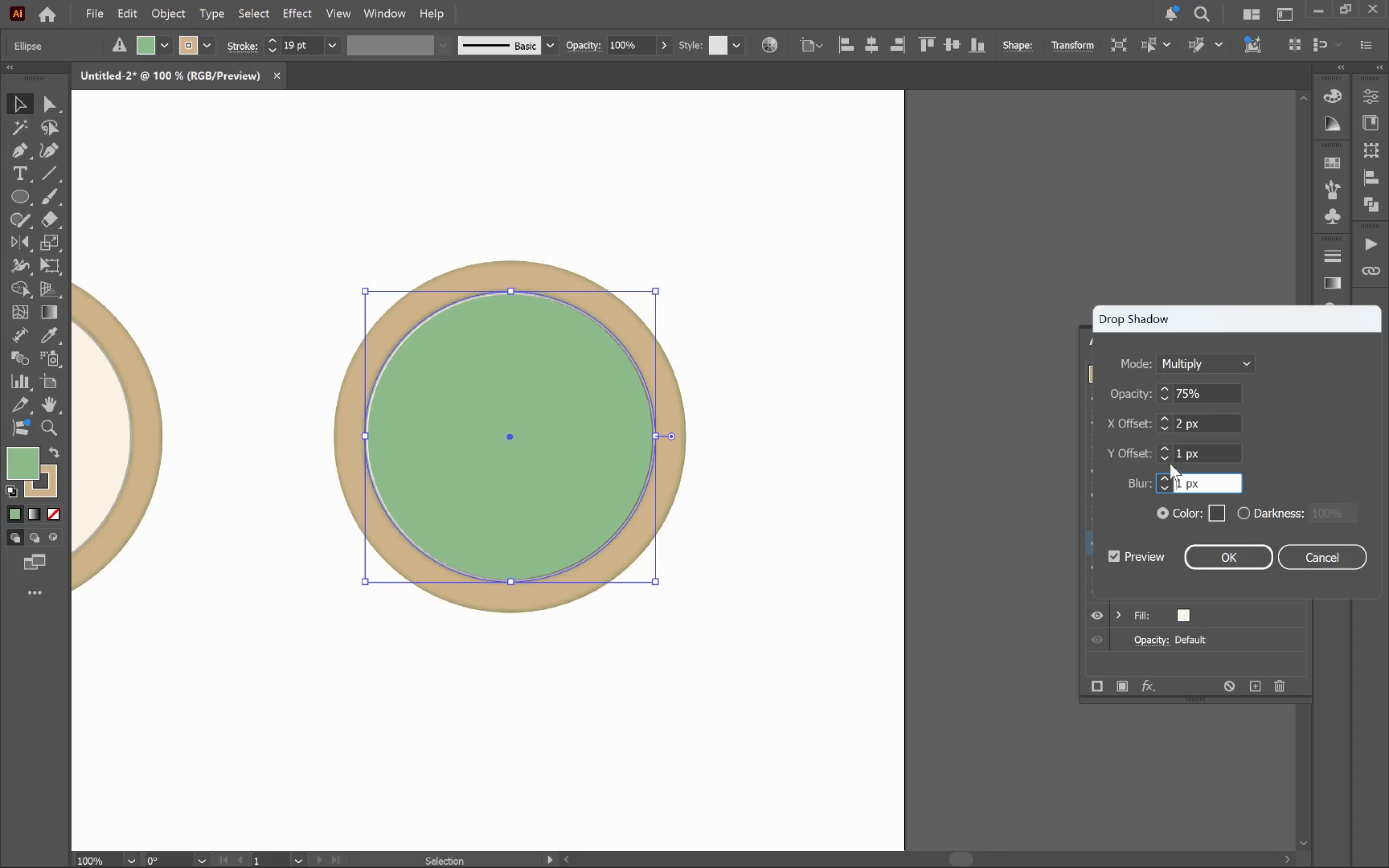 
left_click([1169, 477])
 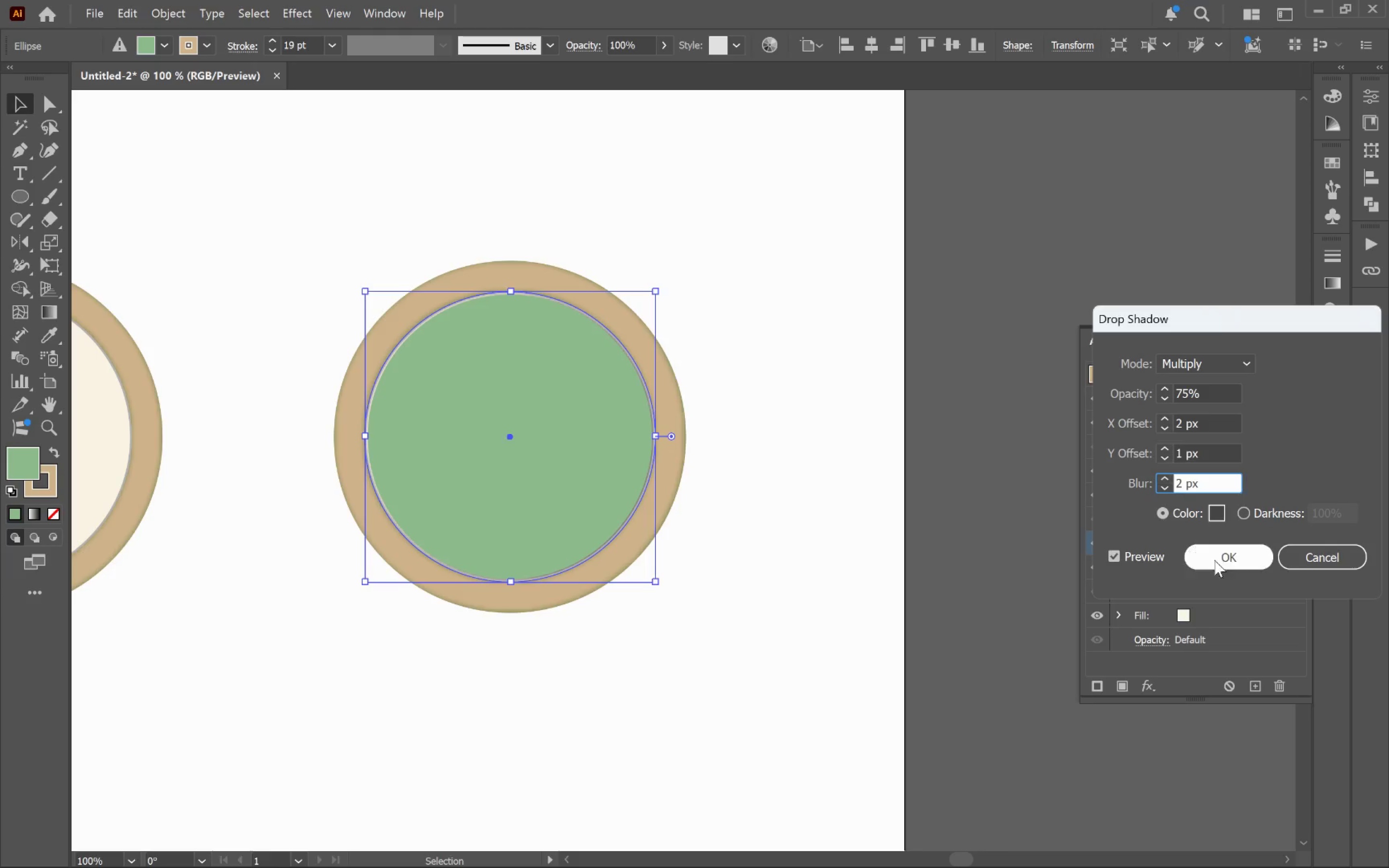 
left_click([1237, 562])
 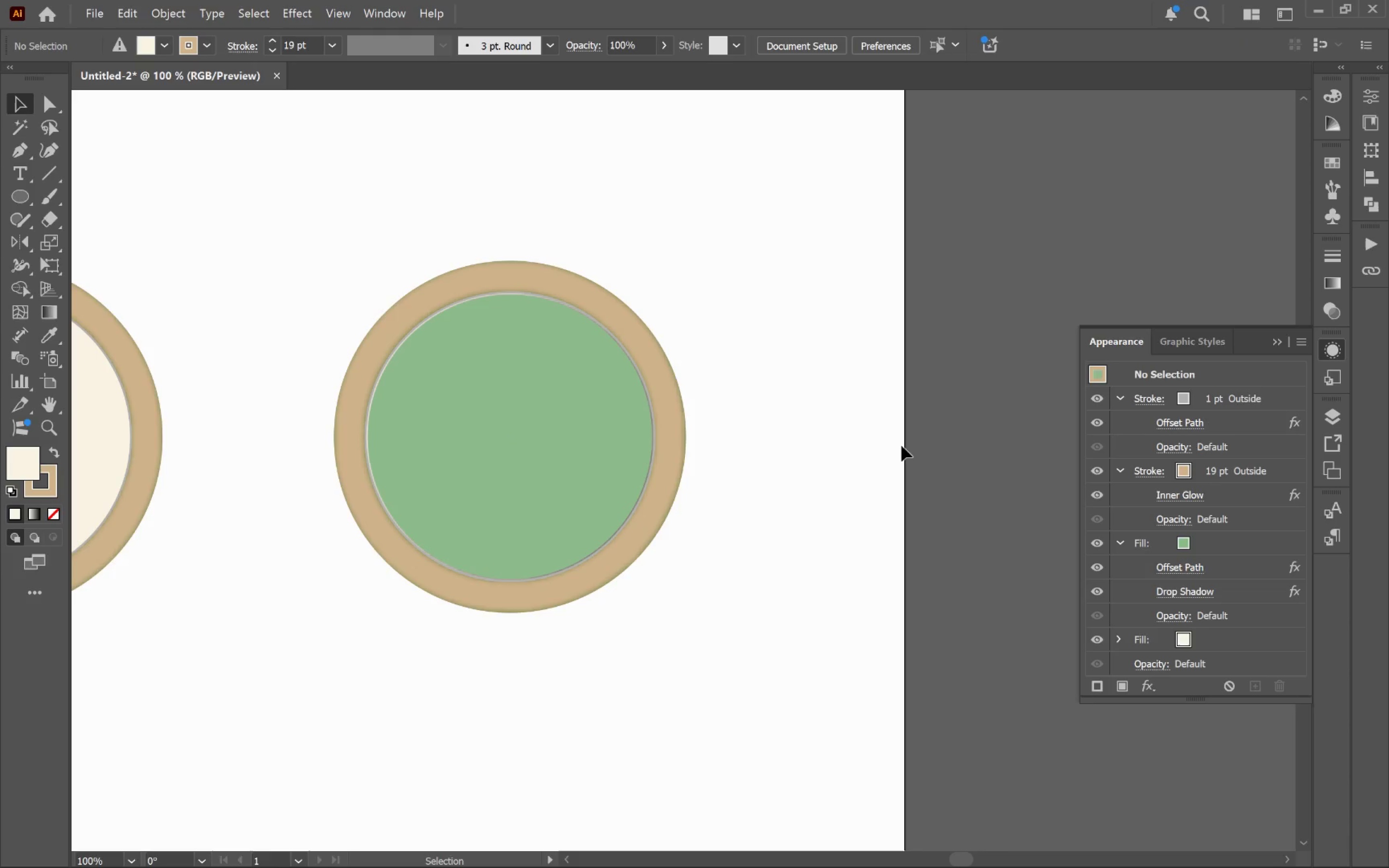 
left_click([907, 442])
 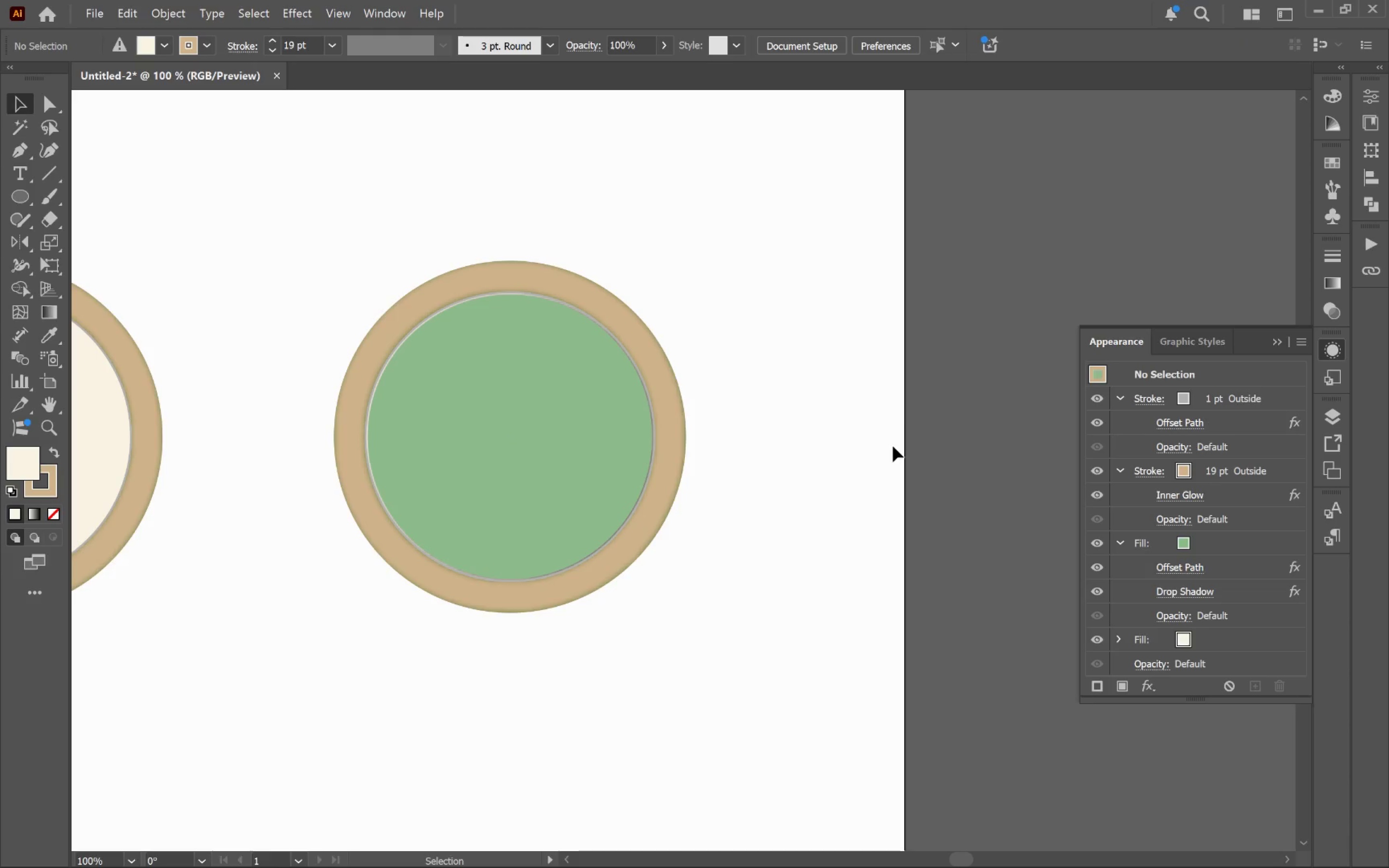 
hold_key(key=AltLeft, duration=1.12)
scroll: coordinate [892, 447], scroll_direction: down, amount: 3.0
 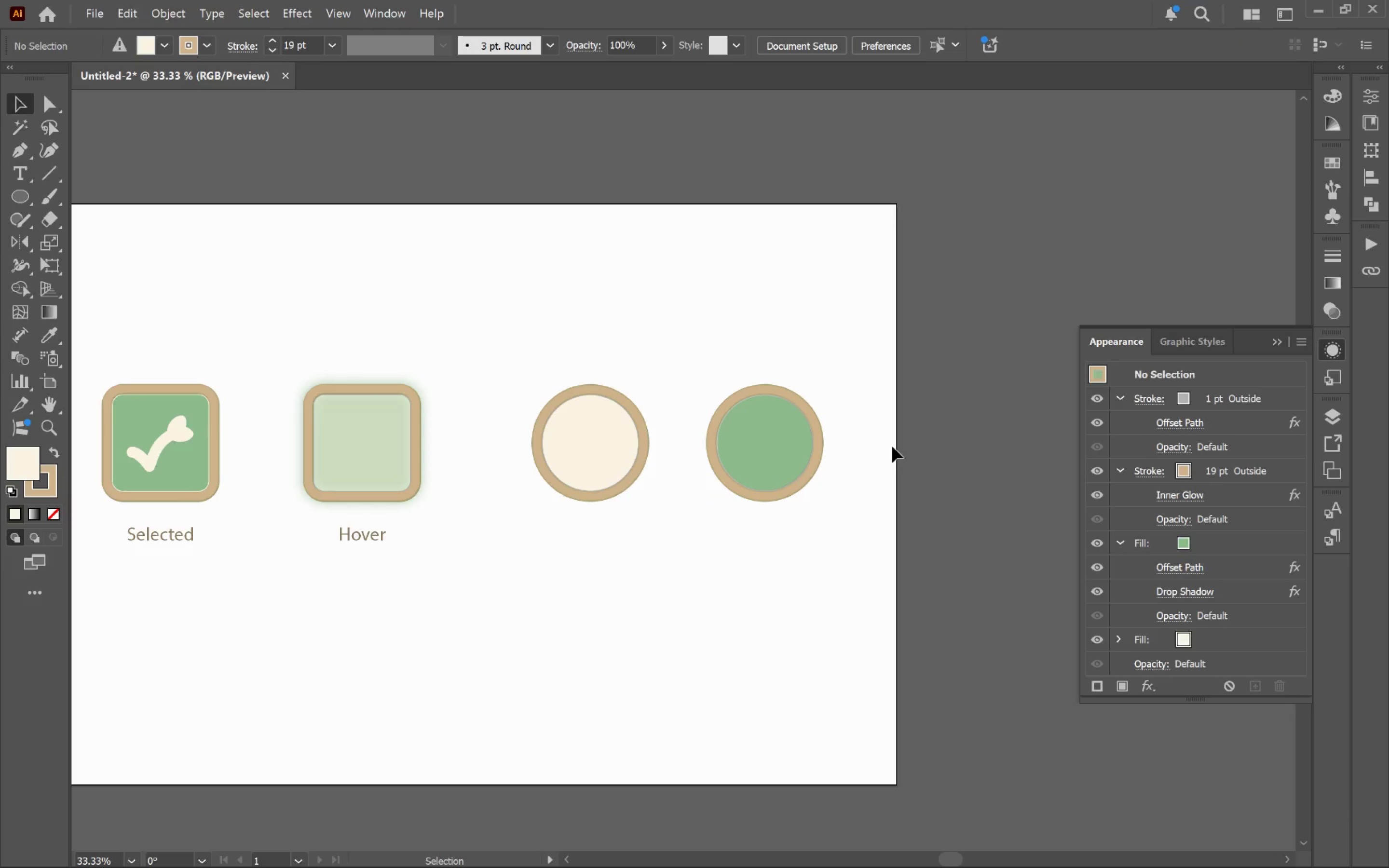 
hold_key(key=Space, duration=0.76)
 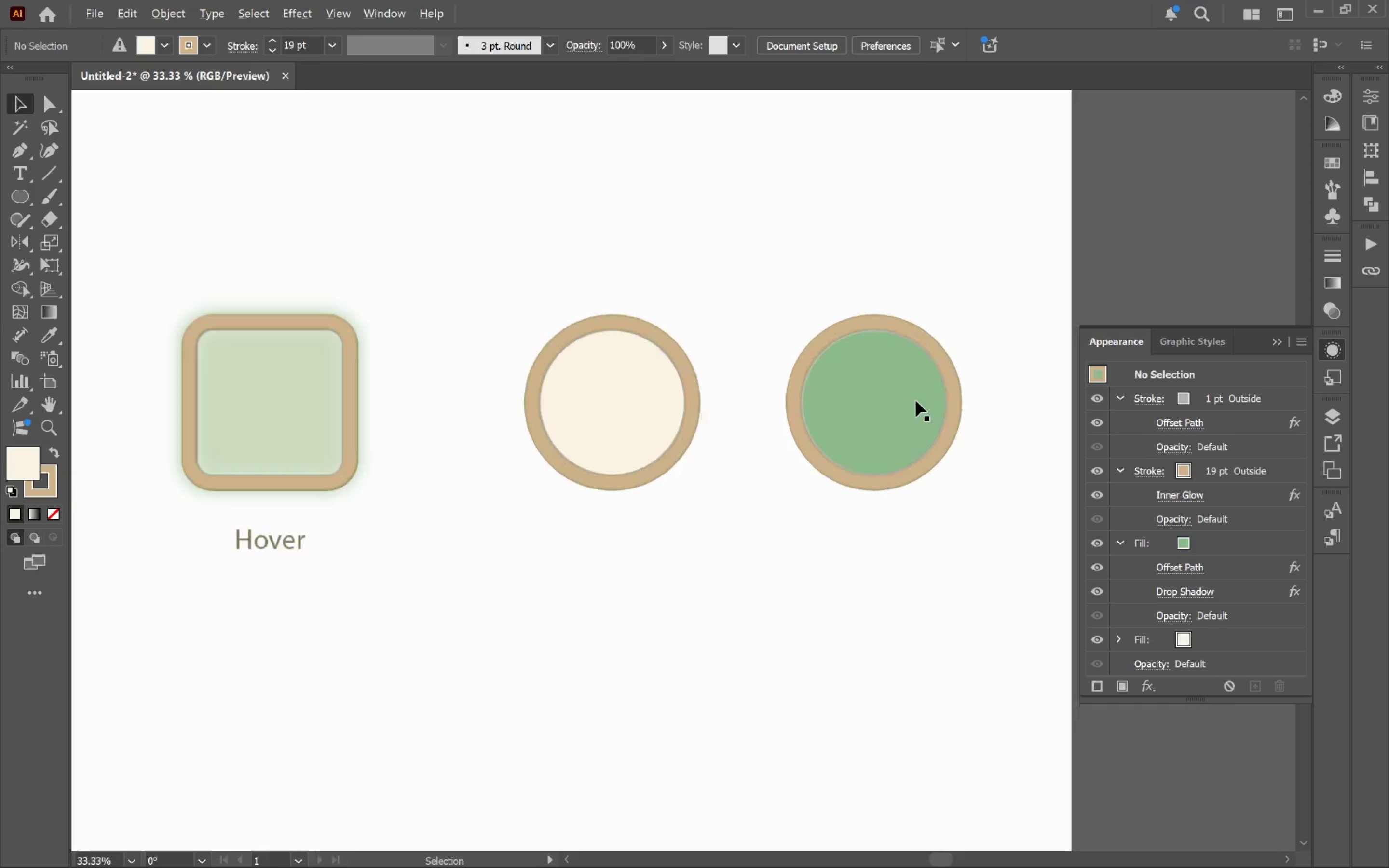 
left_click_drag(start_coordinate=[929, 449], to_coordinate=[1052, 408])
 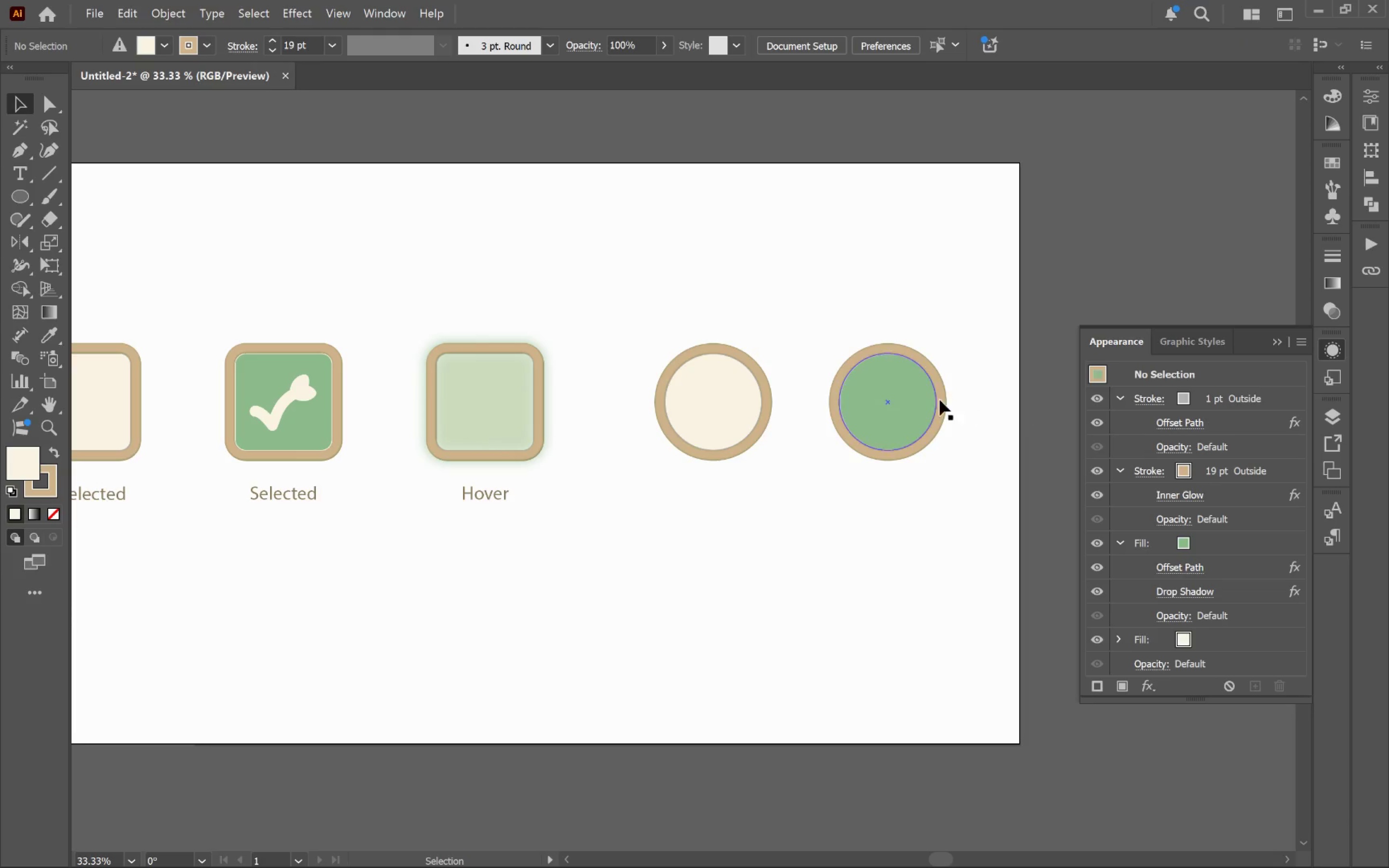 
hold_key(key=AltLeft, duration=1.09)
 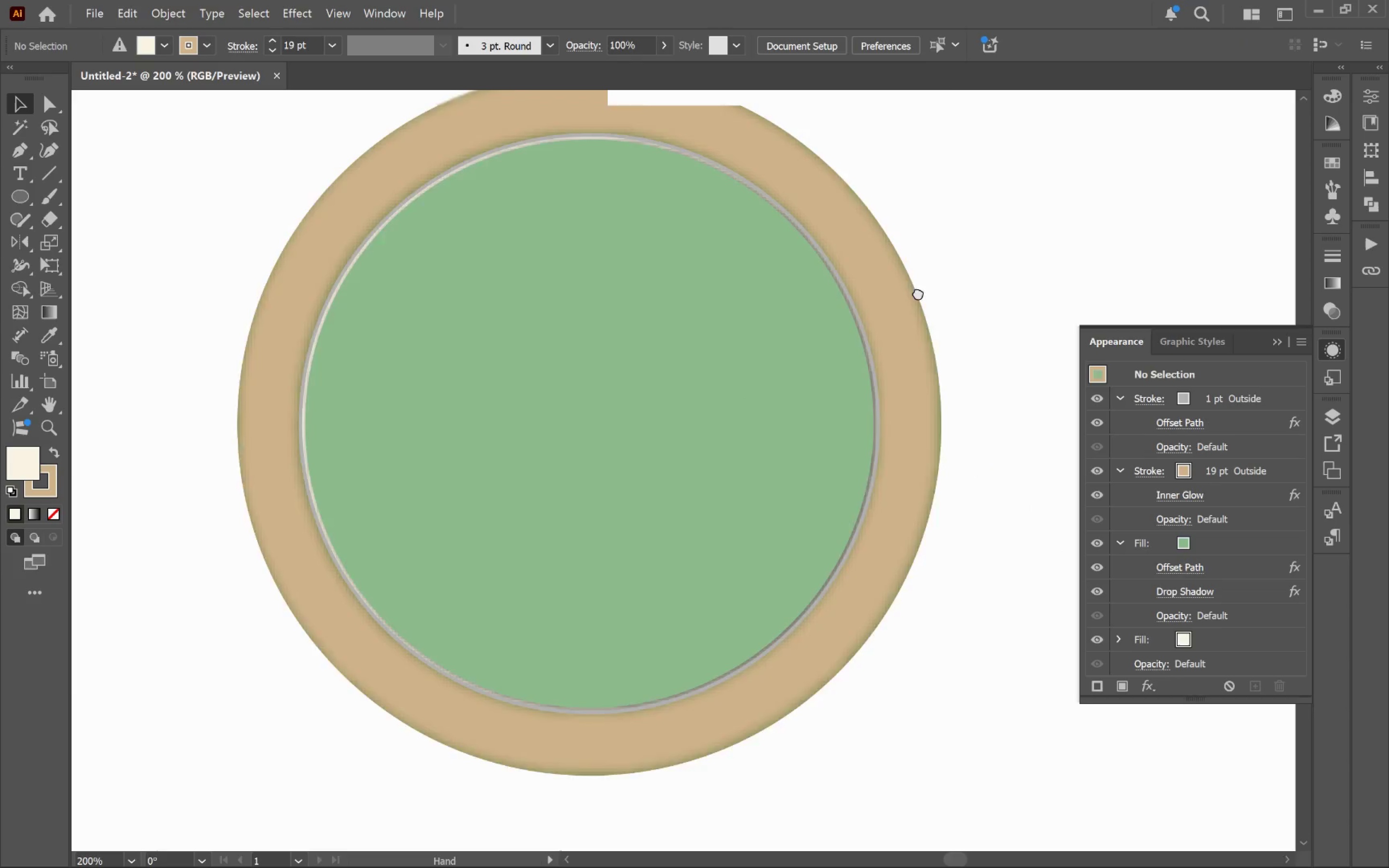 
hold_key(key=Space, duration=0.63)
 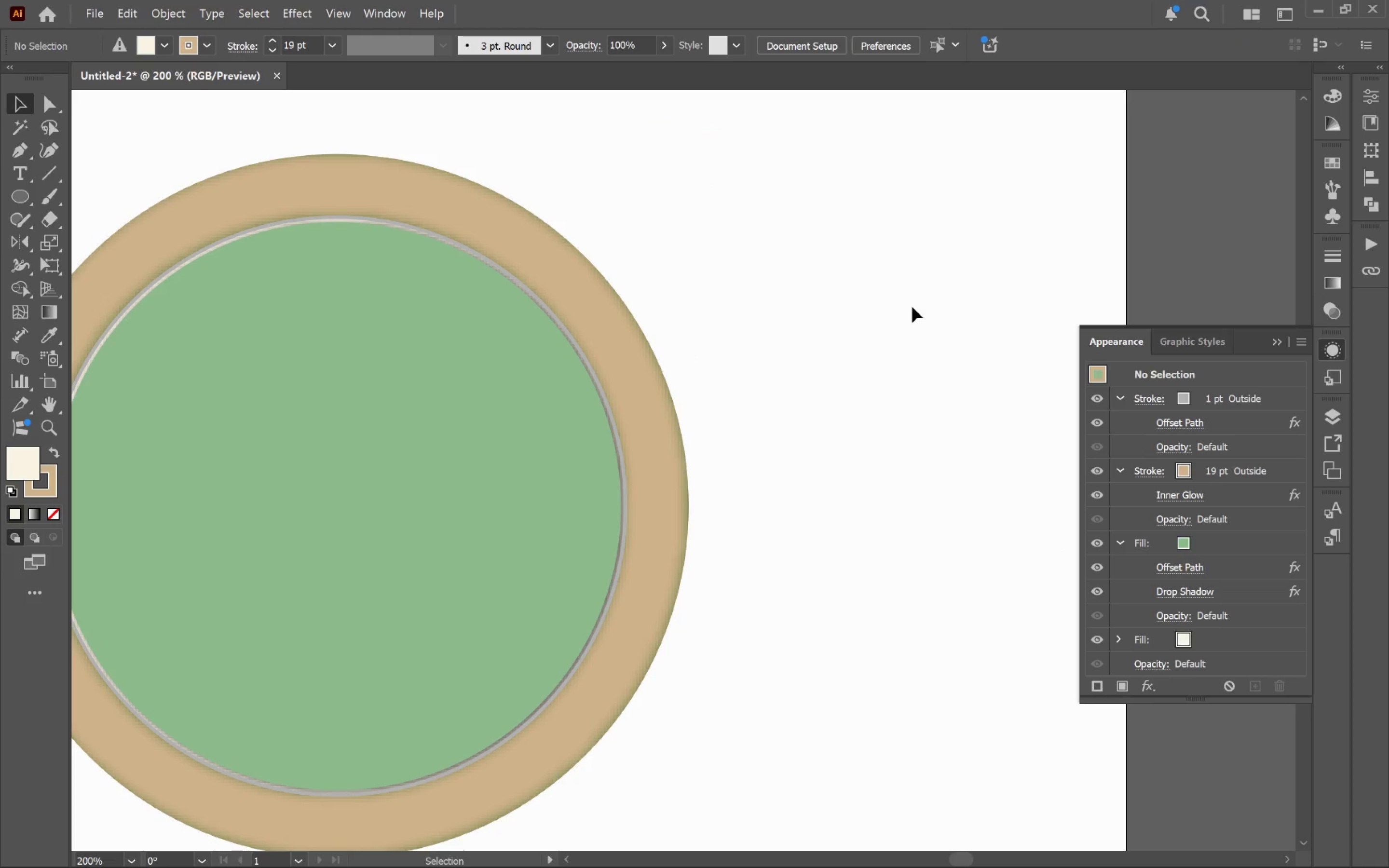 
scroll: coordinate [919, 410], scroll_direction: up, amount: 5.0
 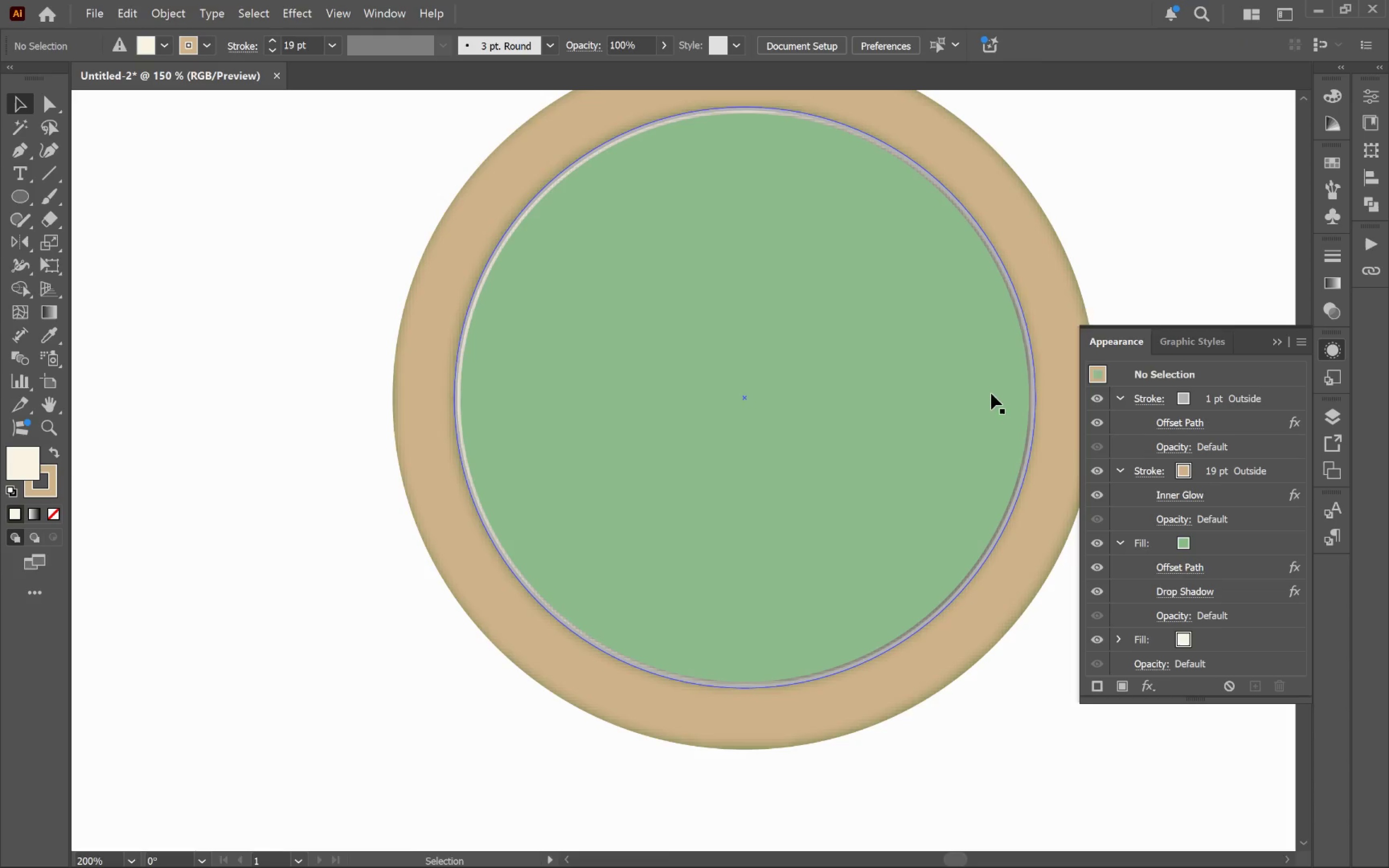 
left_click_drag(start_coordinate=[1107, 260], to_coordinate=[698, 369])
 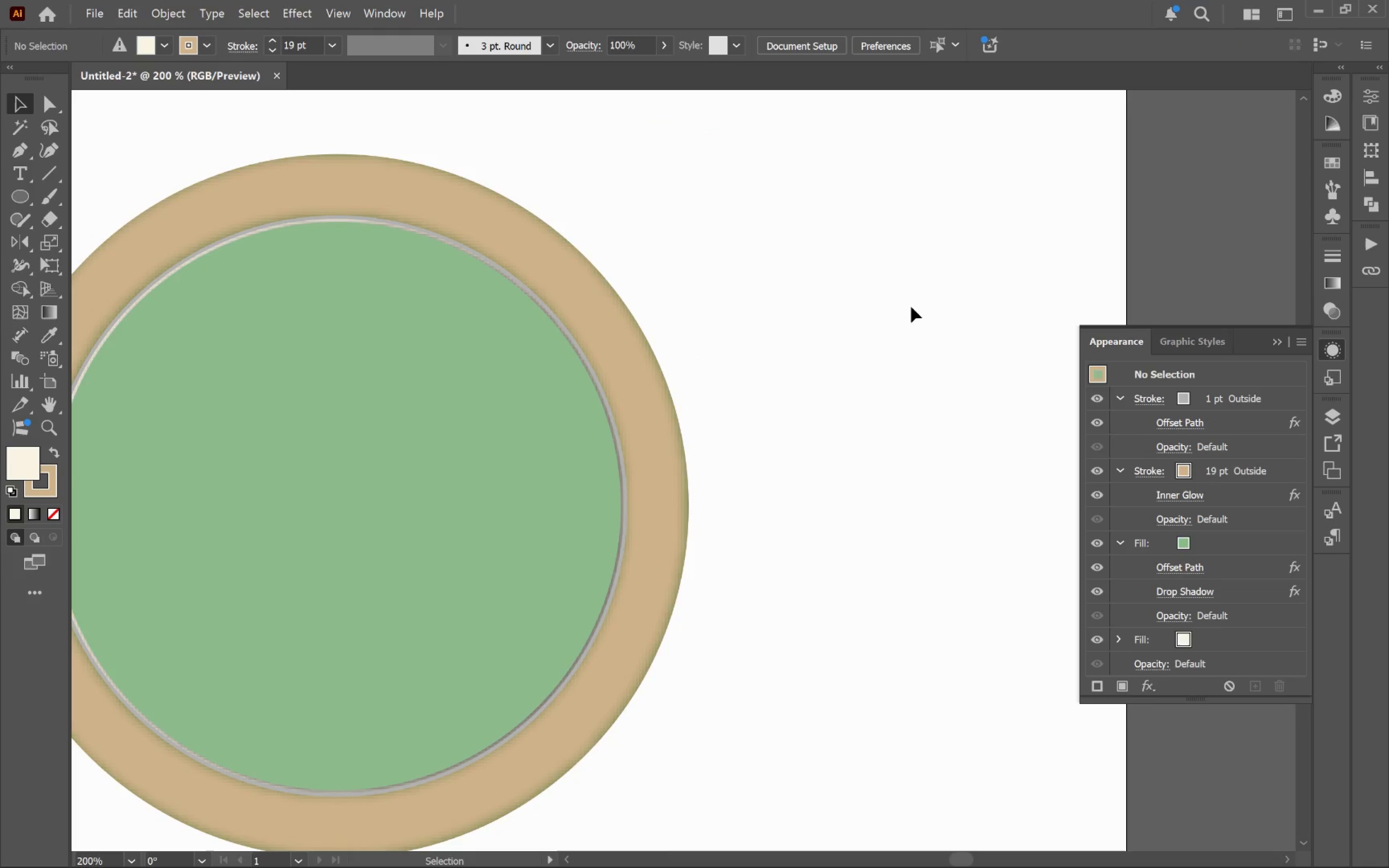 
hold_key(key=Space, duration=0.81)
 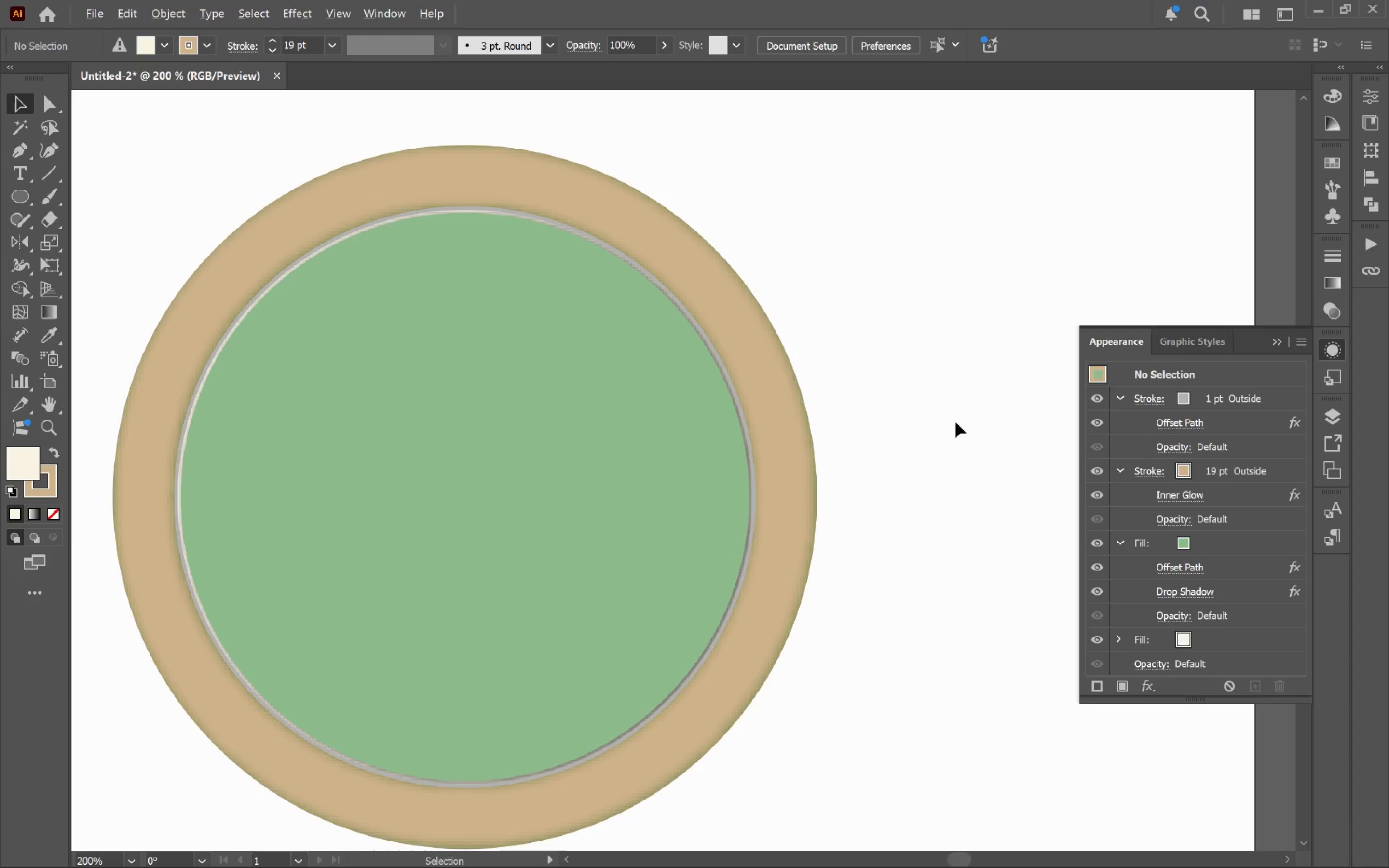 
left_click_drag(start_coordinate=[862, 351], to_coordinate=[991, 341])
 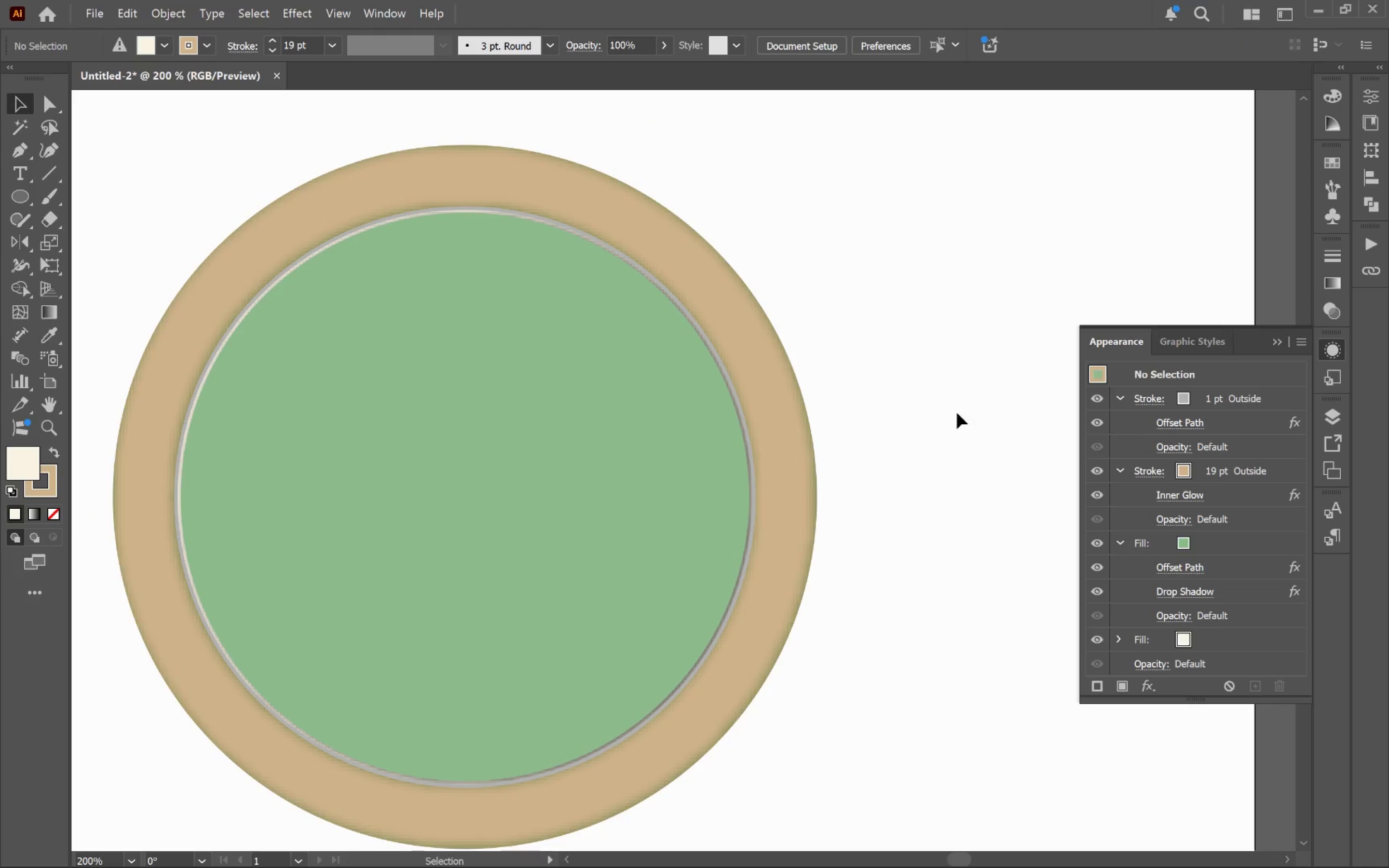 
hold_key(key=AltLeft, duration=1.8)
 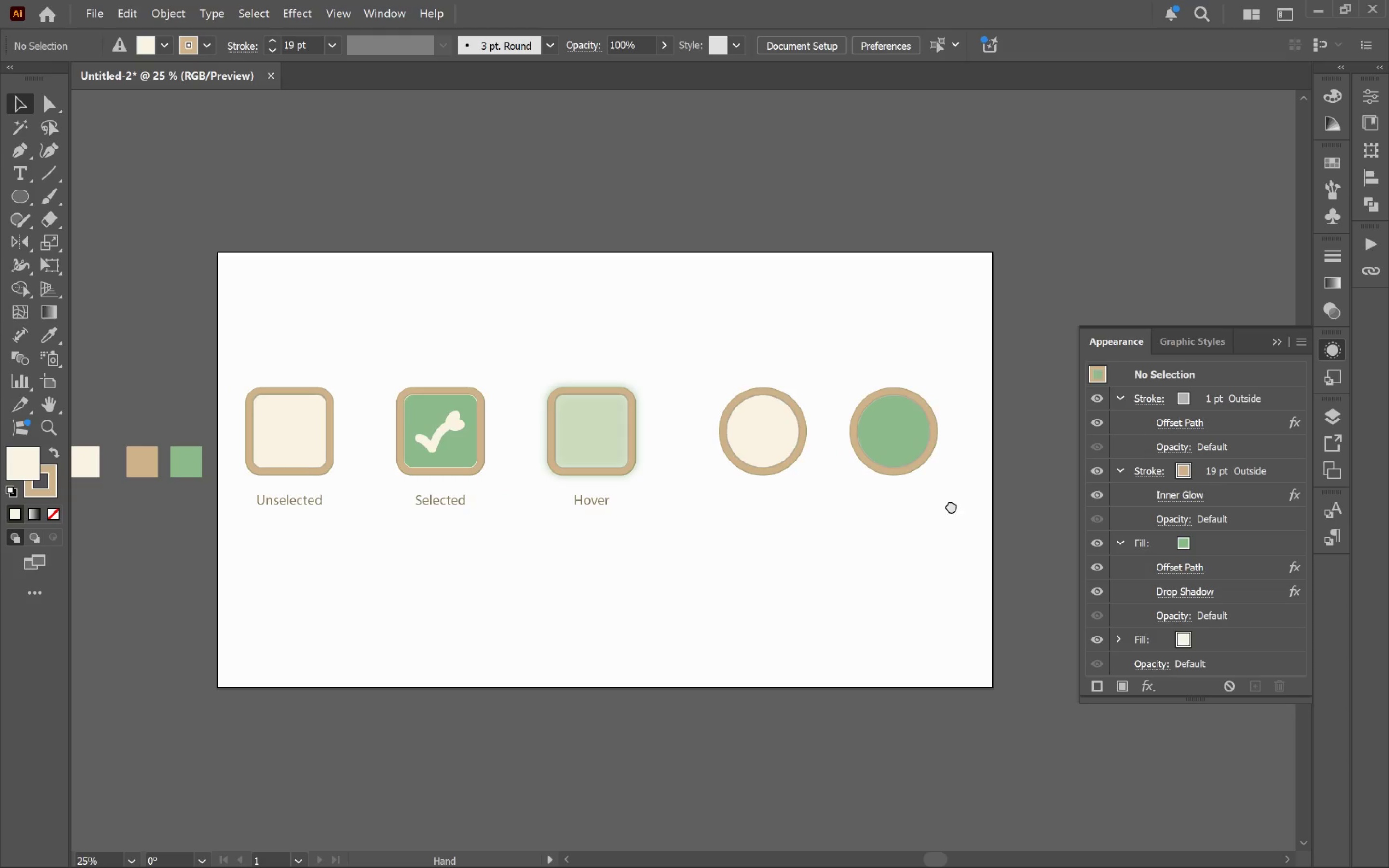 
hold_key(key=Space, duration=0.79)
 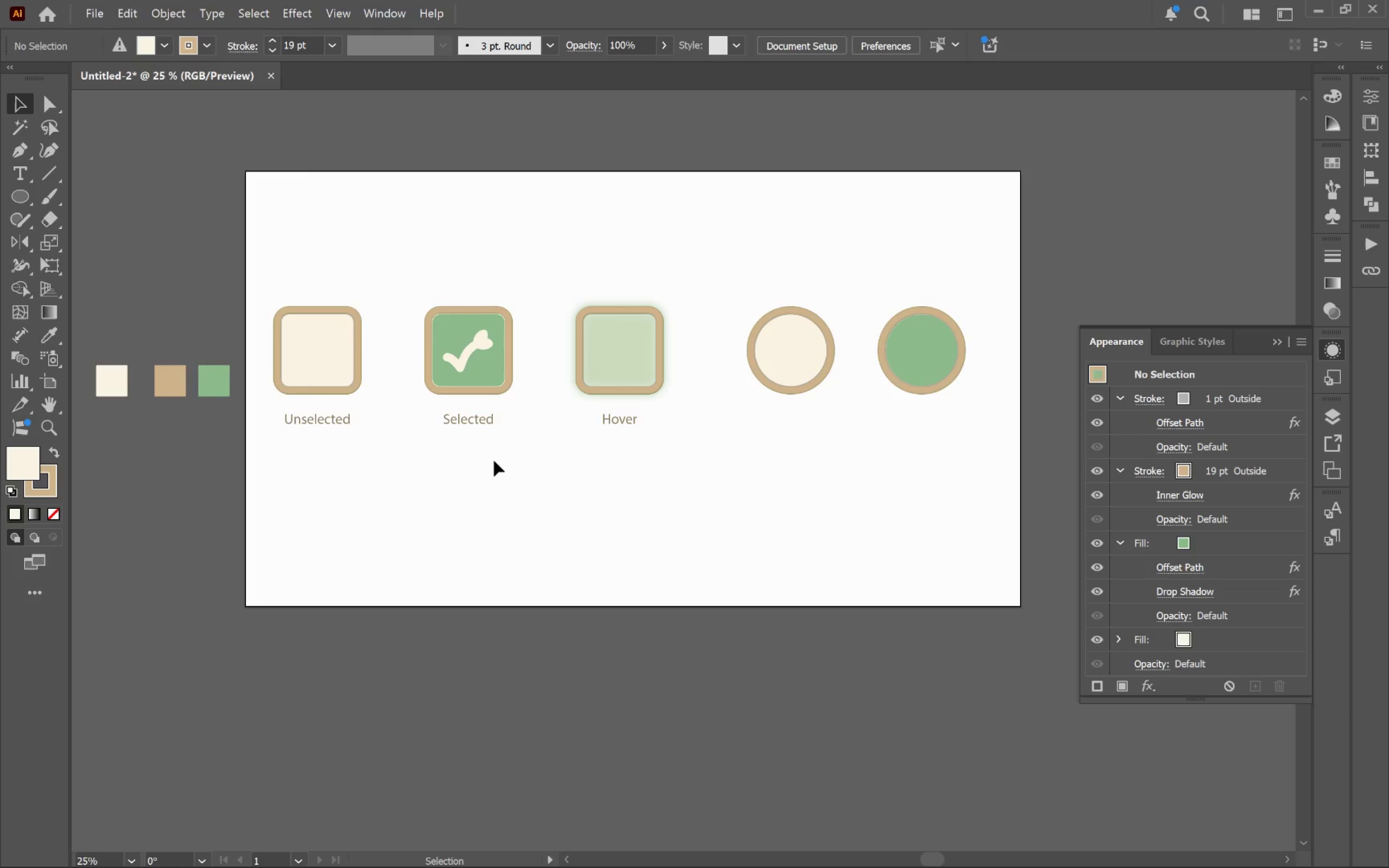 
scroll: coordinate [955, 422], scroll_direction: down, amount: 6.0
 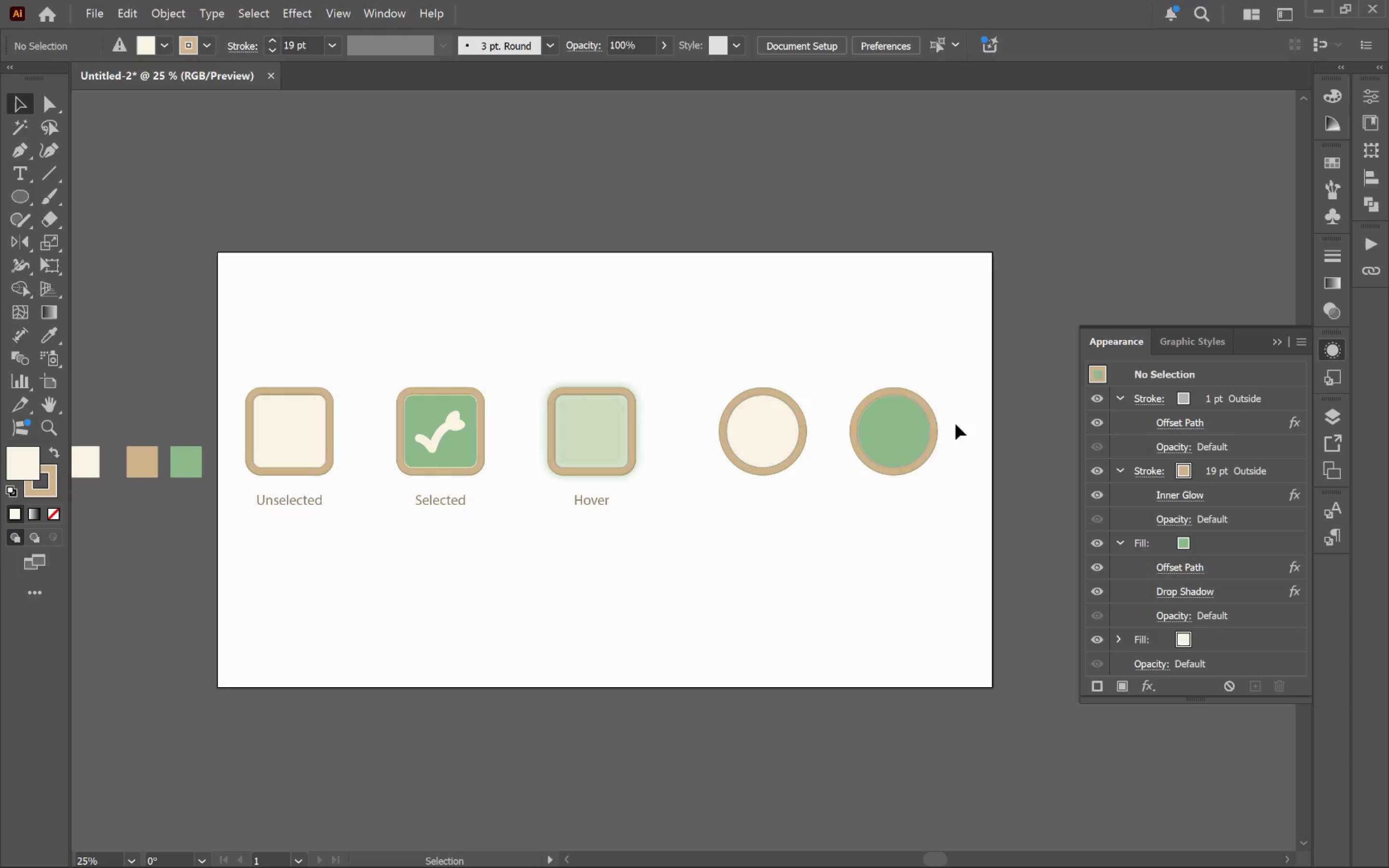 
left_click_drag(start_coordinate=[950, 515], to_coordinate=[979, 434])
 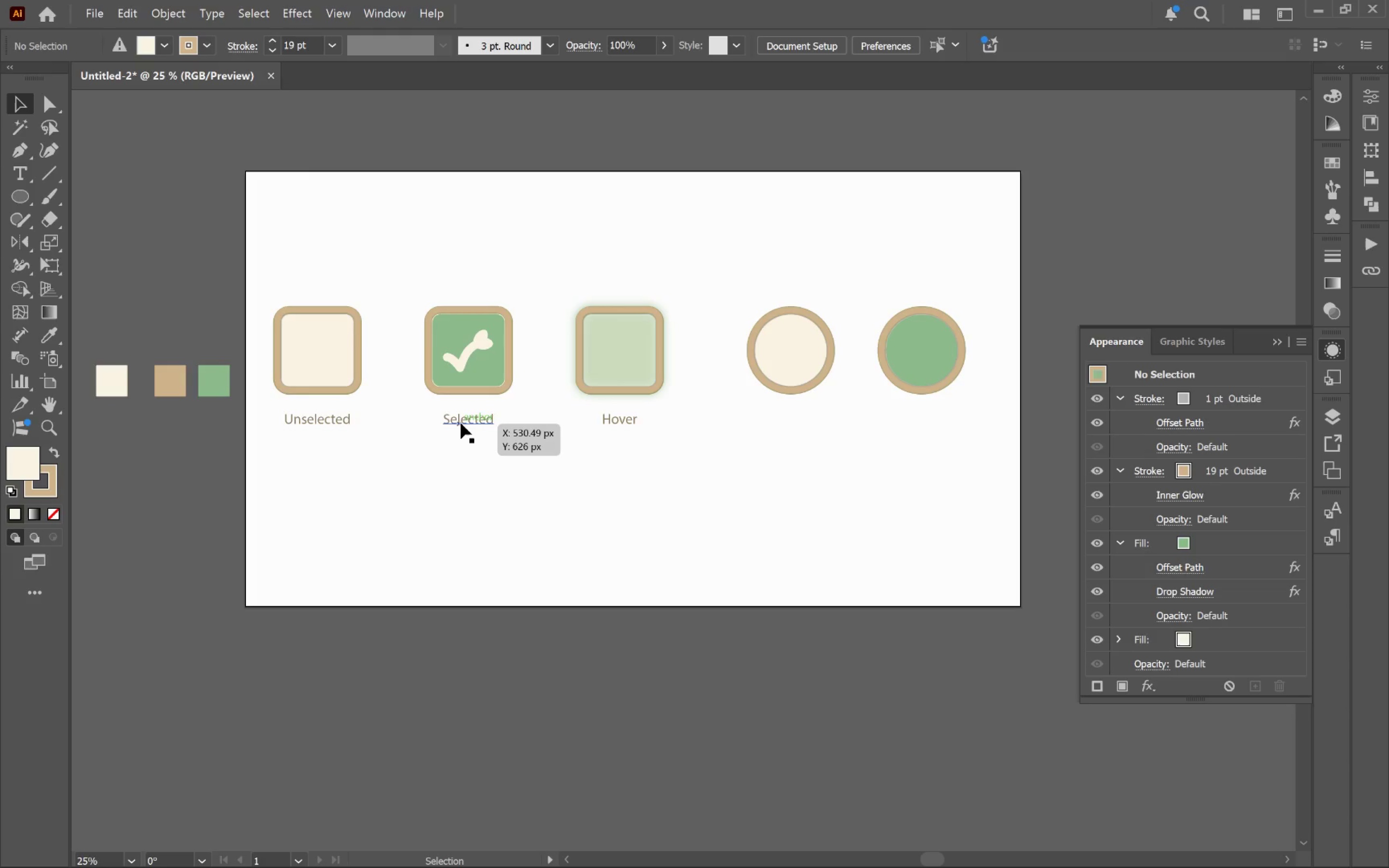 
left_click([461, 423])
 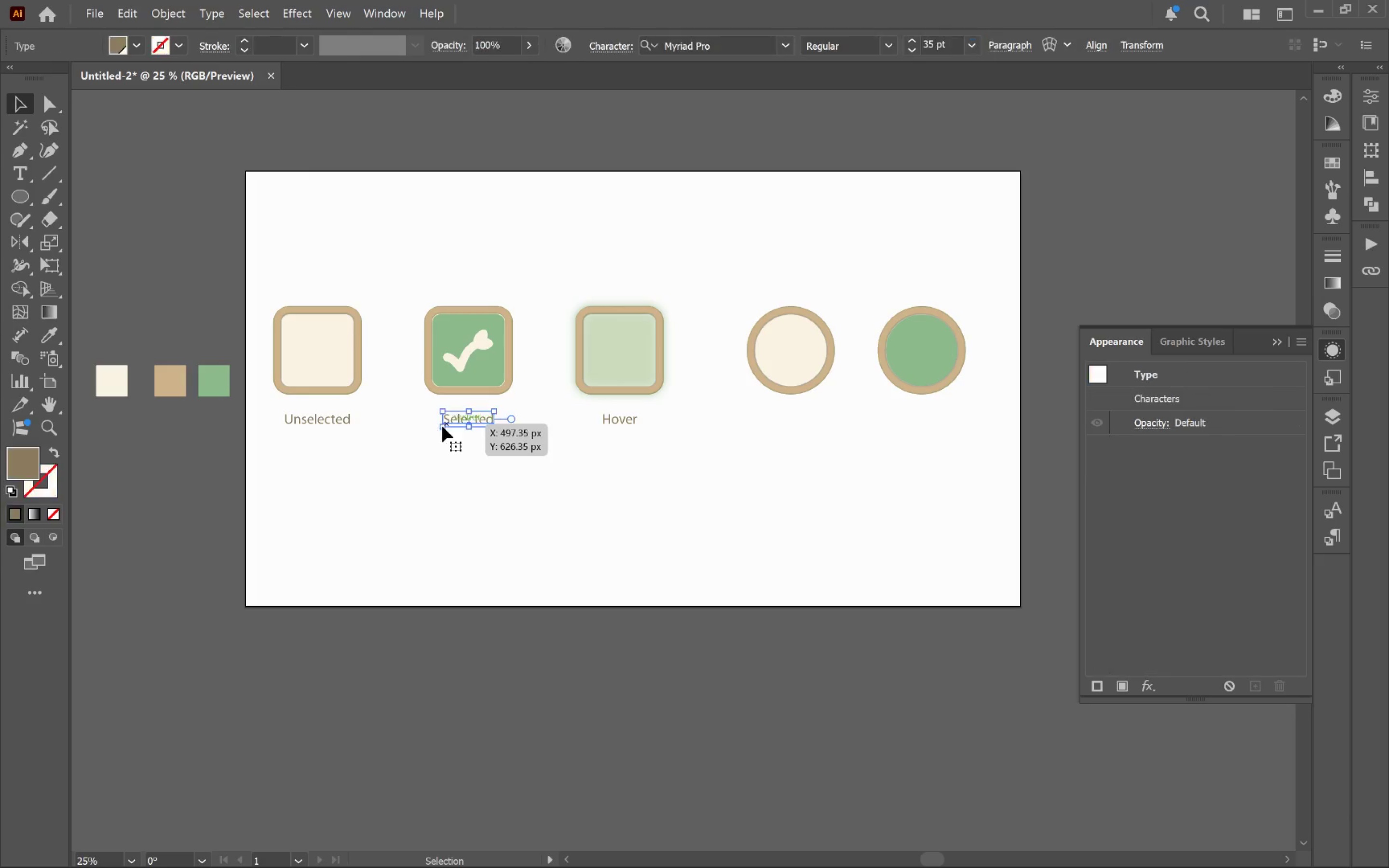 
hold_key(key=ShiftLeft, duration=0.78)
left_click([331, 420])
 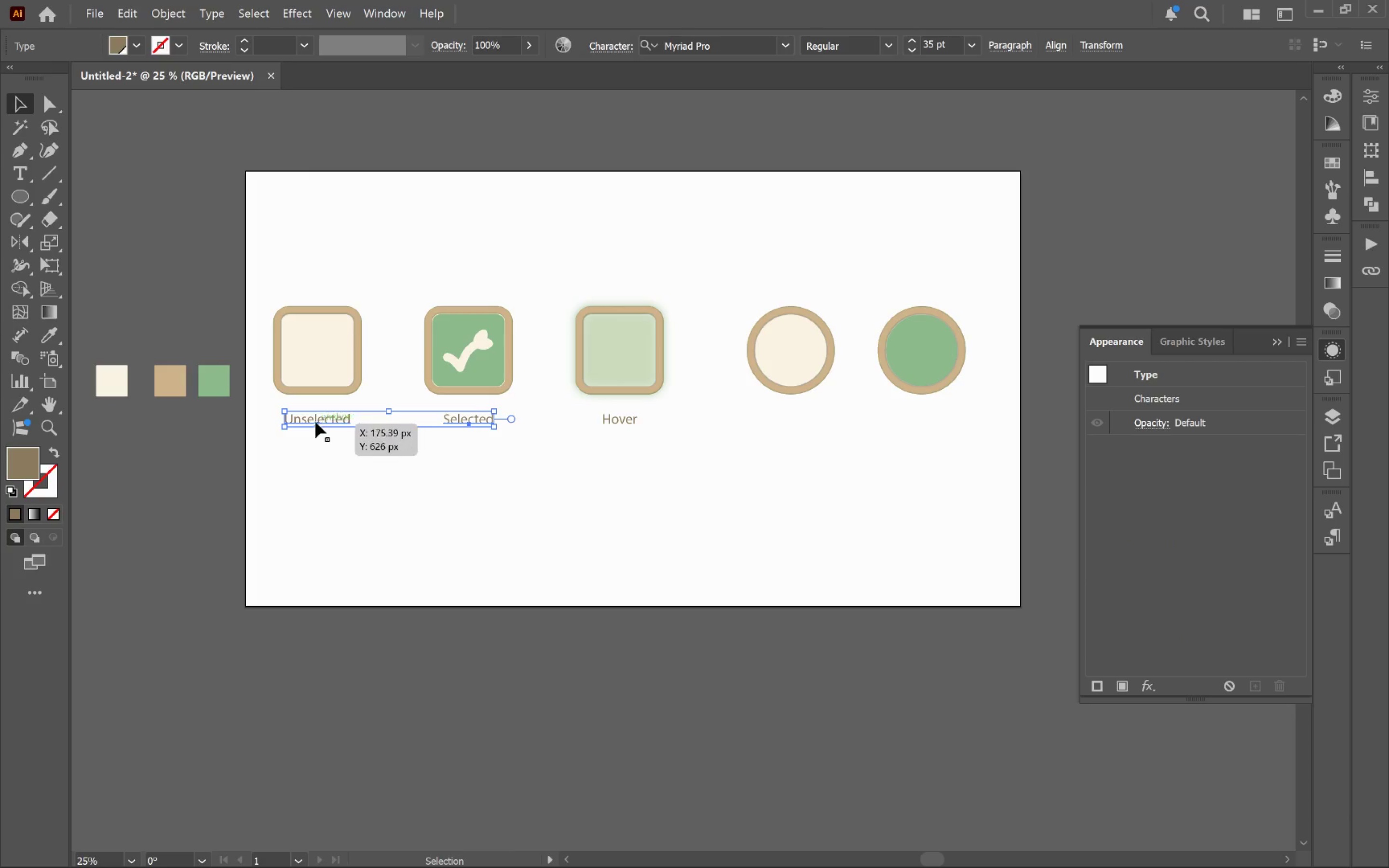 
hold_key(key=AltLeft, duration=2.04)
left_click_drag(start_coordinate=[298, 420], to_coordinate=[770, 458])
 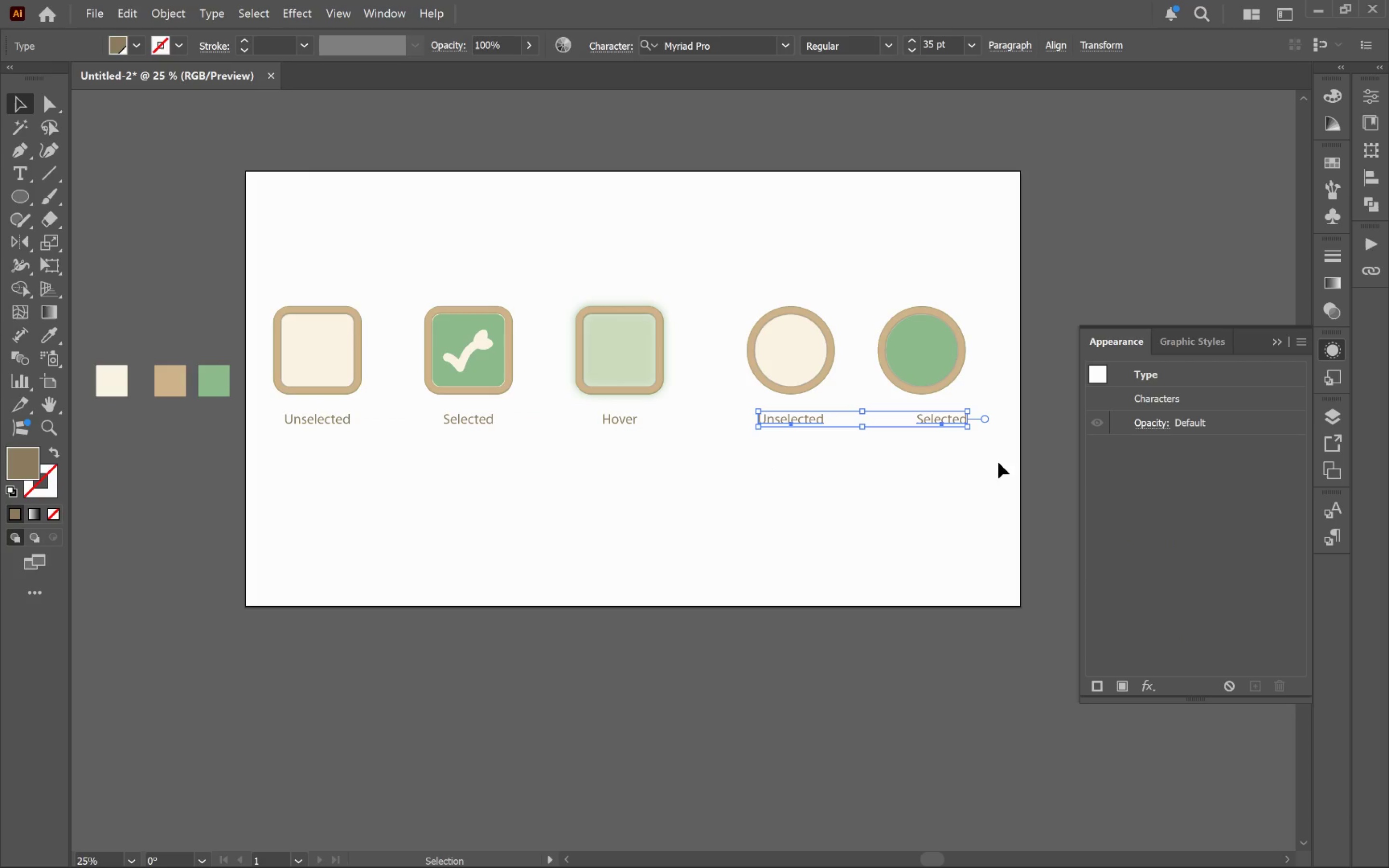 
hold_key(key=ShiftLeft, duration=1.41)
 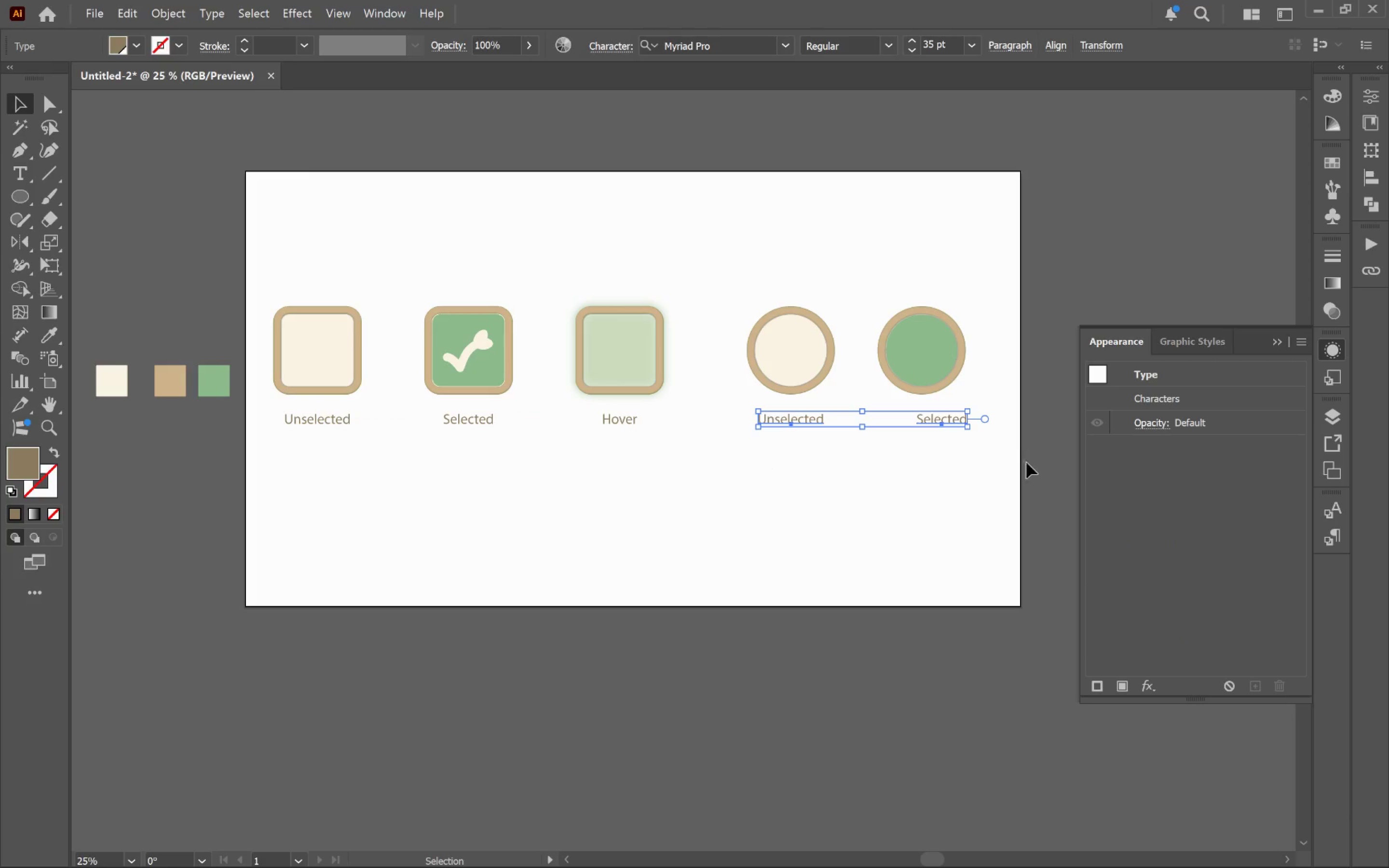 
left_click([988, 462])
 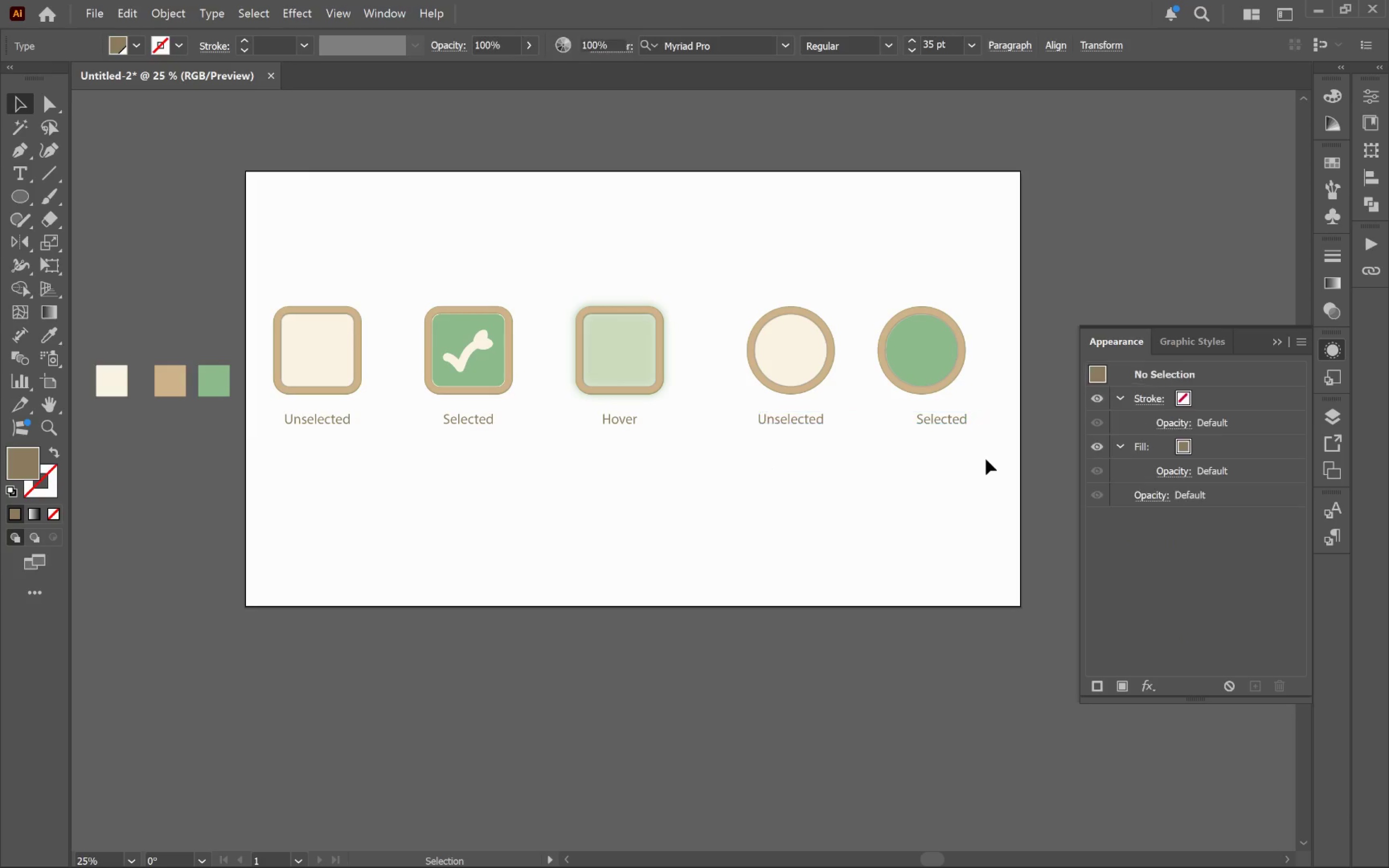 
hold_key(key=AltLeft, duration=0.57)
 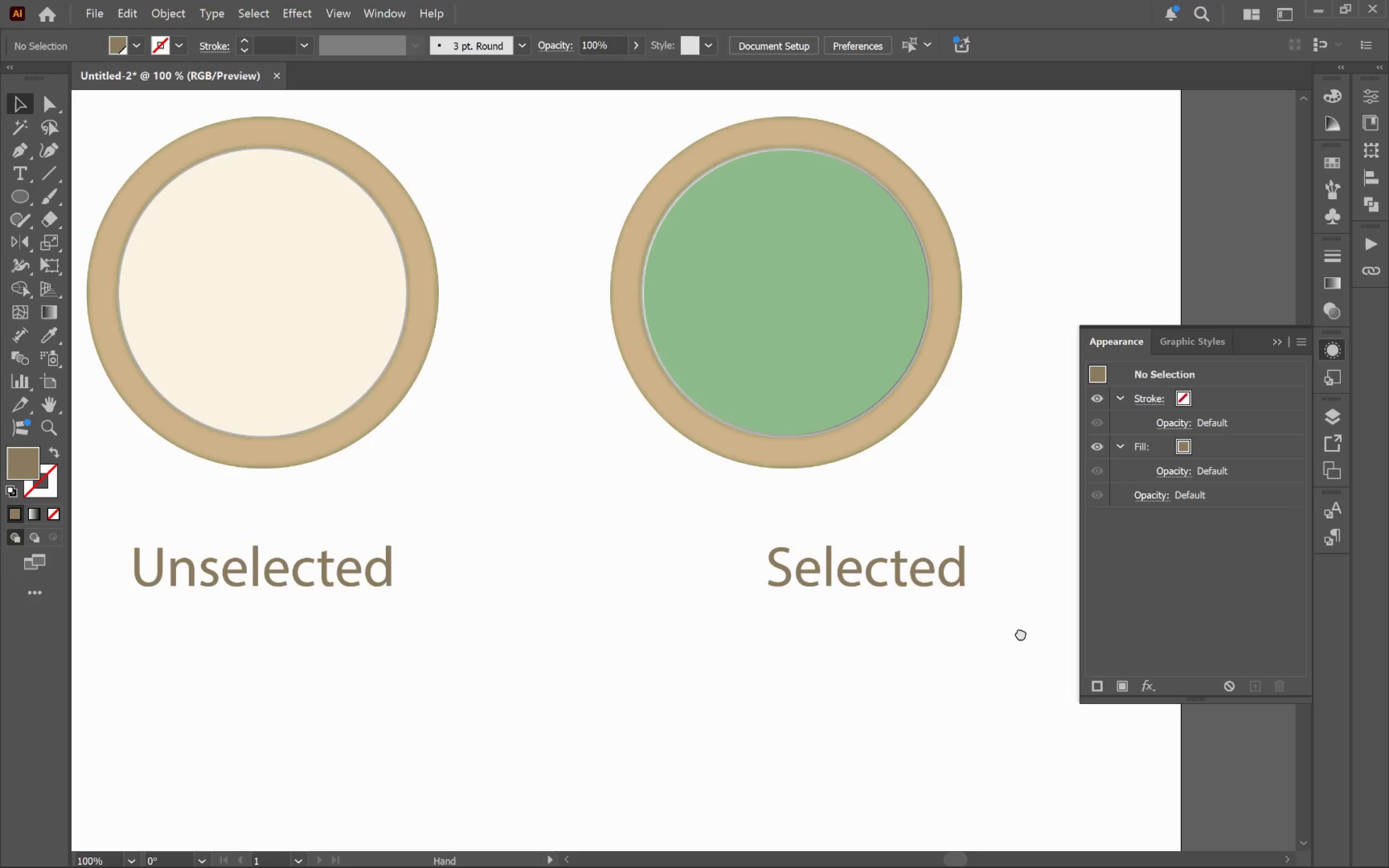 
hold_key(key=Space, duration=0.47)
 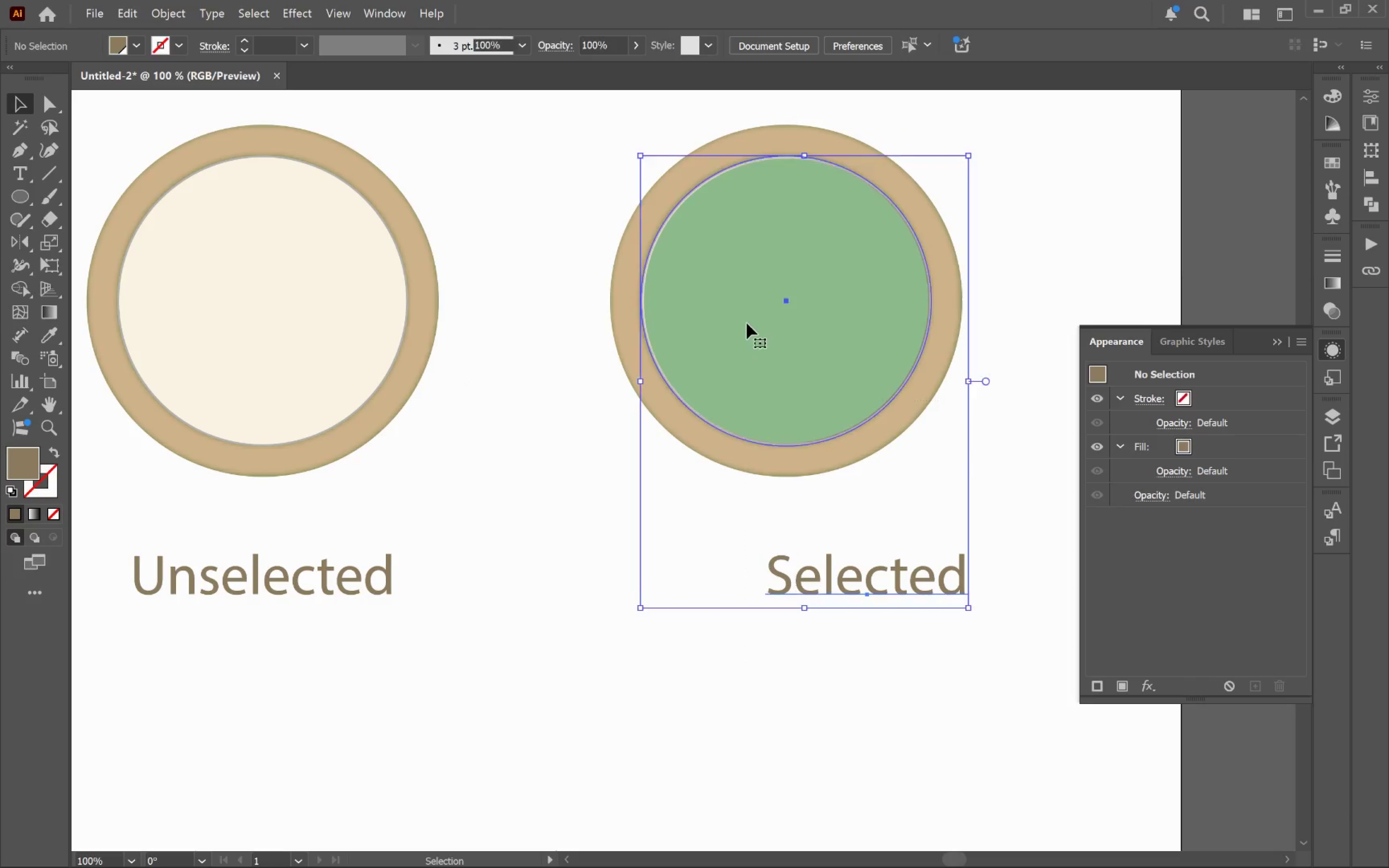 
left_click_drag(start_coordinate=[981, 453], to_coordinate=[1019, 639])
 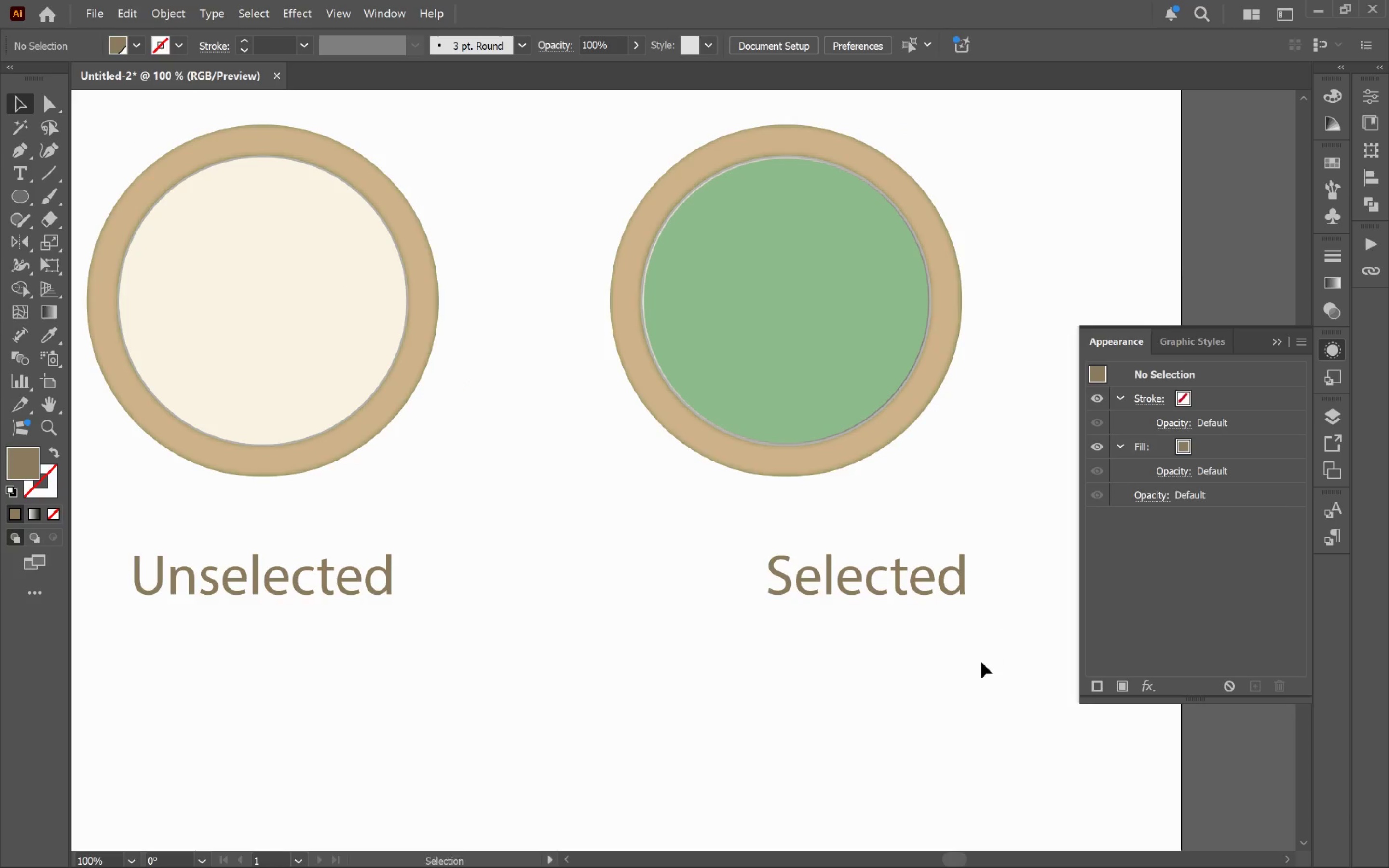 
scroll: coordinate [980, 429], scroll_direction: up, amount: 4.0
 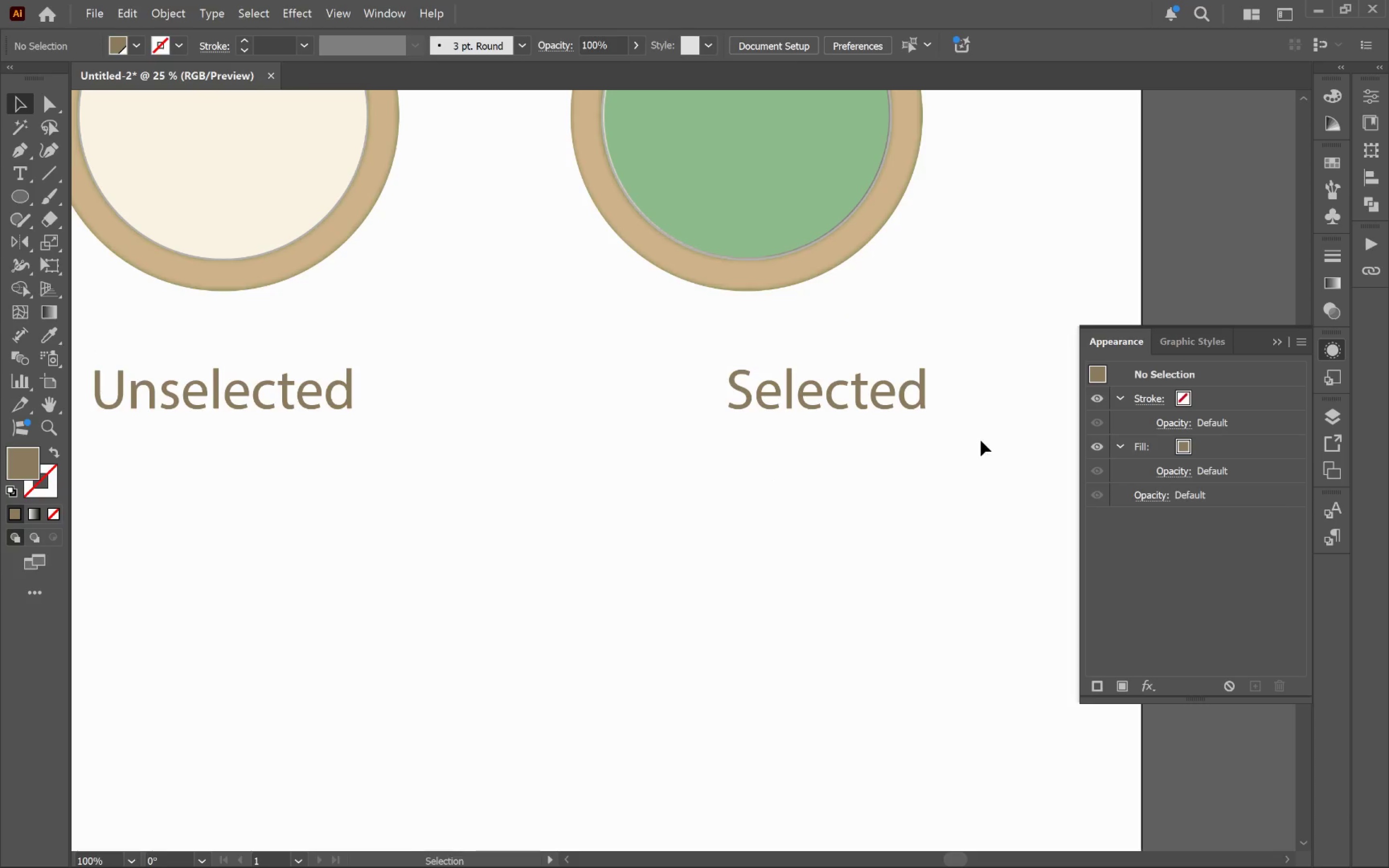 
left_click_drag(start_coordinate=[978, 665], to_coordinate=[747, 323])
 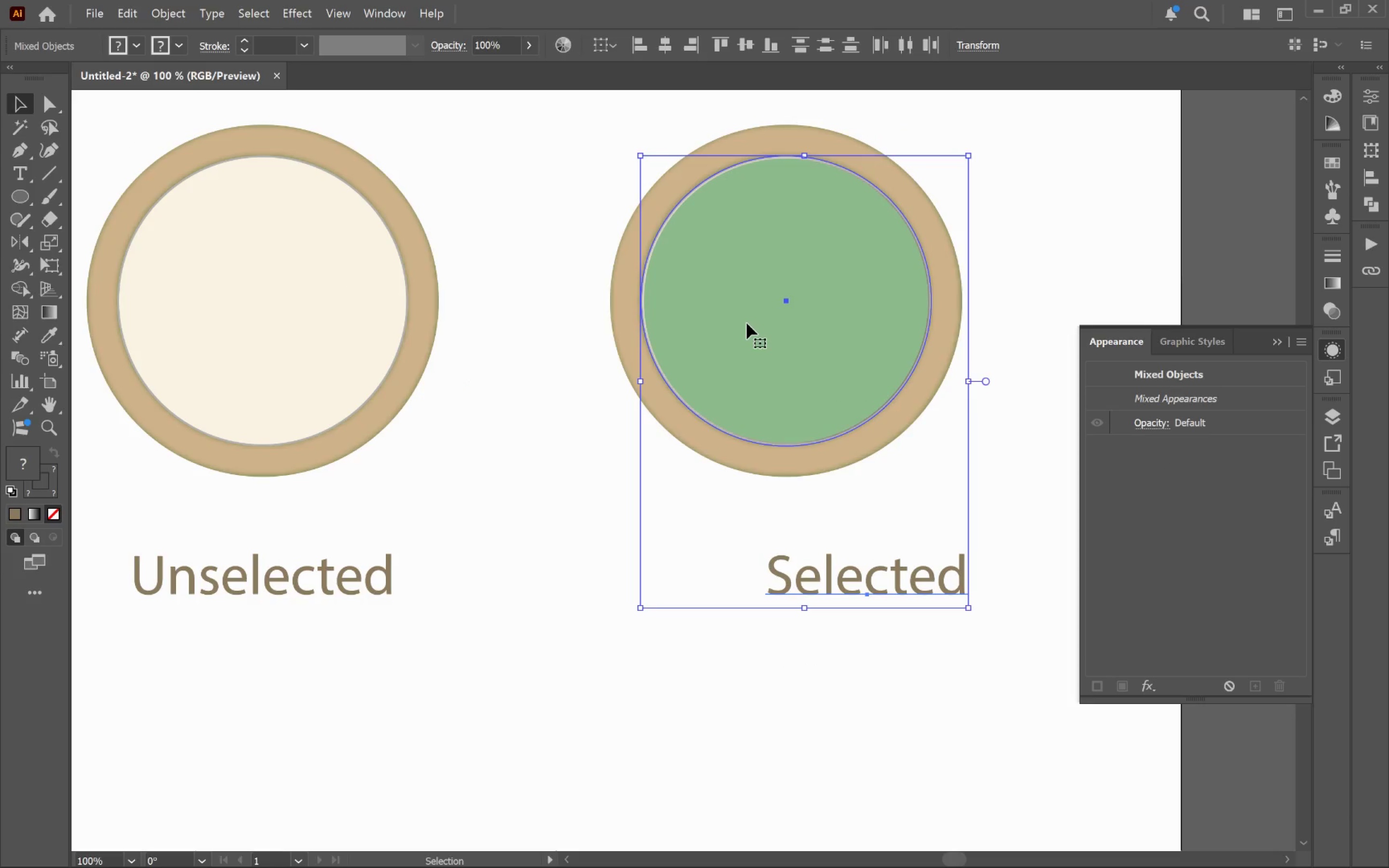 
left_click([747, 323])
 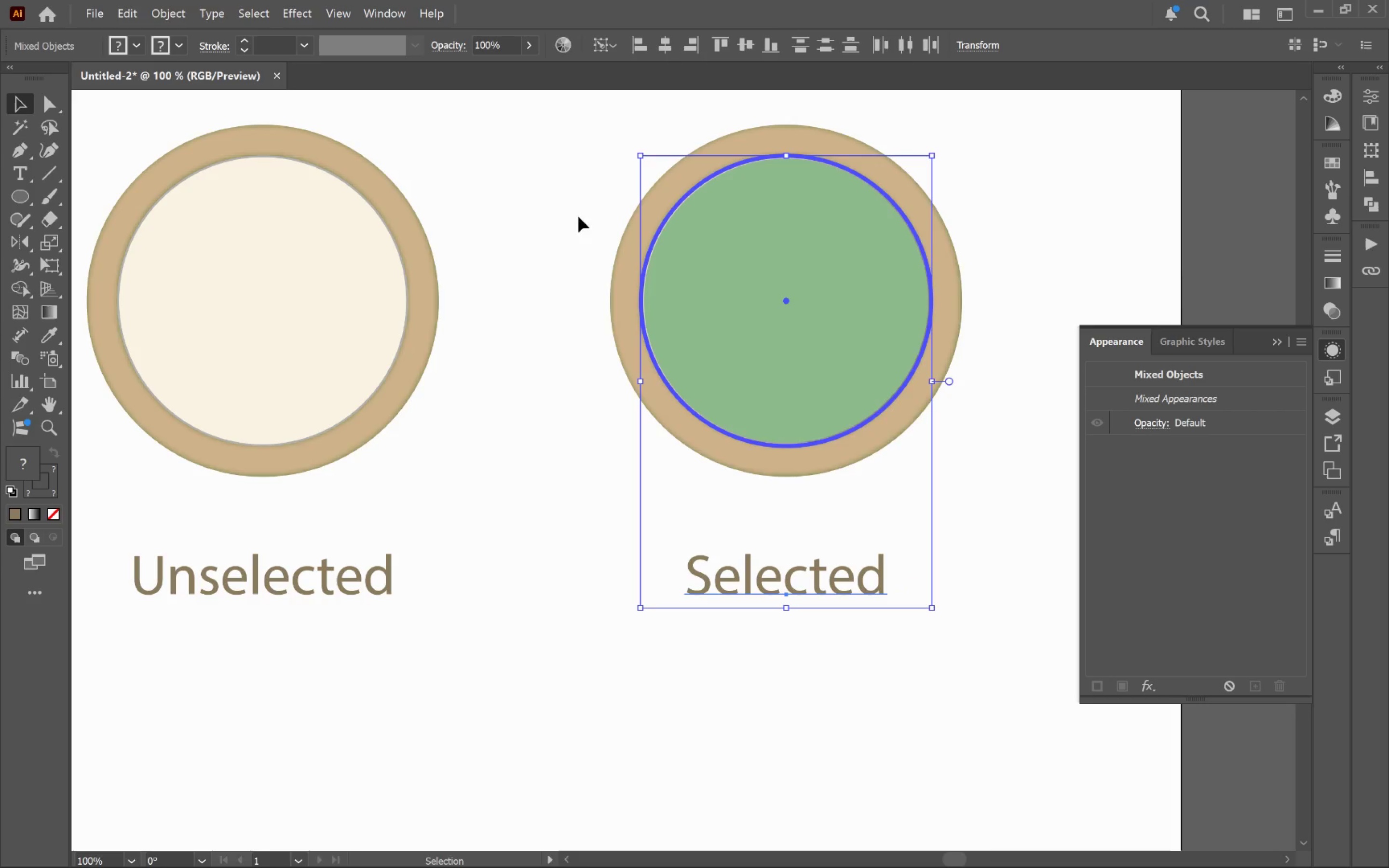 
hold_key(key=AltLeft, duration=0.59)
scroll: coordinate [573, 397], scroll_direction: down, amount: 2.0
 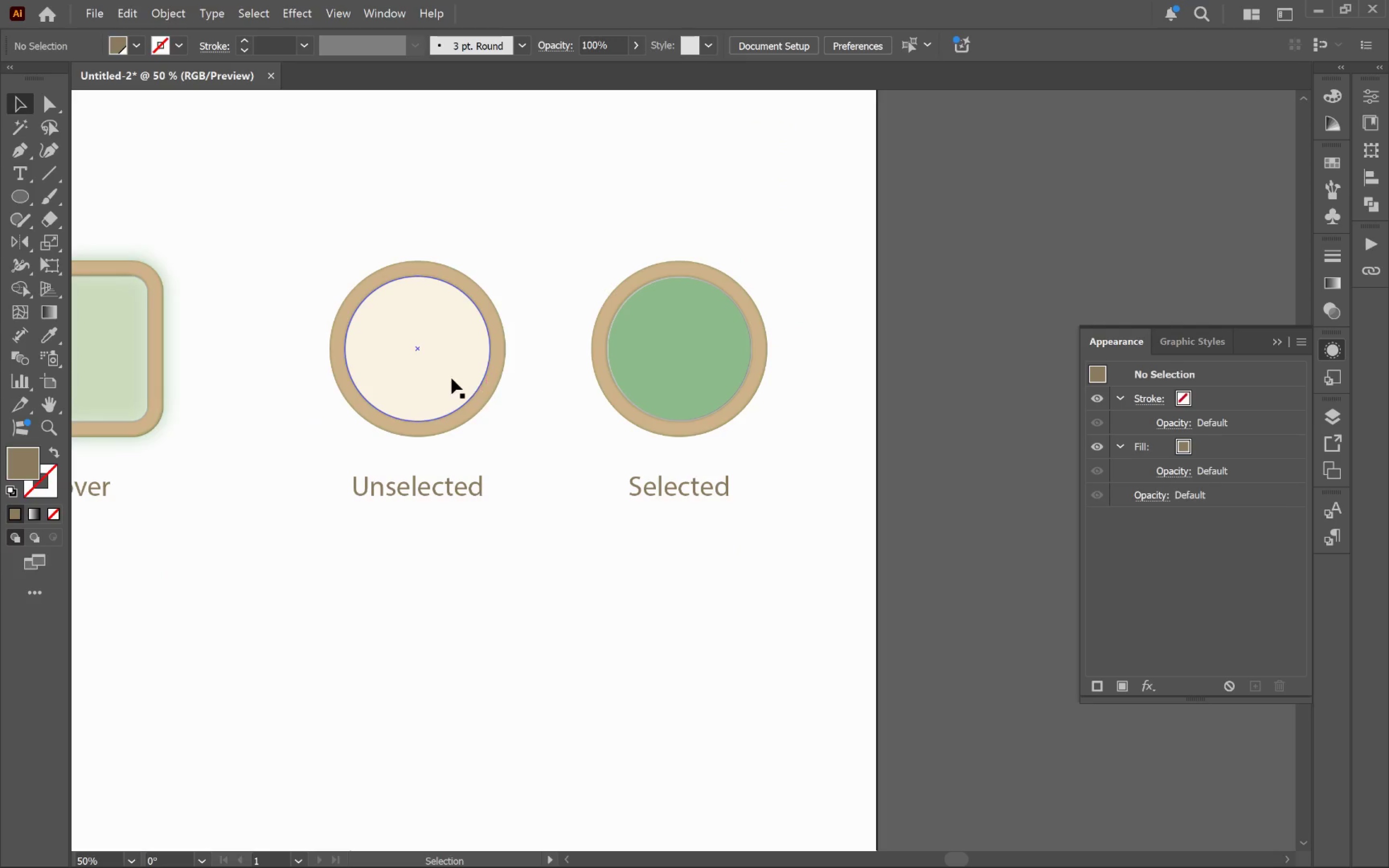 
left_click([445, 376])
 